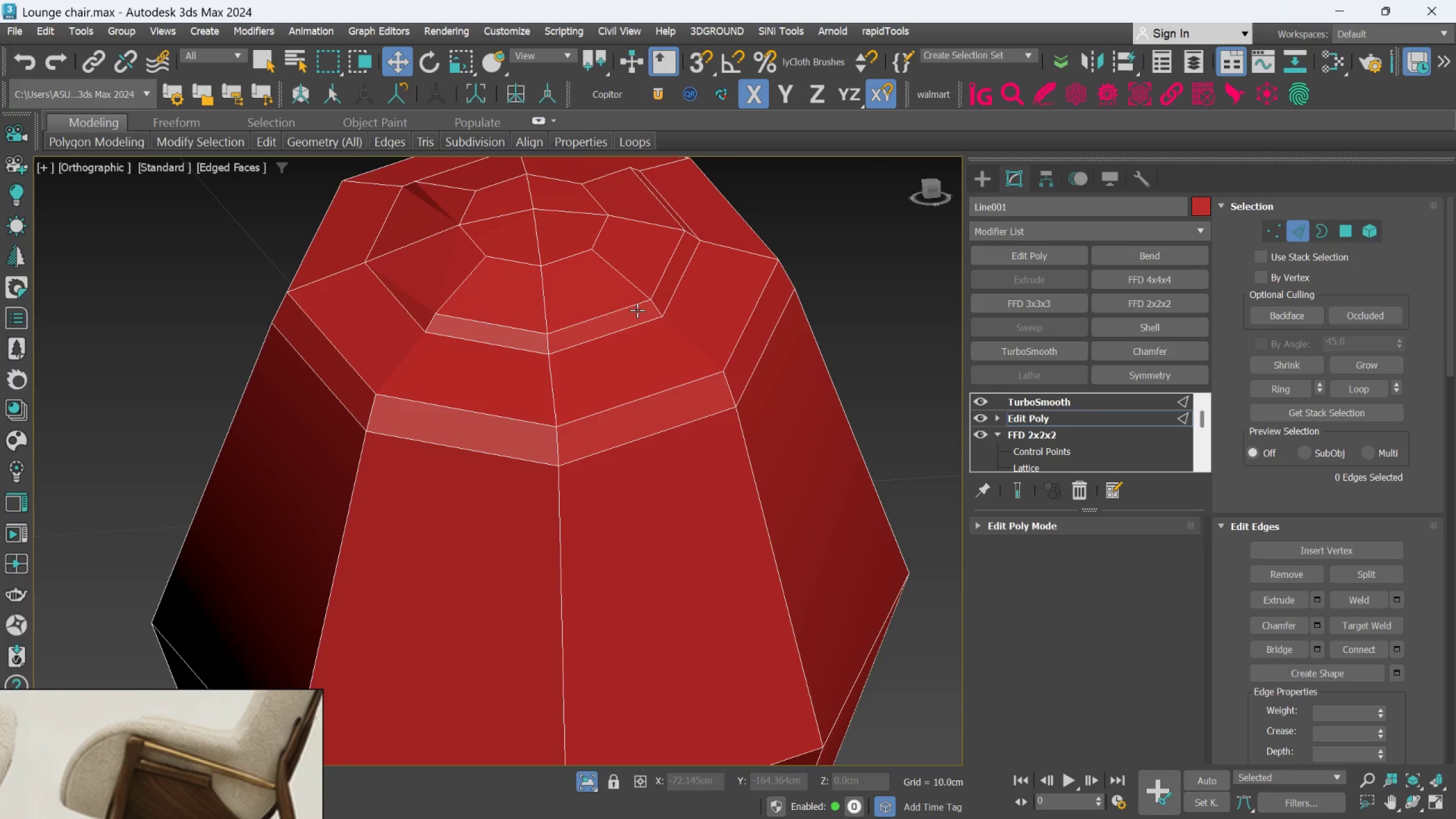 
wait(7.81)
 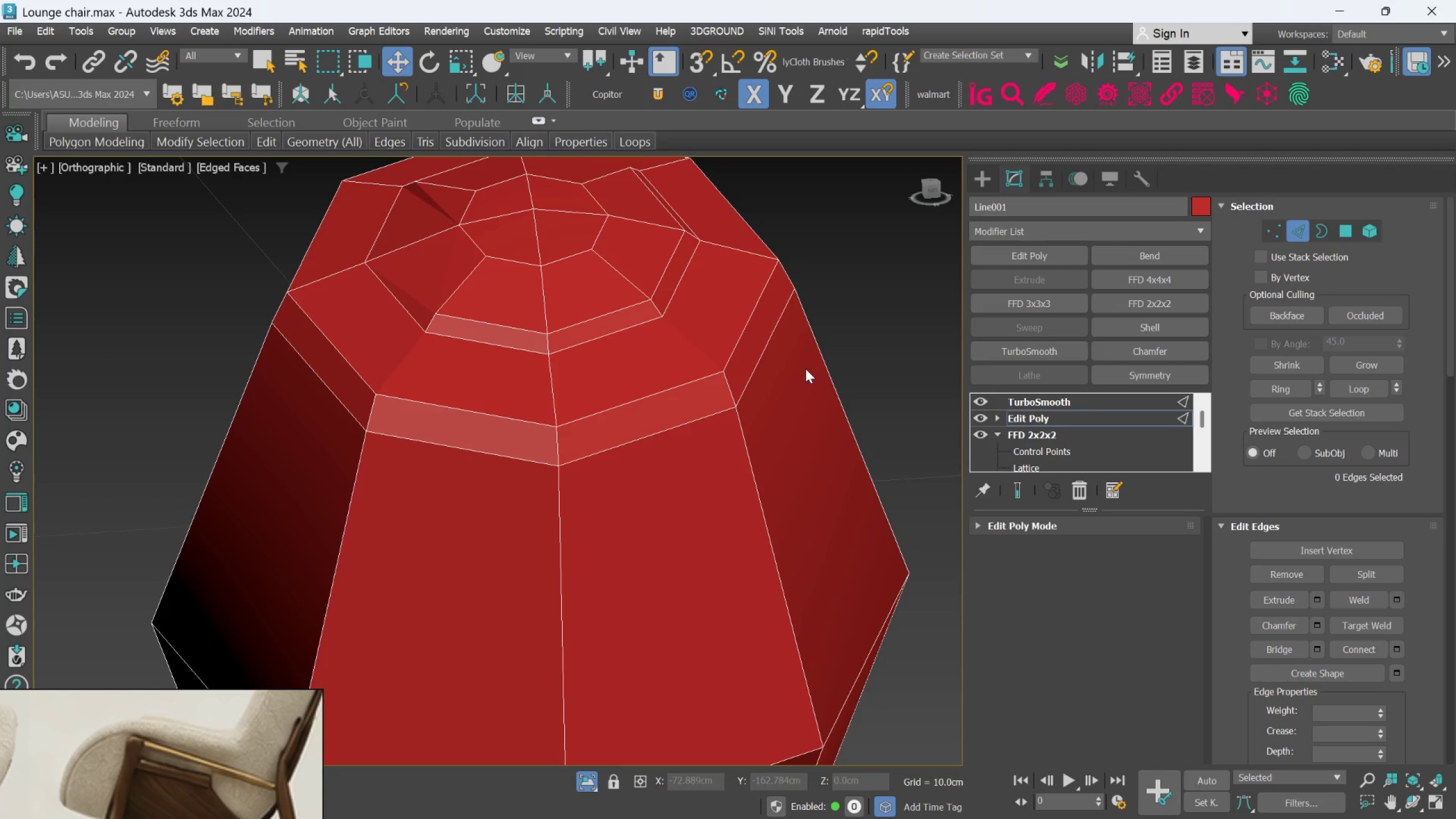 
double_click([610, 311])
 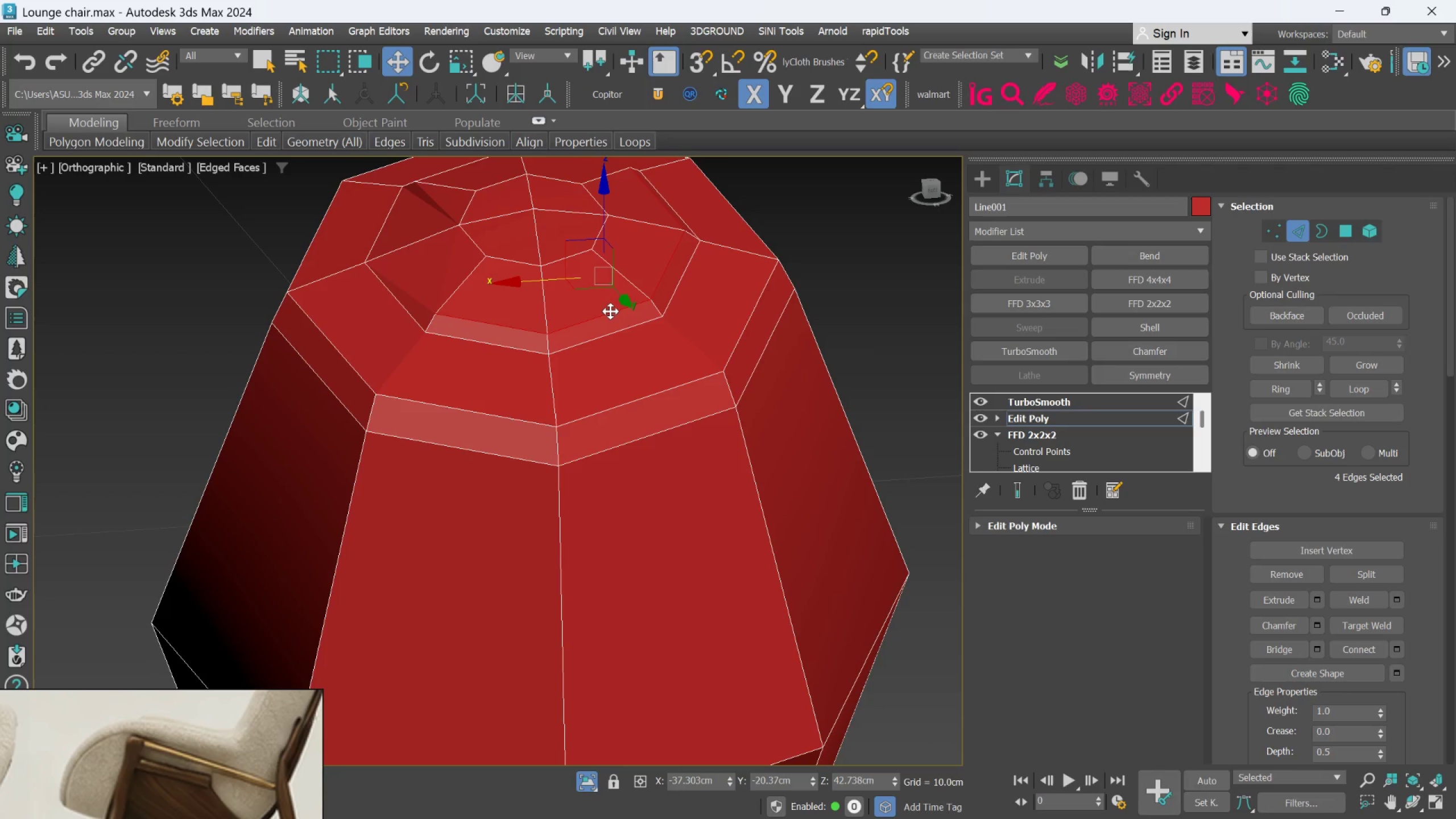 
key(Shift+ShiftLeft)
 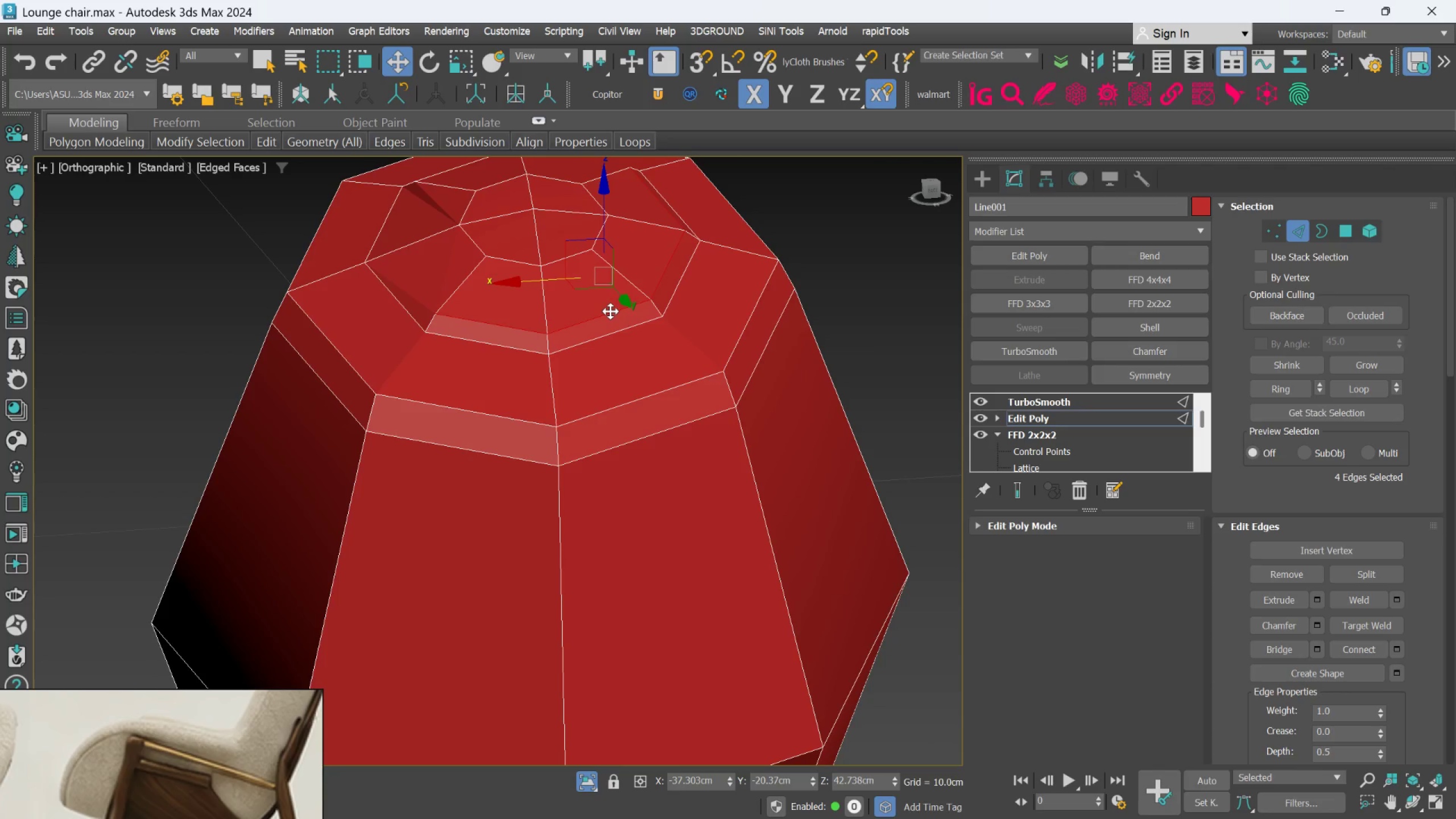 
key(Shift+Backspace)
 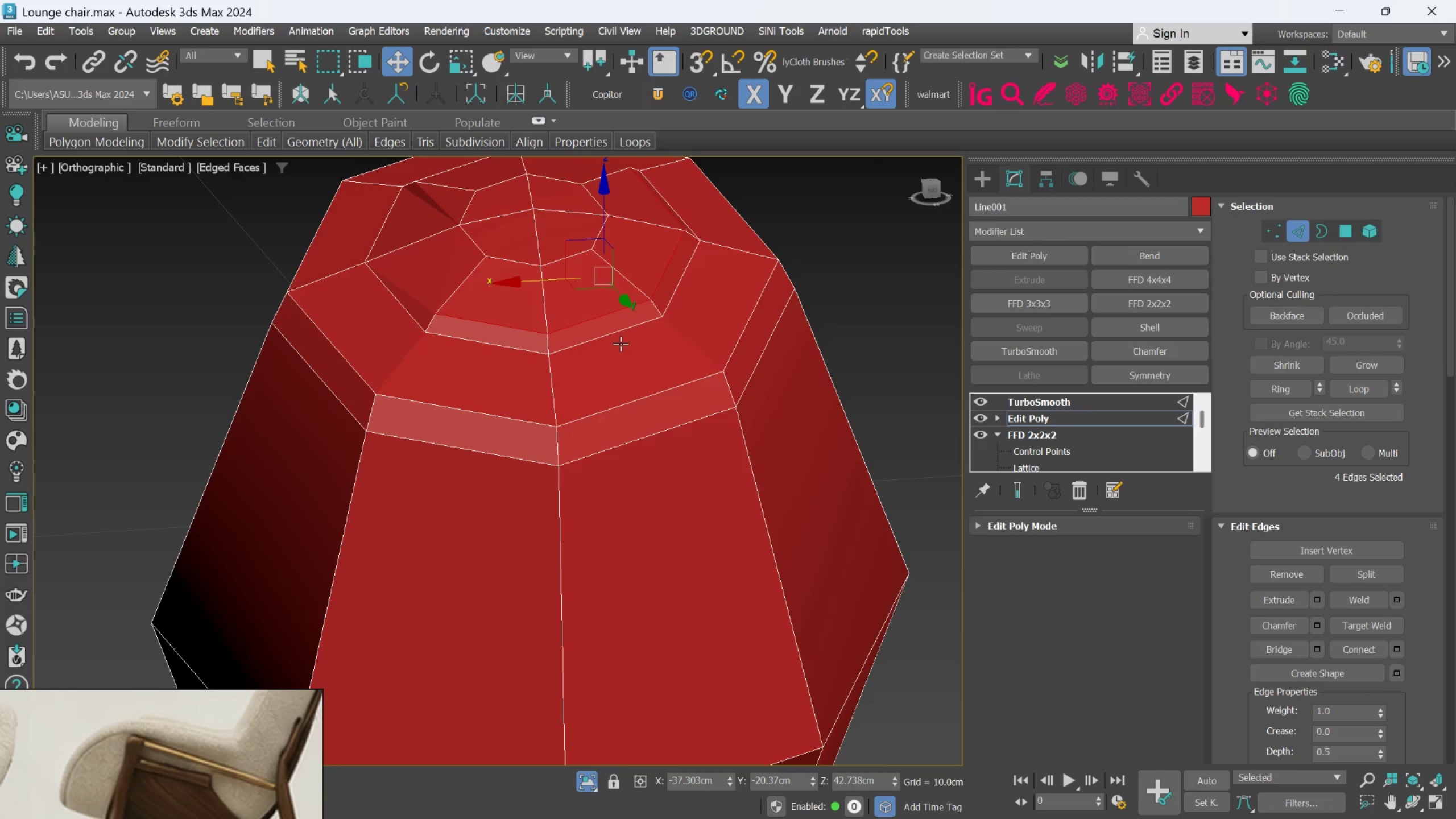 
key(Control+Backspace)
 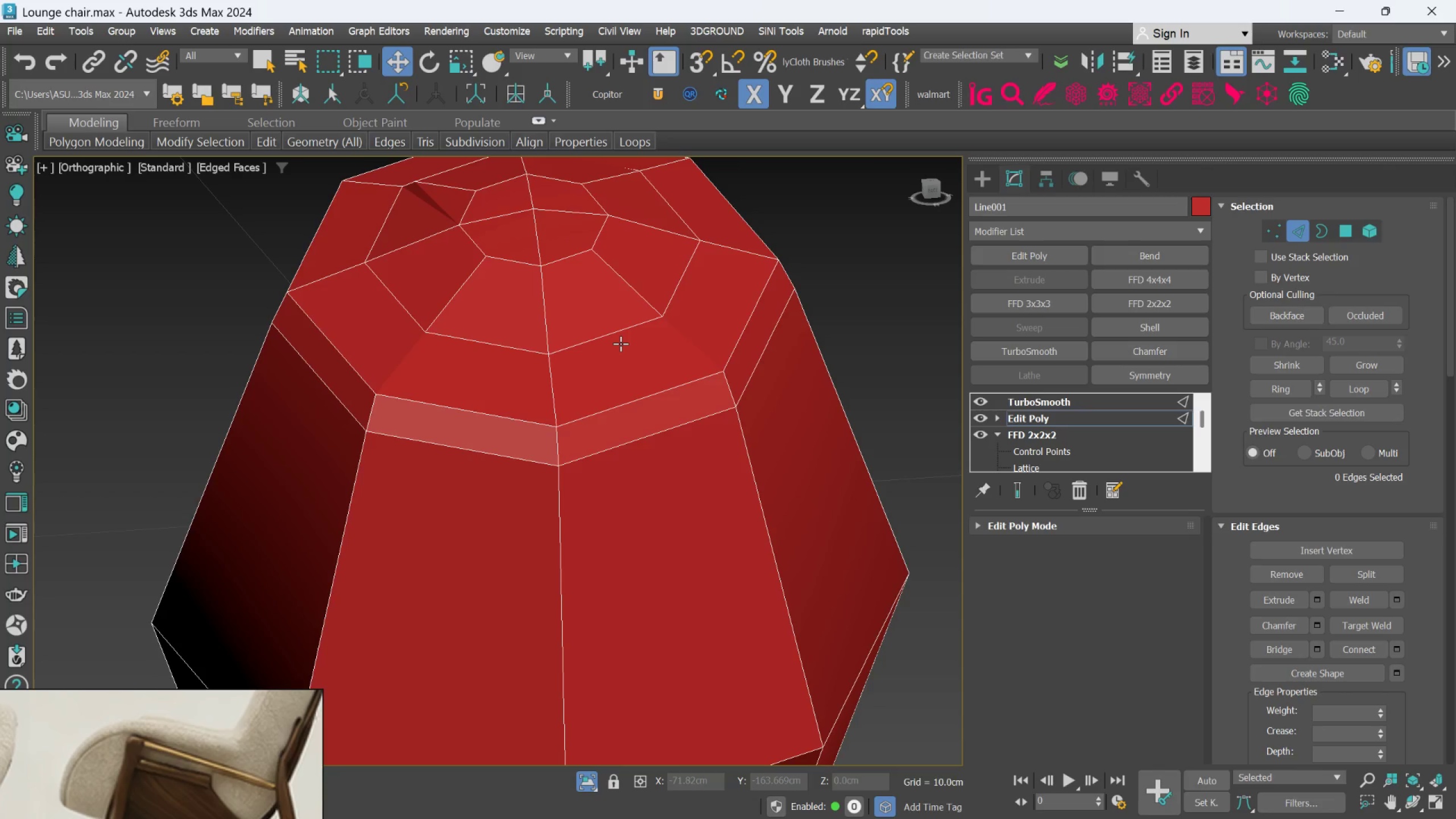 
scroll: coordinate [621, 345], scroll_direction: down, amount: 1.0
 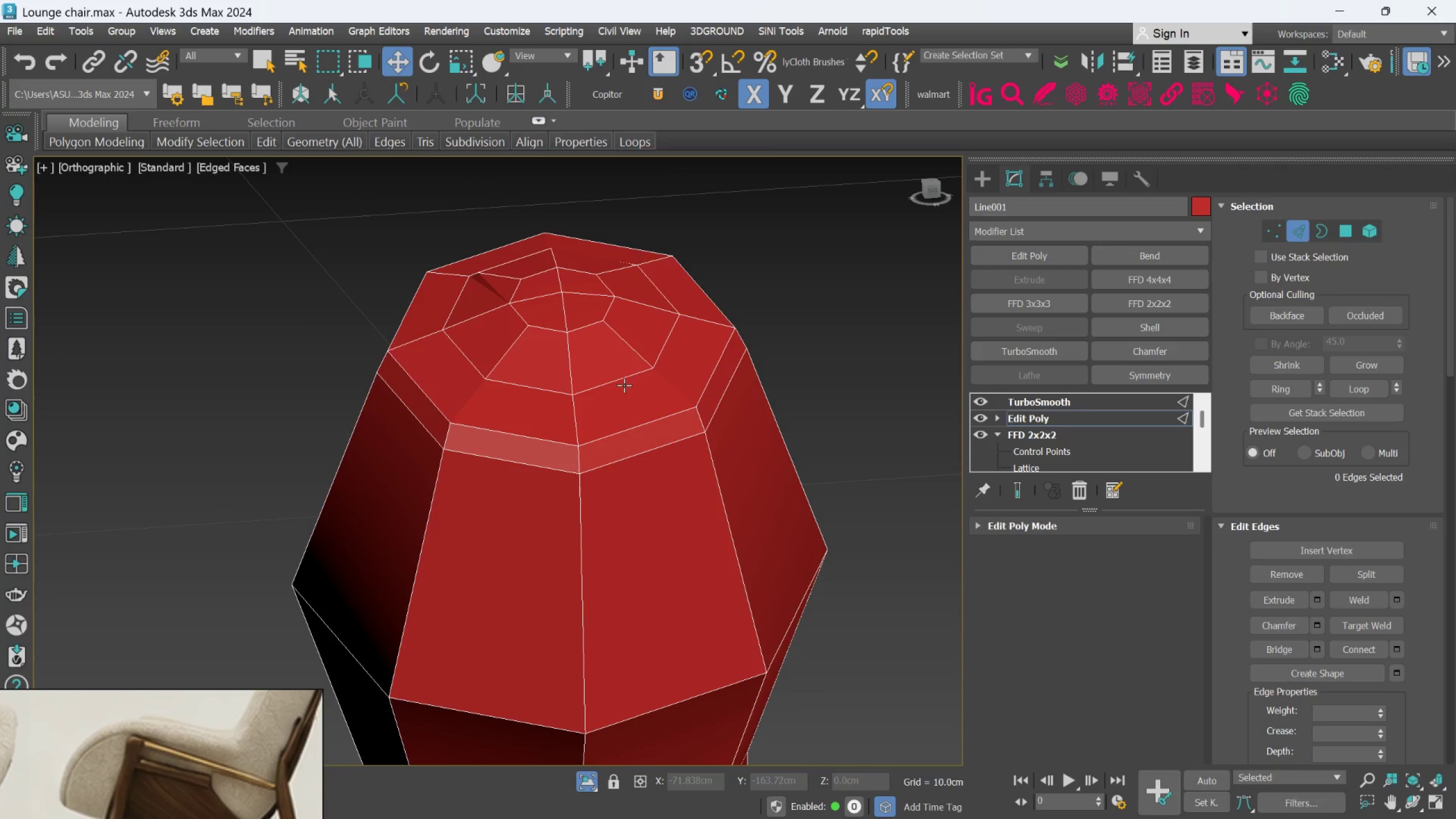 
double_click([624, 379])
 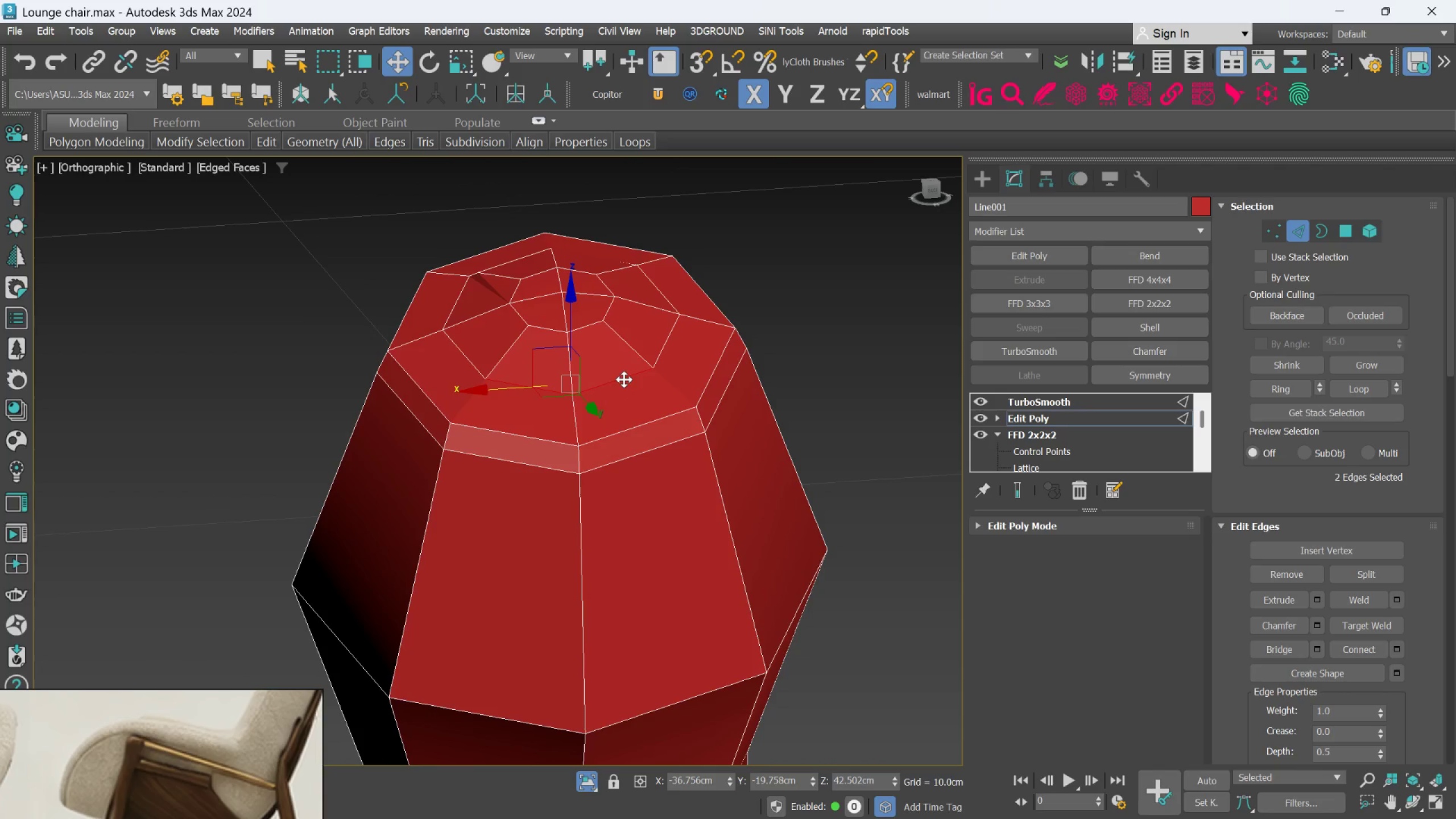 
hold_key(key=ControlLeft, duration=1.05)
left_click([660, 346])
 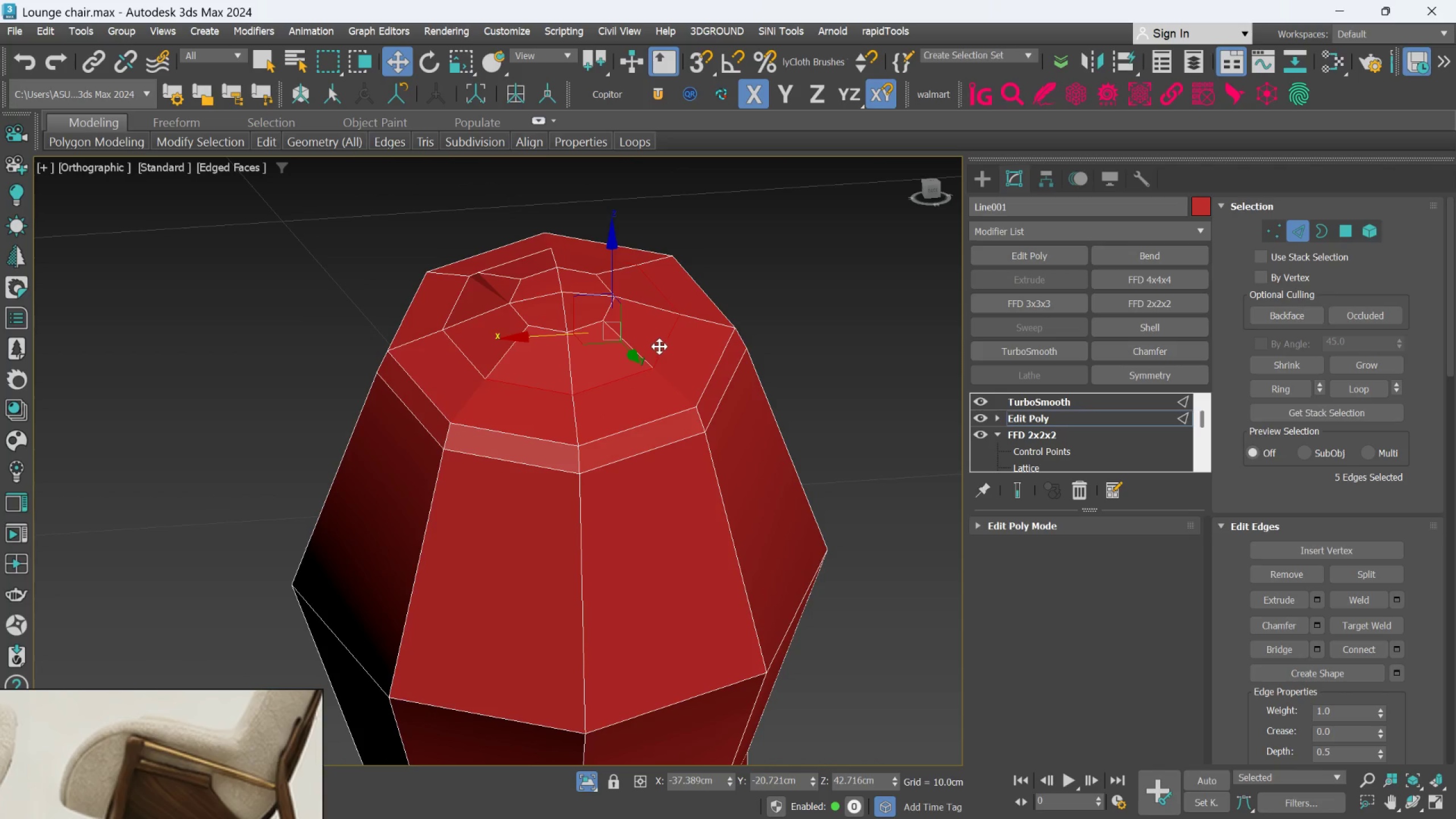 
hold_key(key=ControlLeft, duration=1.5)
double_click([473, 362])
 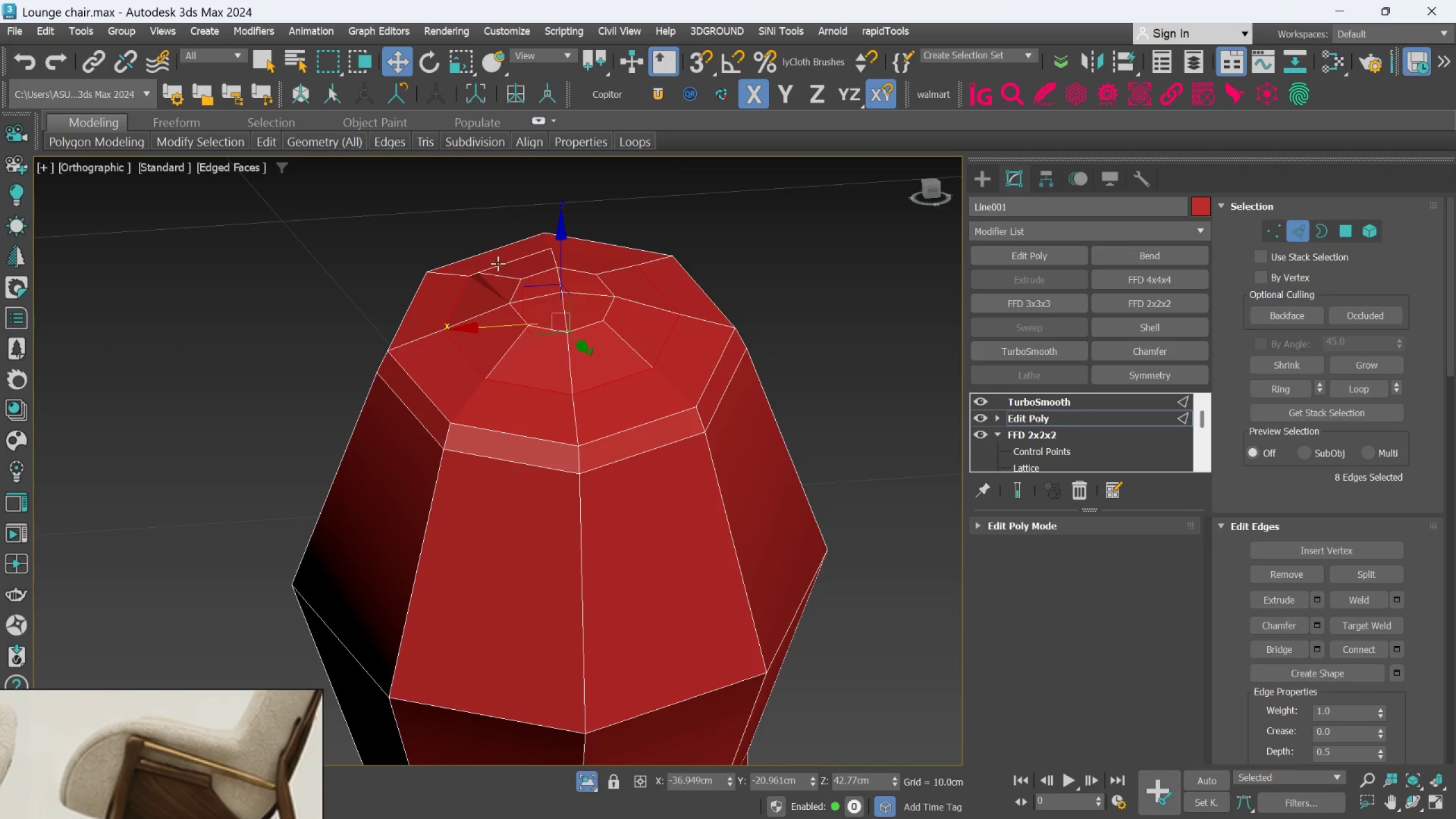 
hold_key(key=ControlLeft, duration=0.58)
left_click([498, 261])
 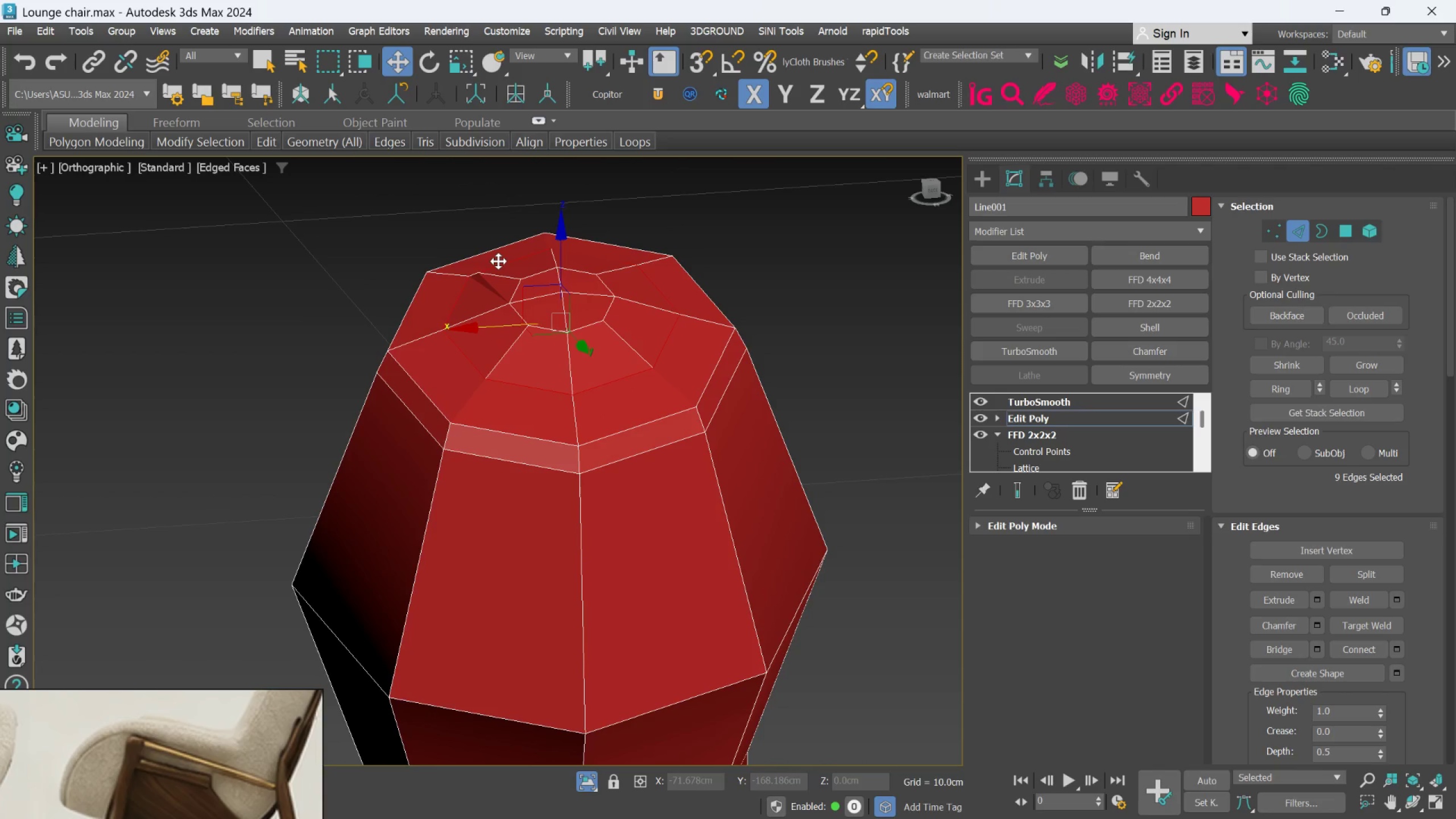 
double_click([498, 261])
 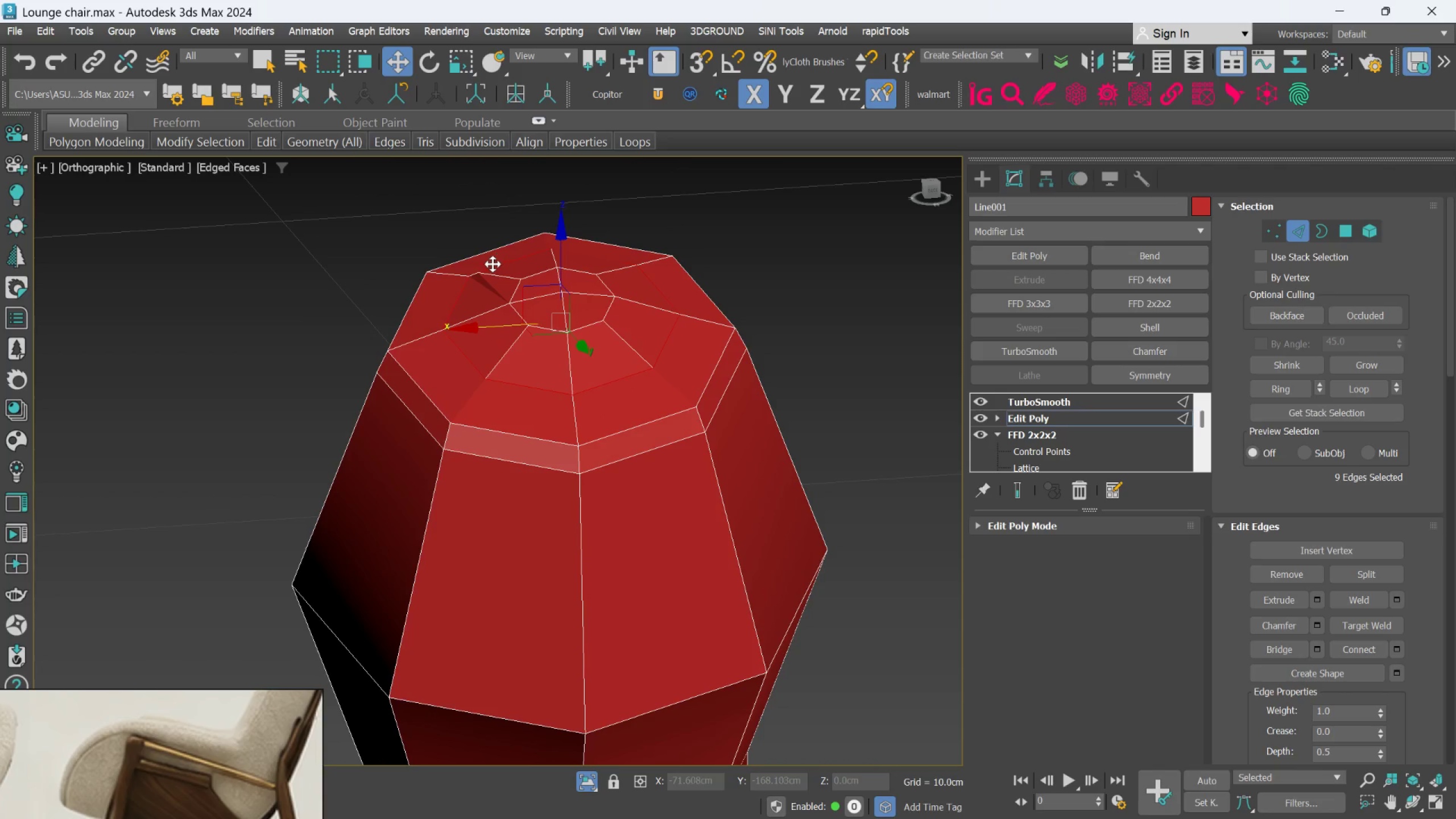 
scroll: coordinate [489, 278], scroll_direction: down, amount: 1.0
 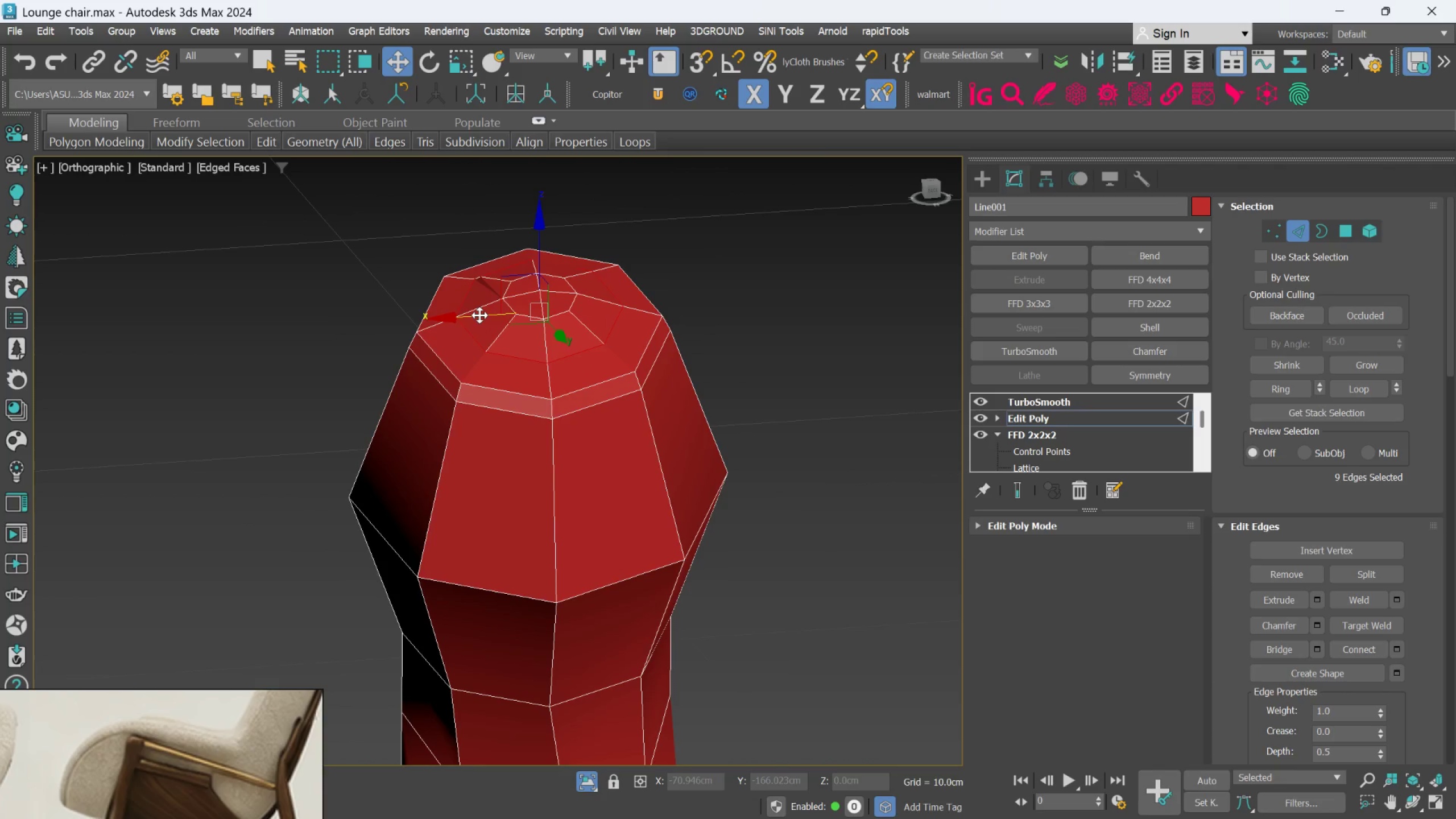 
hold_key(key=AltLeft, duration=0.61)
 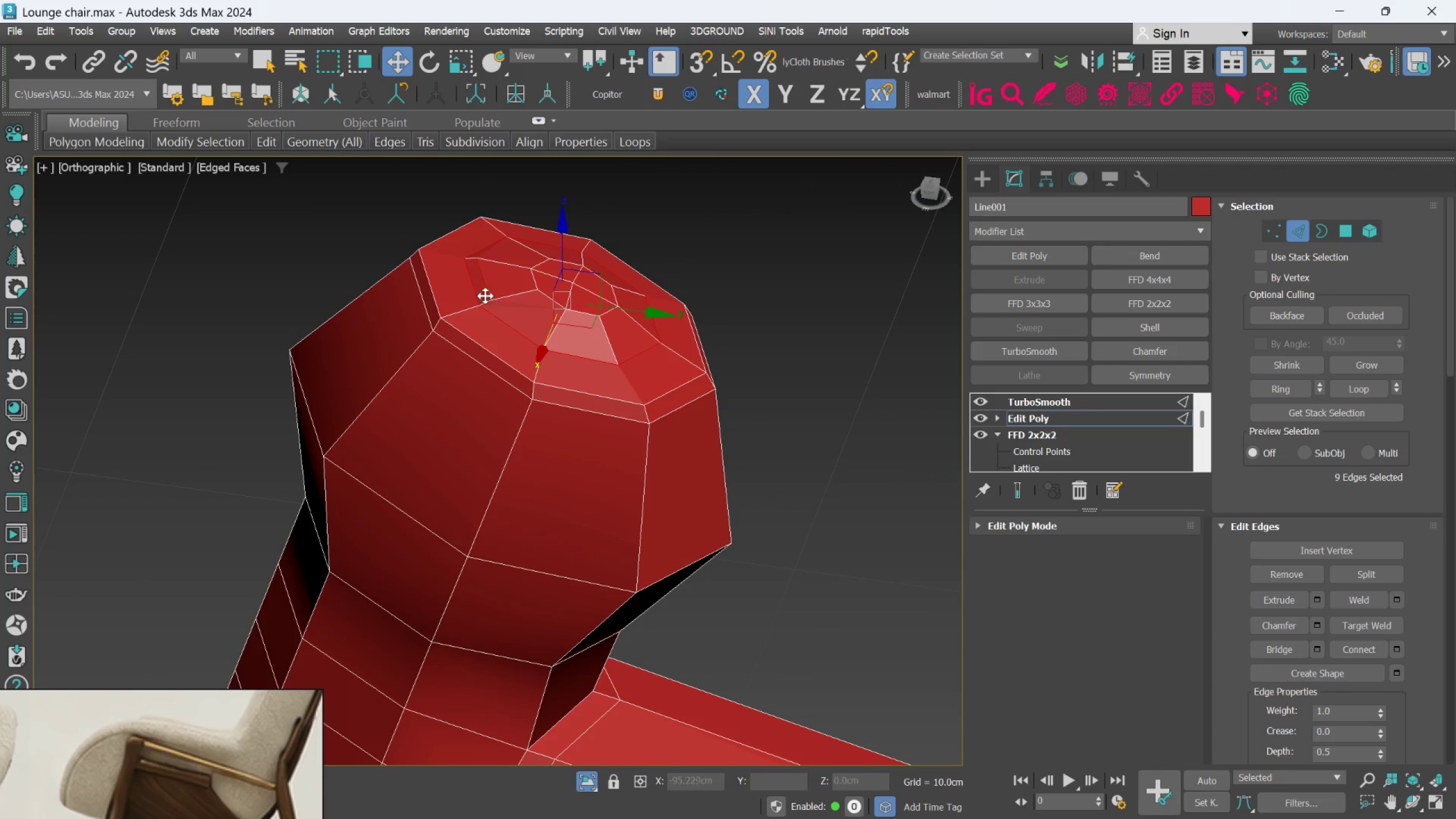 
scroll: coordinate [503, 291], scroll_direction: up, amount: 3.0
 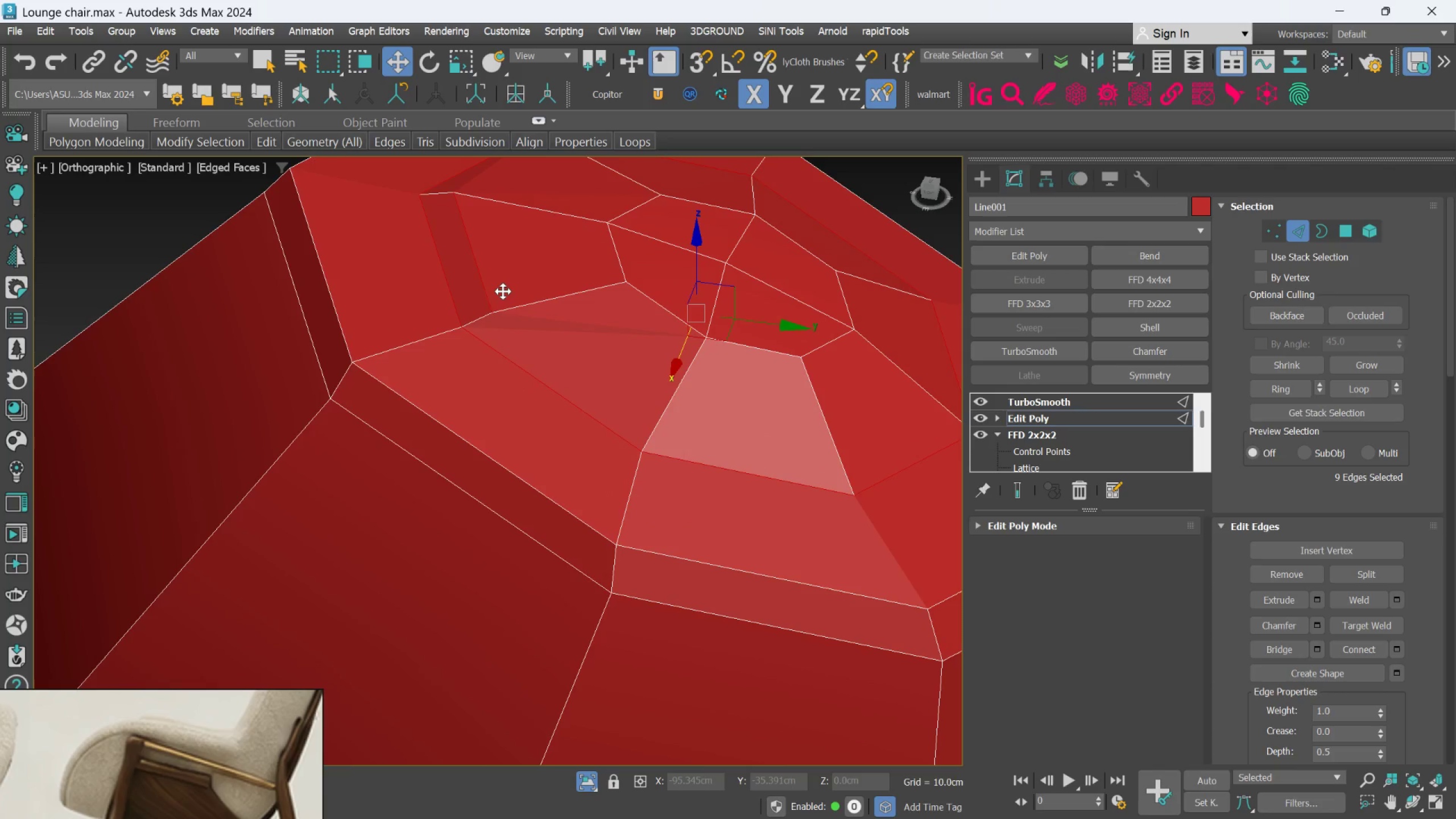 
key(Control+Backspace)
 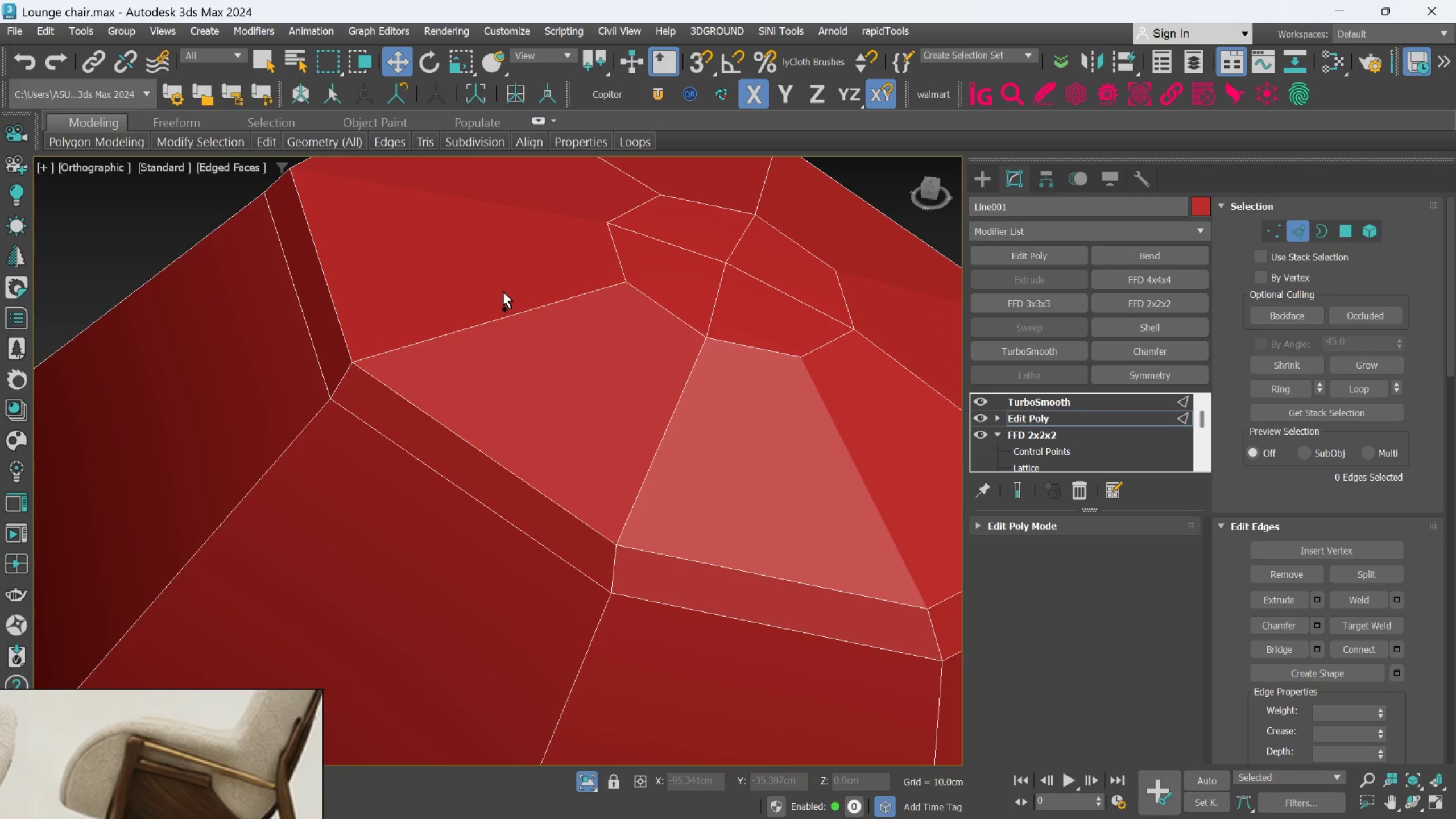 
hold_key(key=AltLeft, duration=0.48)
 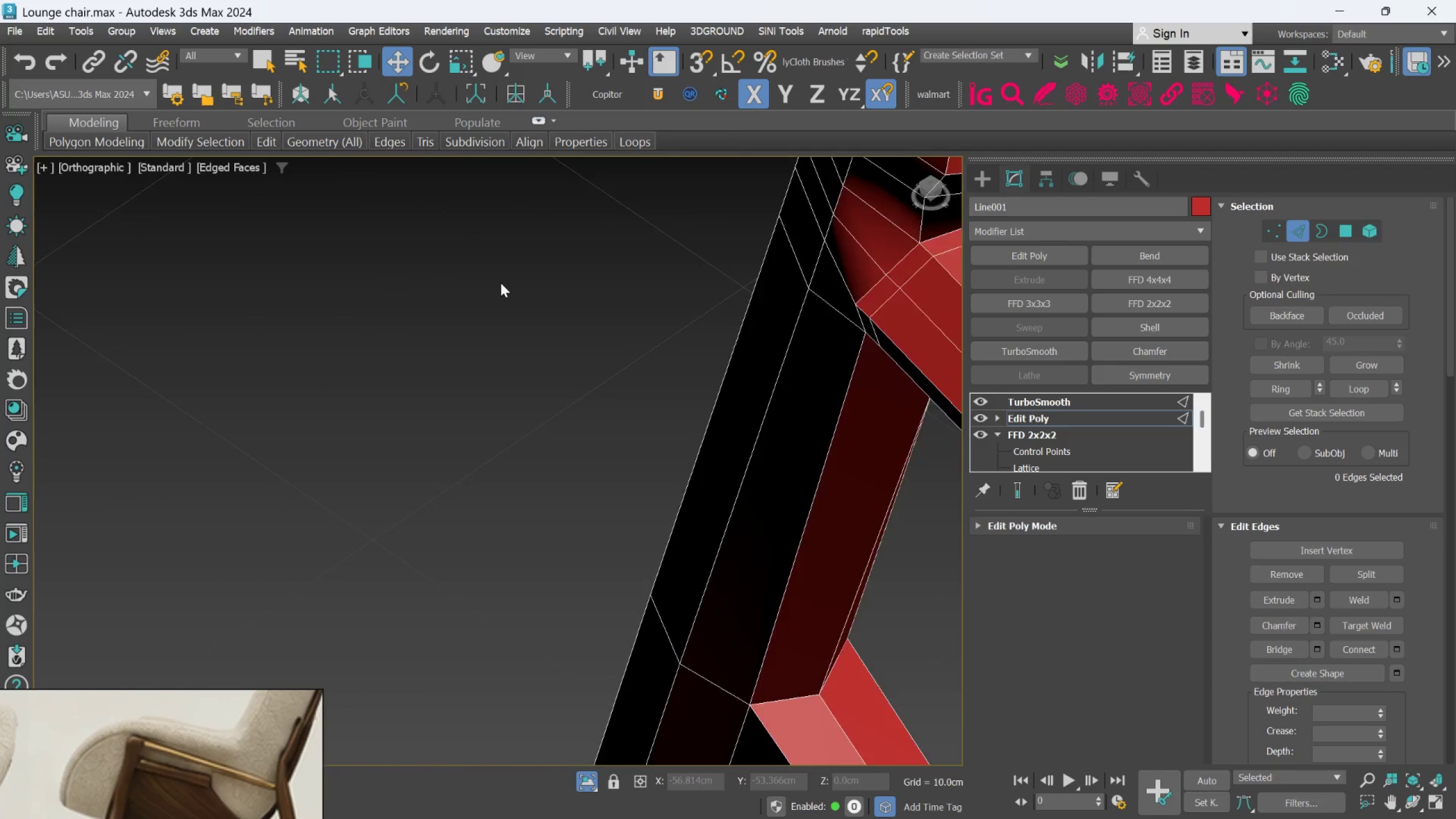 
scroll: coordinate [500, 283], scroll_direction: down, amount: 6.0
 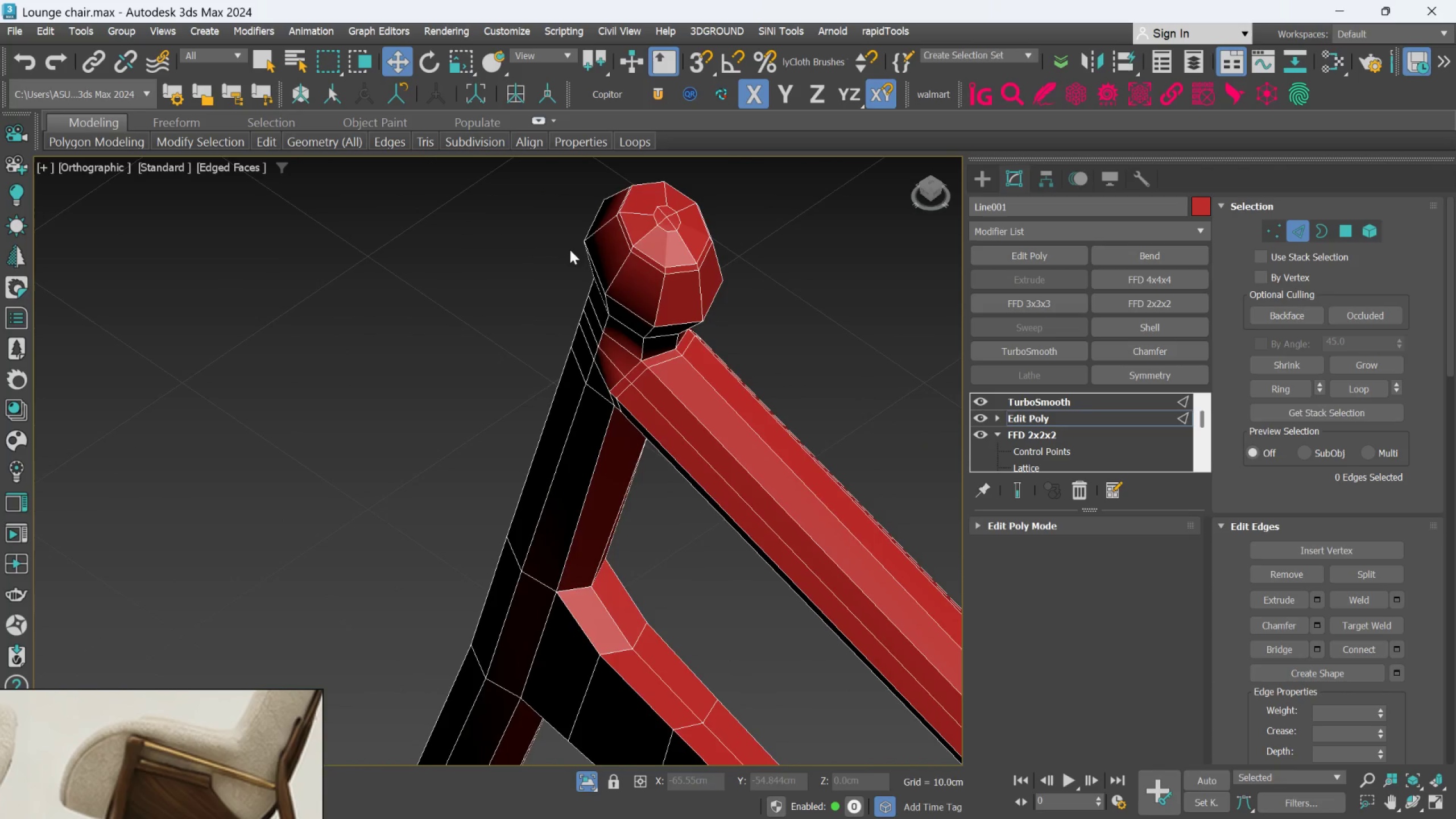 
scroll: coordinate [614, 248], scroll_direction: up, amount: 2.0
 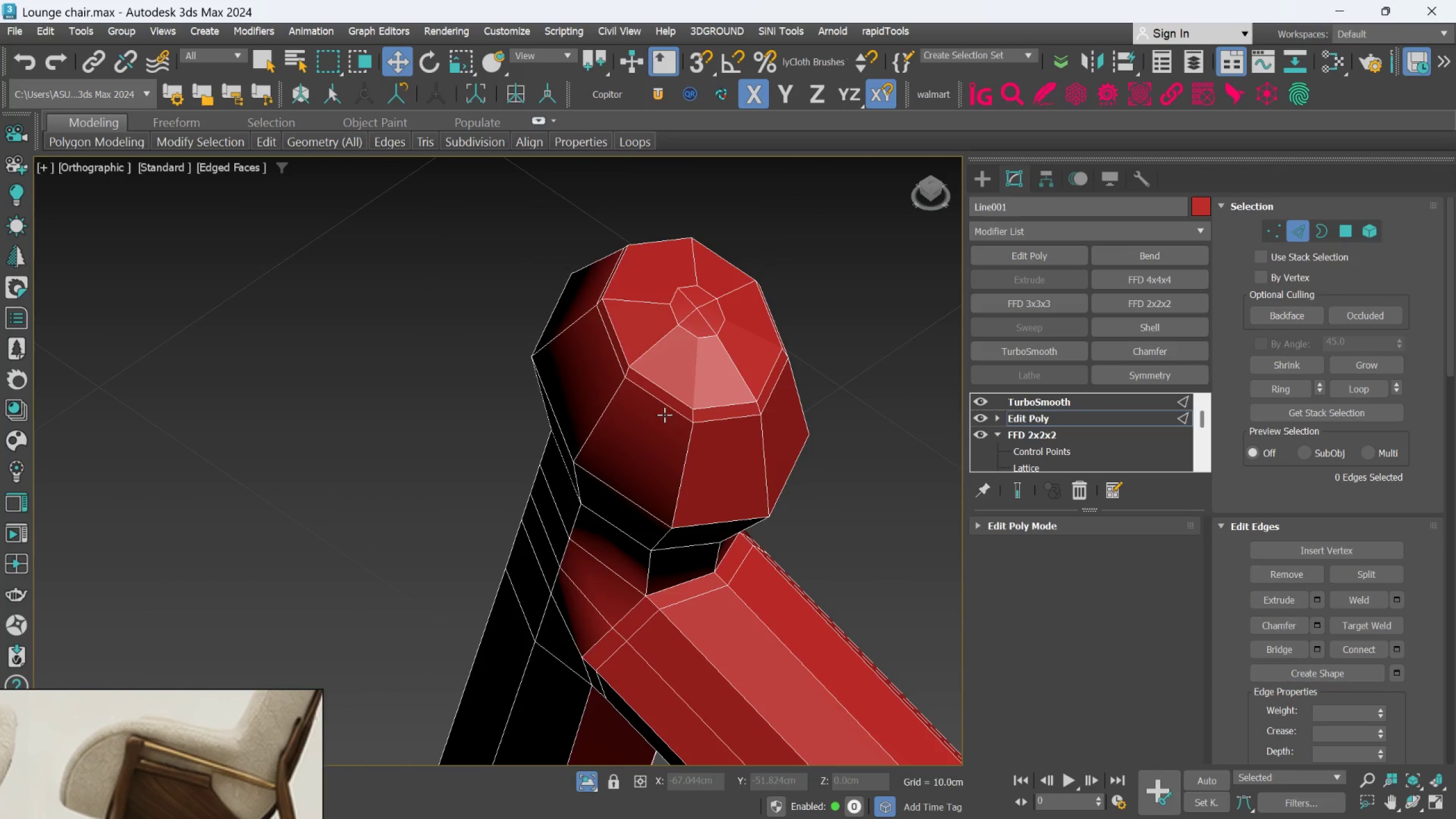 
scroll: coordinate [673, 408], scroll_direction: down, amount: 2.0
 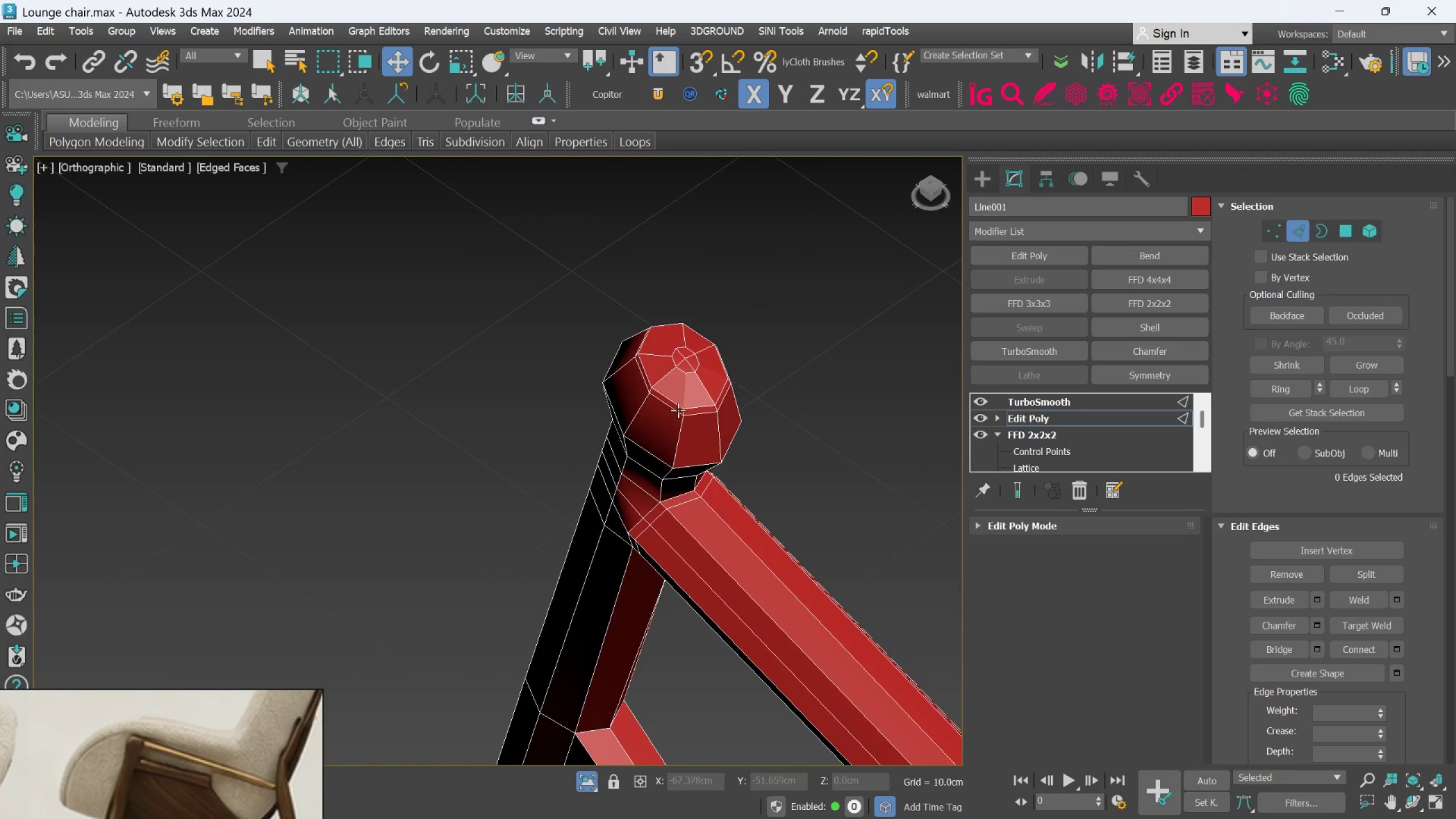 
hold_key(key=AltLeft, duration=0.47)
 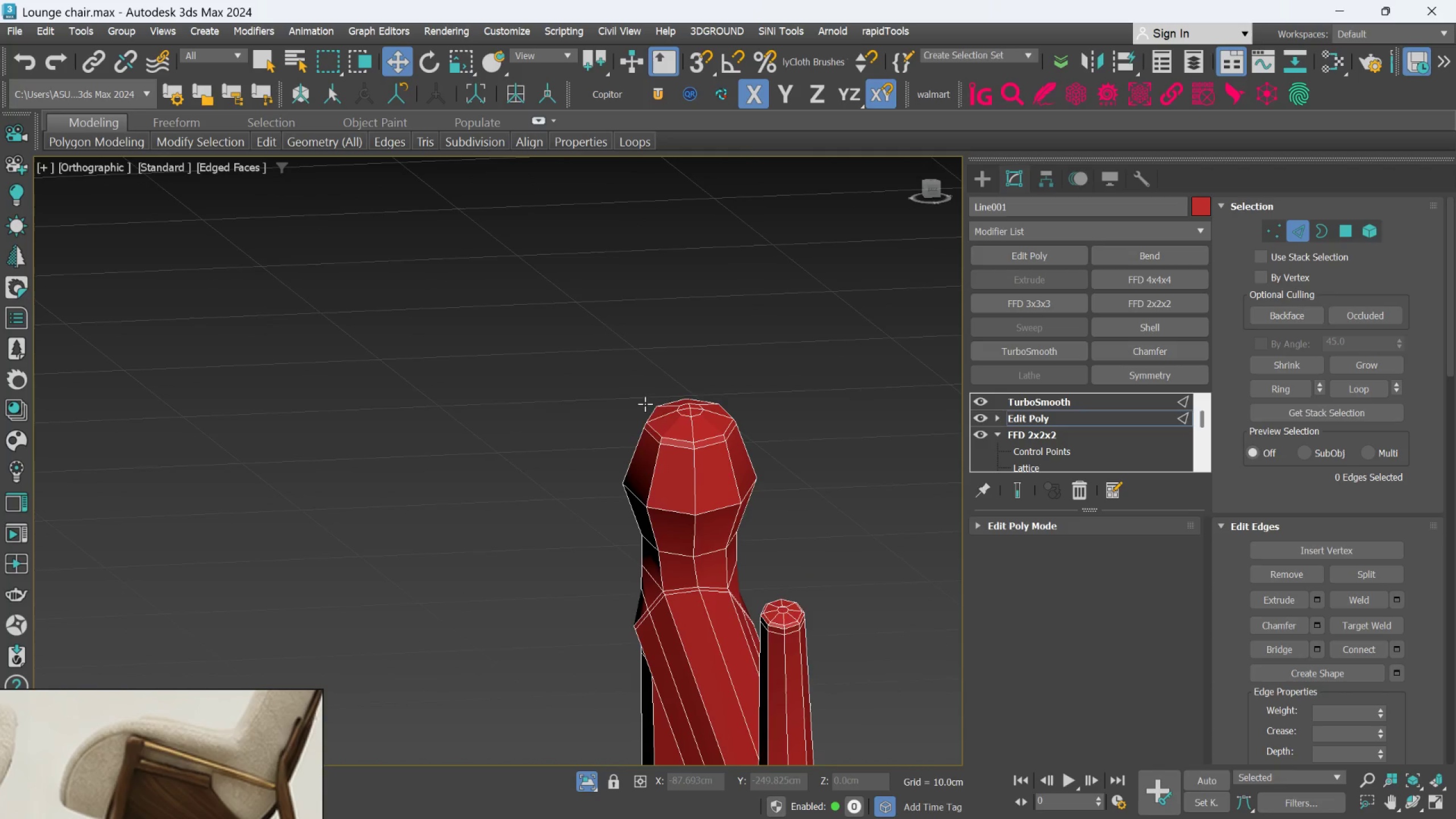 
scroll: coordinate [660, 429], scroll_direction: down, amount: 1.0
 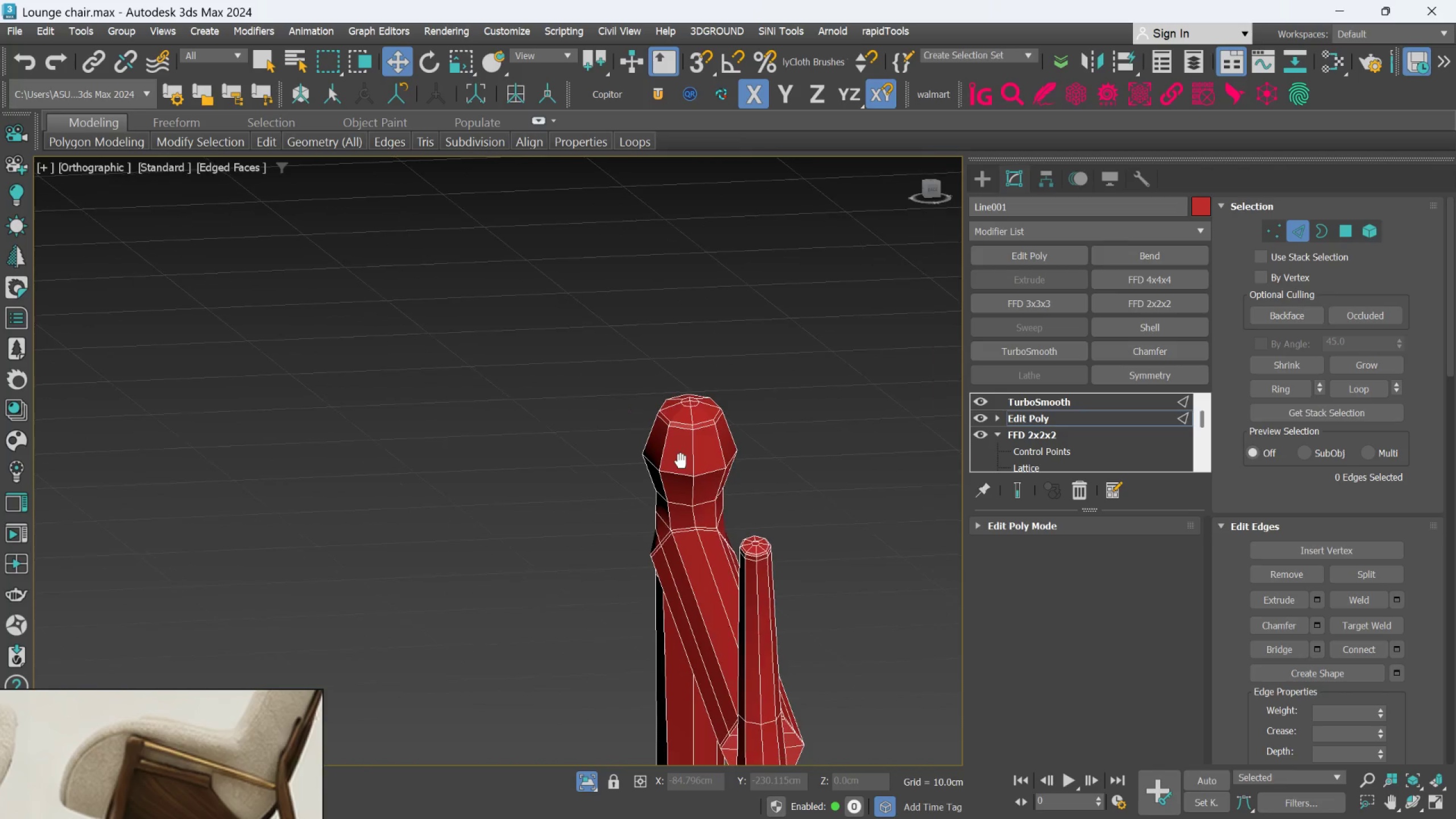 
hold_key(key=AltLeft, duration=0.62)
 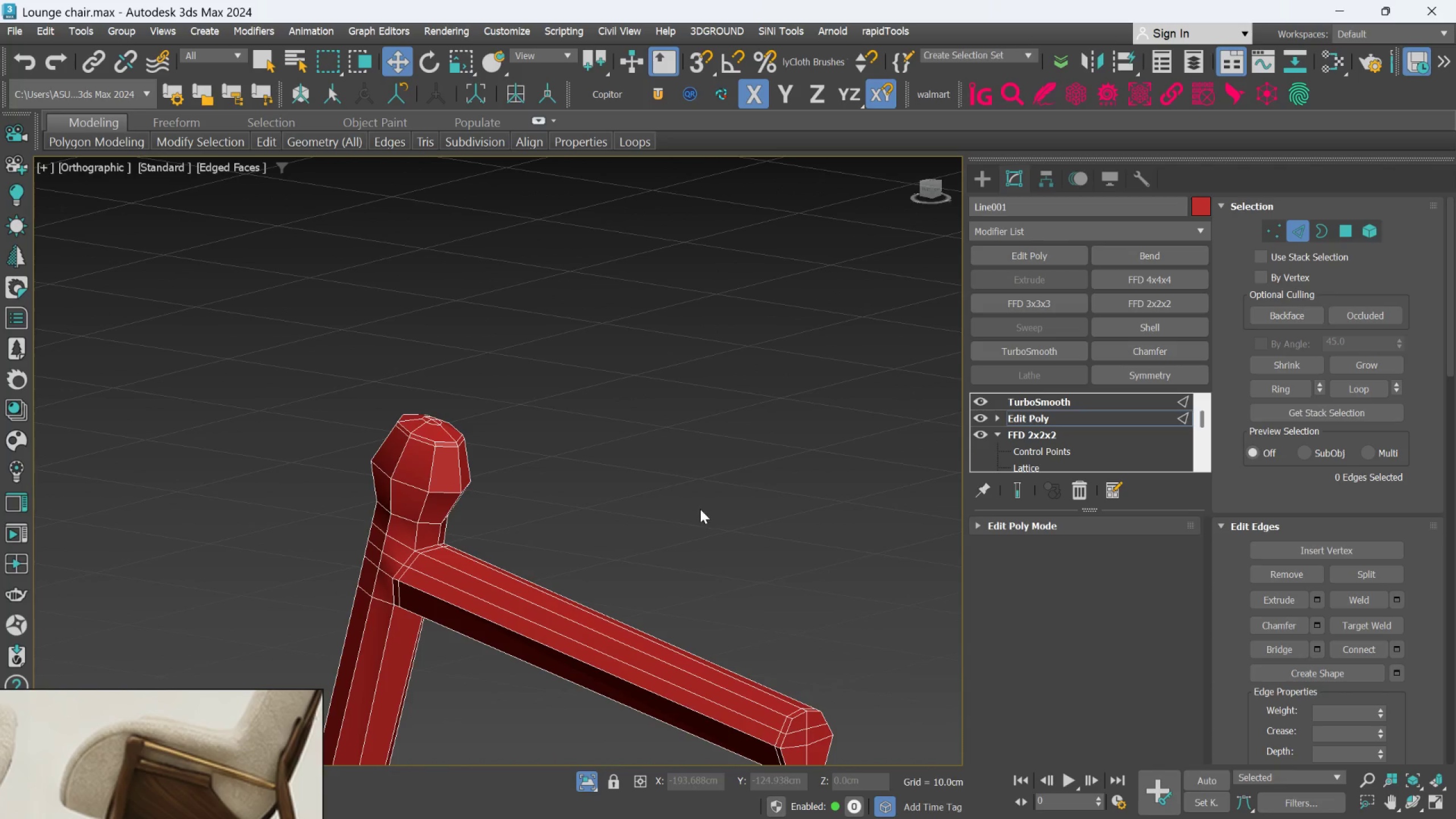 
hold_key(key=AltLeft, duration=0.44)
 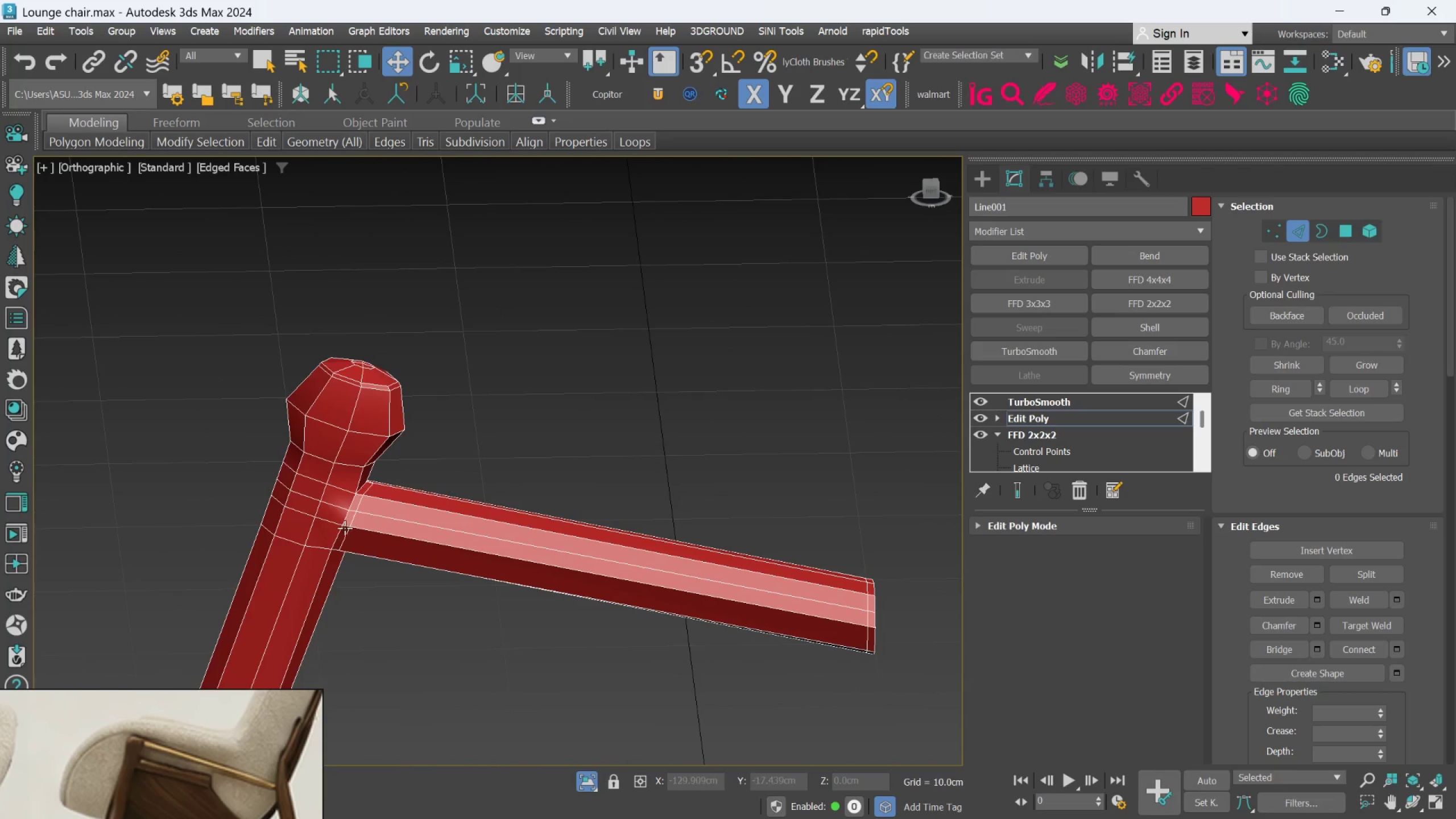 
scroll: coordinate [334, 536], scroll_direction: up, amount: 1.0
 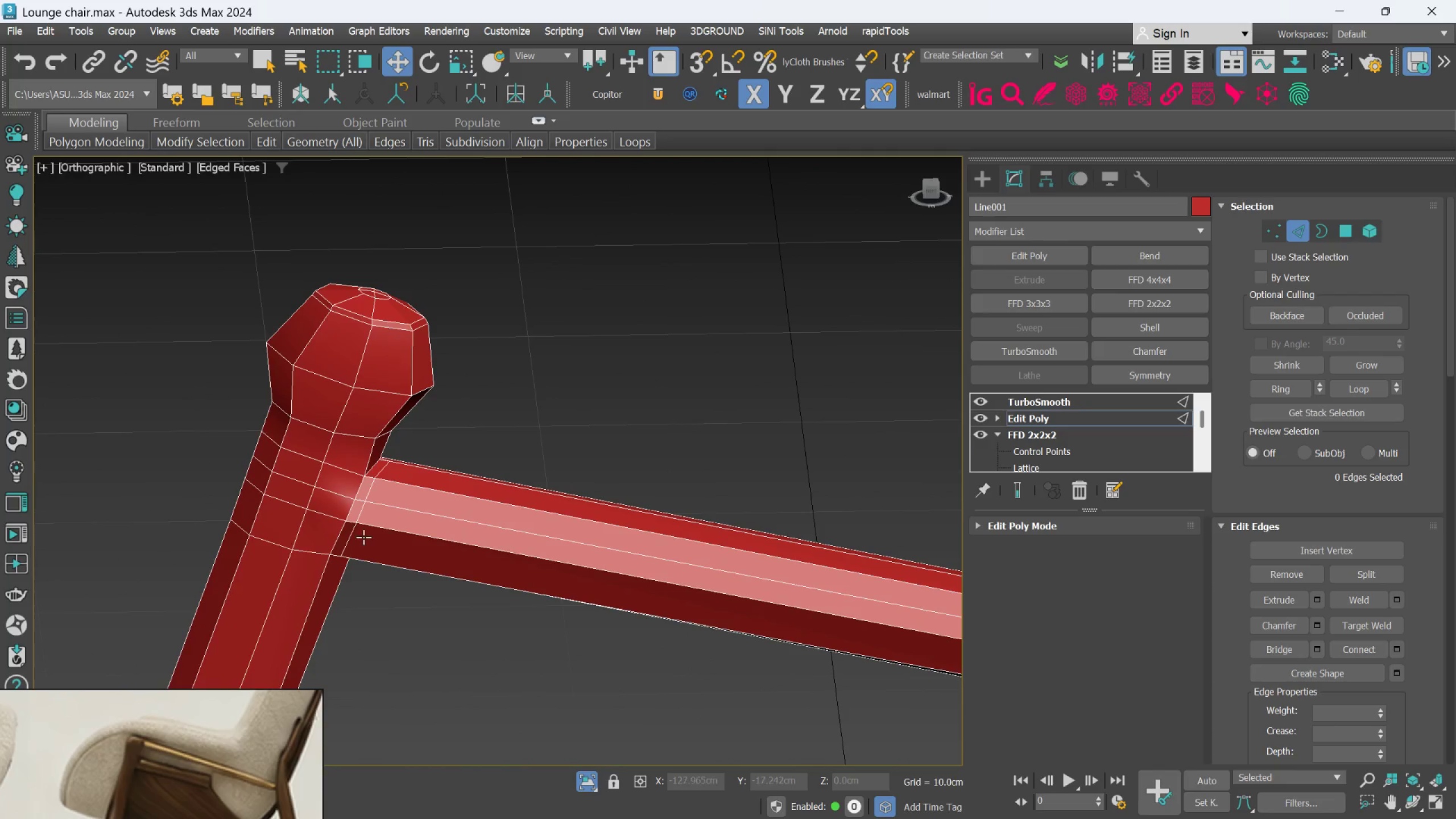 
hold_key(key=AltLeft, duration=0.41)
 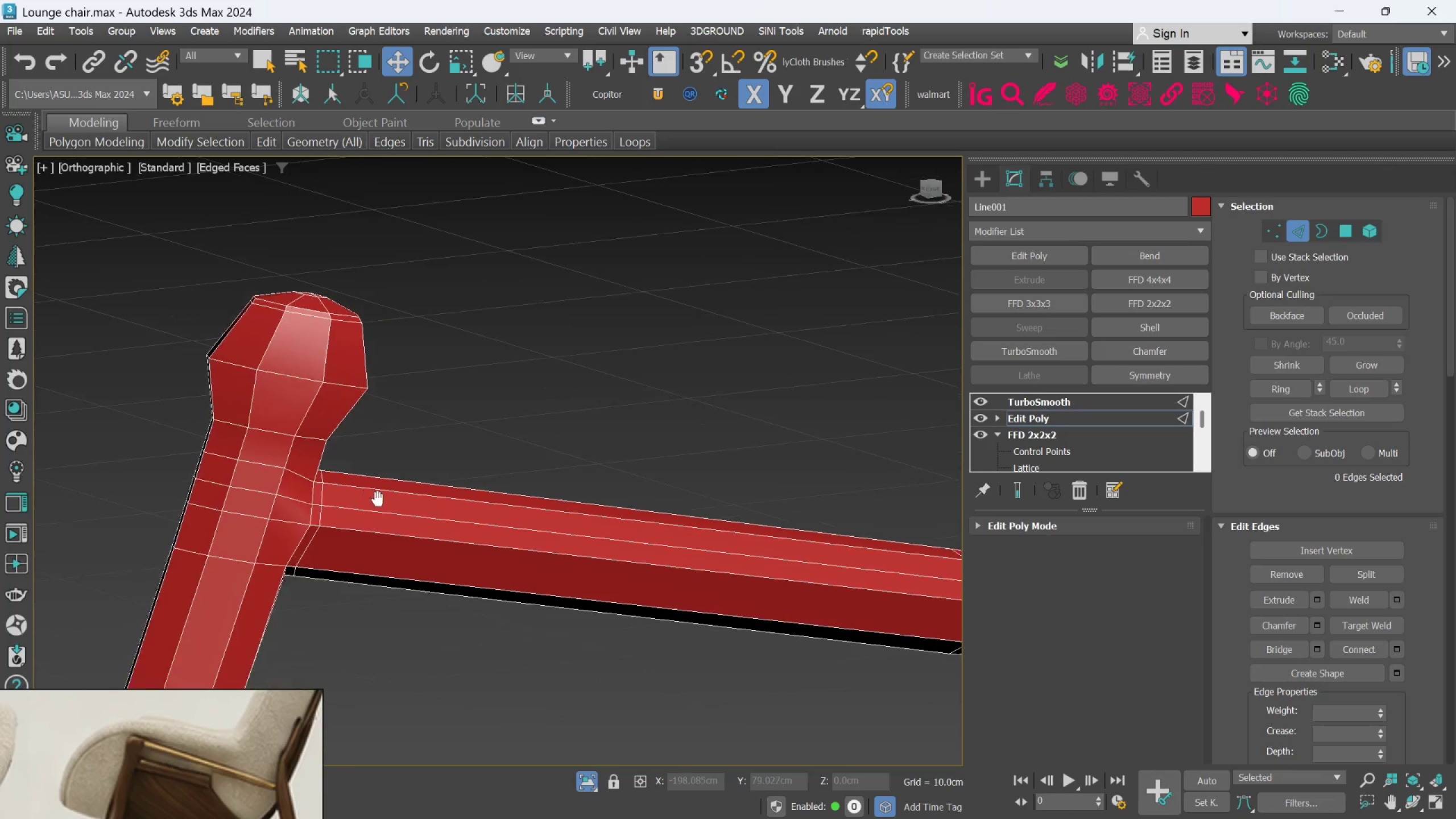 
hold_key(key=AltLeft, duration=0.56)
 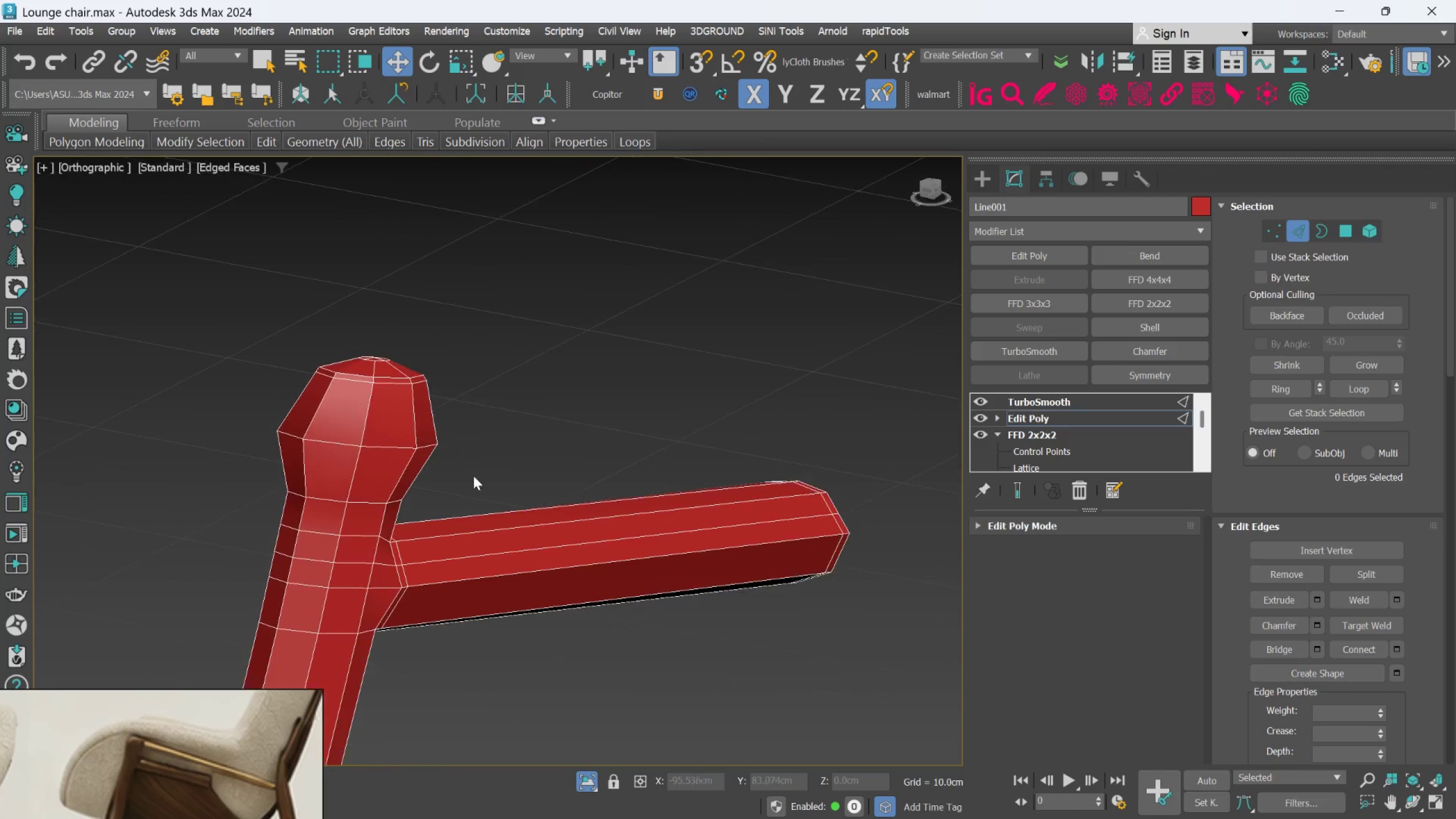 
hold_key(key=AltLeft, duration=0.69)
 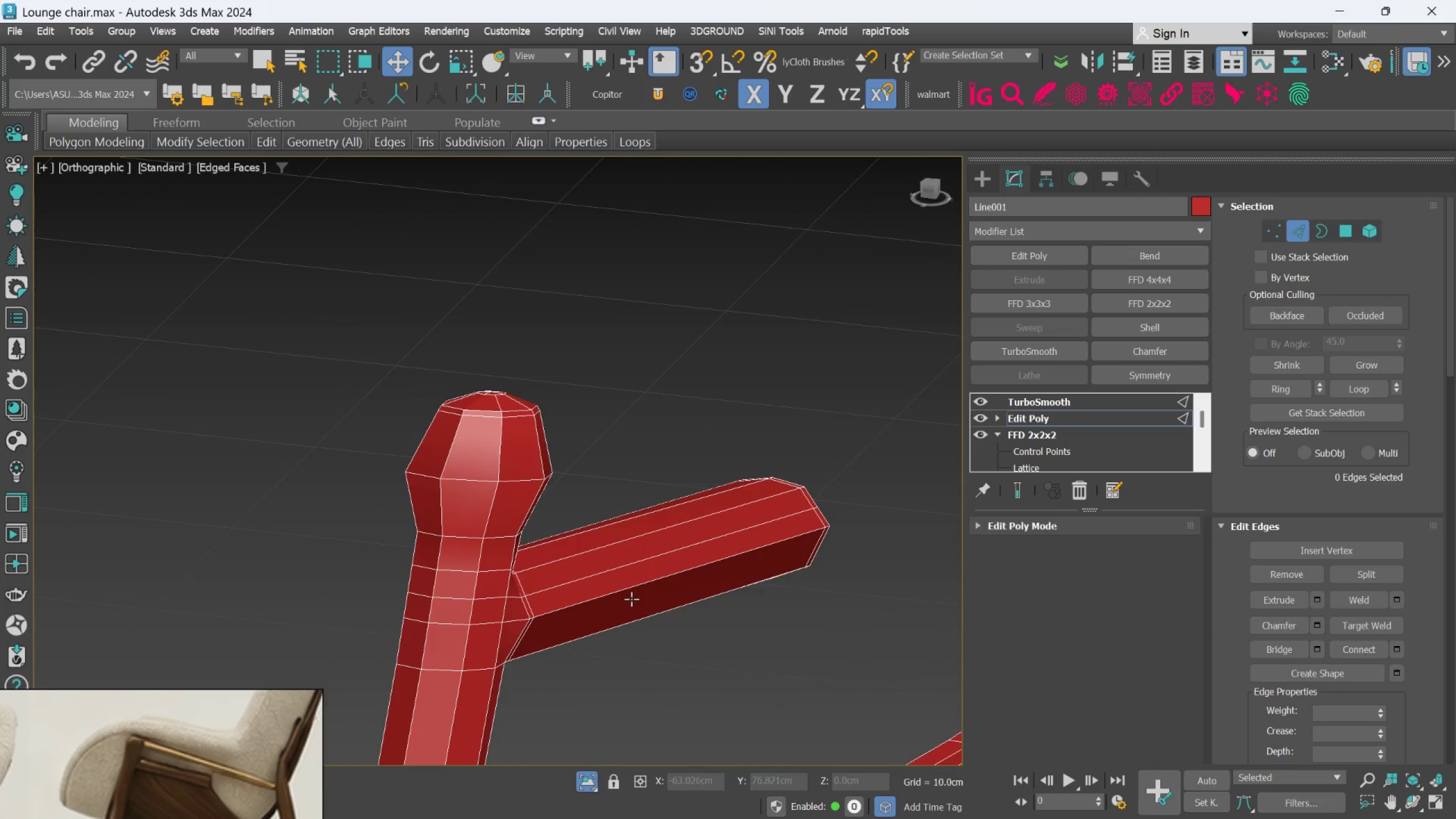 
scroll: coordinate [614, 588], scroll_direction: up, amount: 1.0
 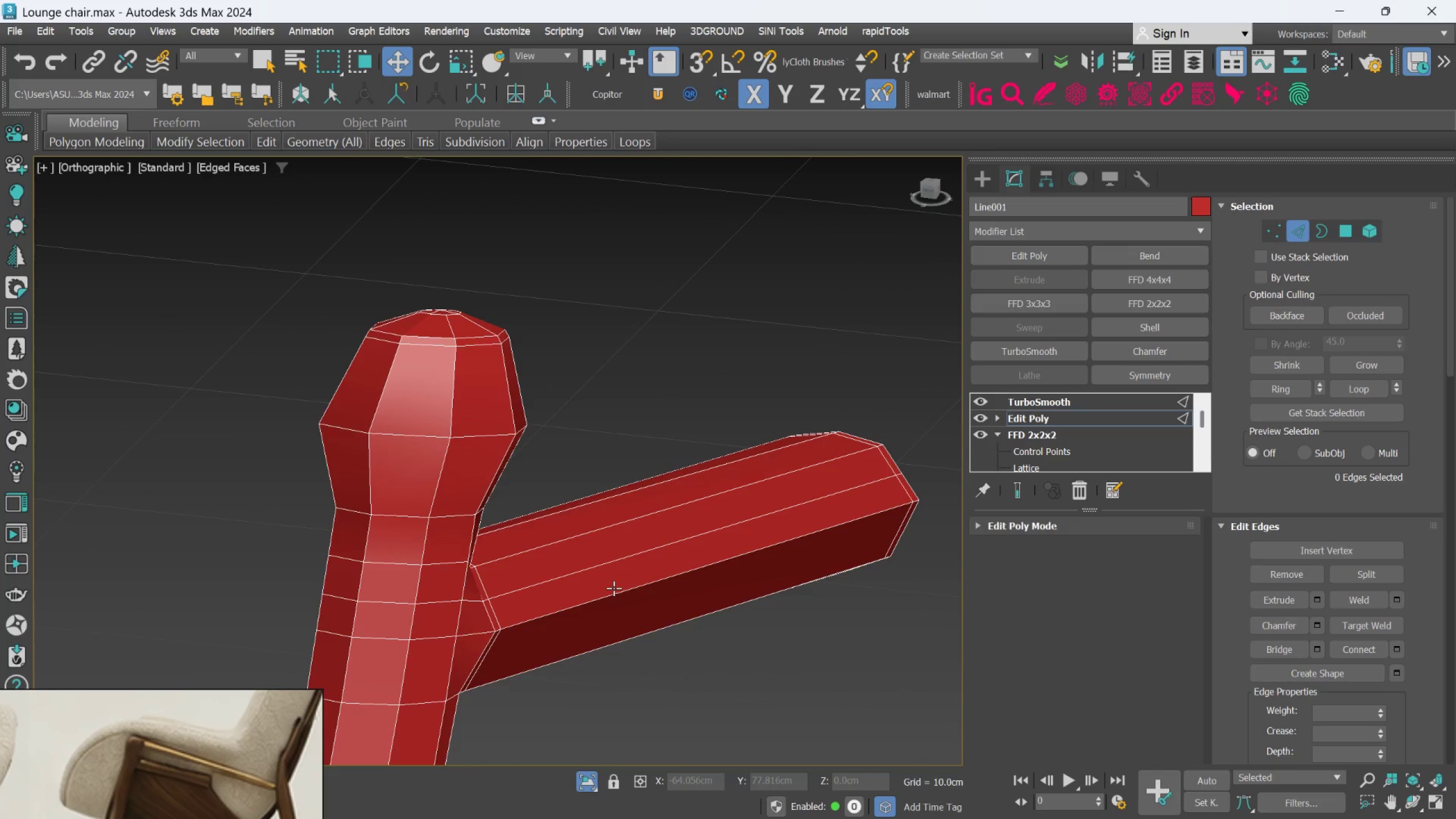 
hold_key(key=AltLeft, duration=0.41)
 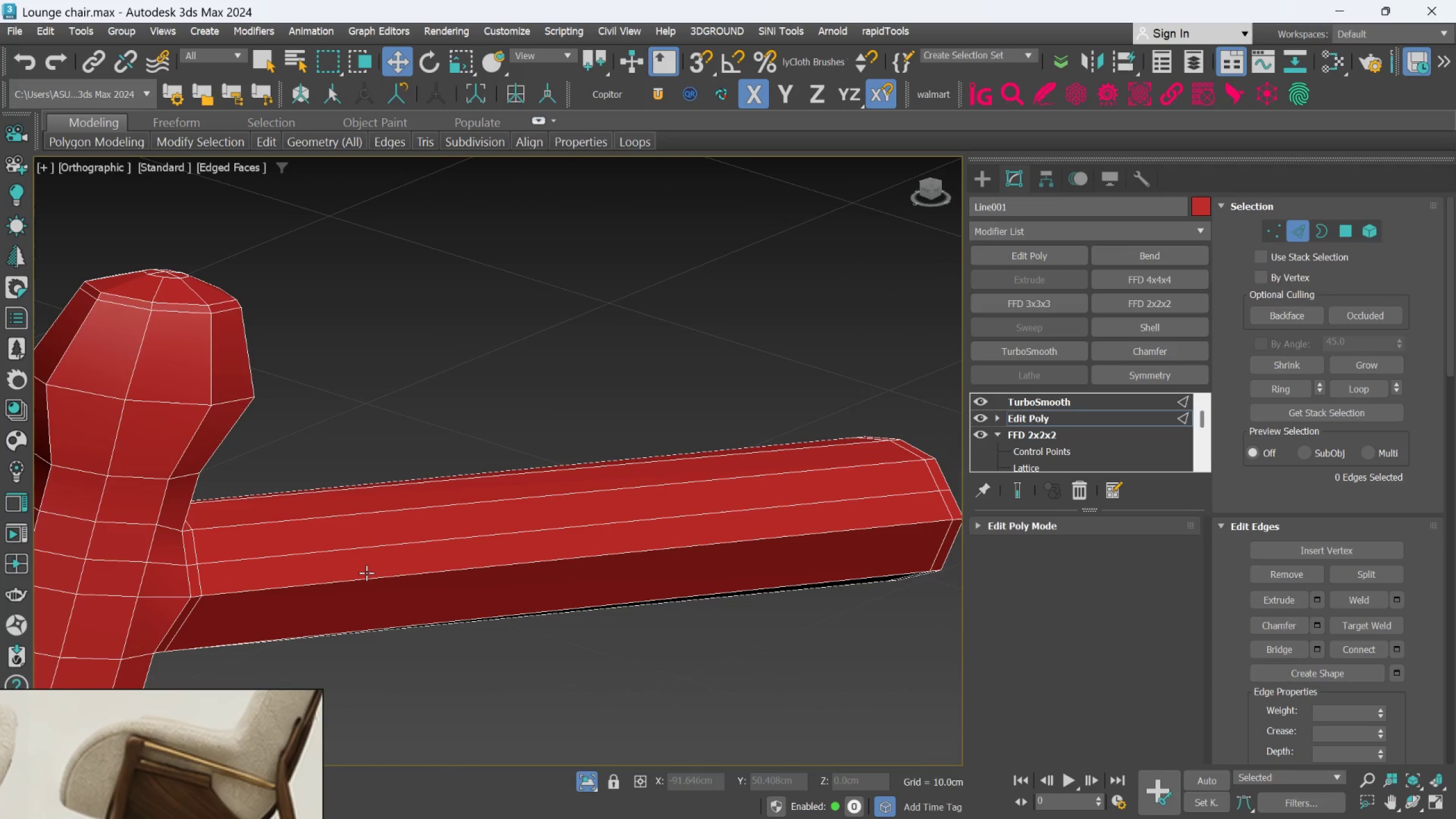 
left_click([365, 578])
 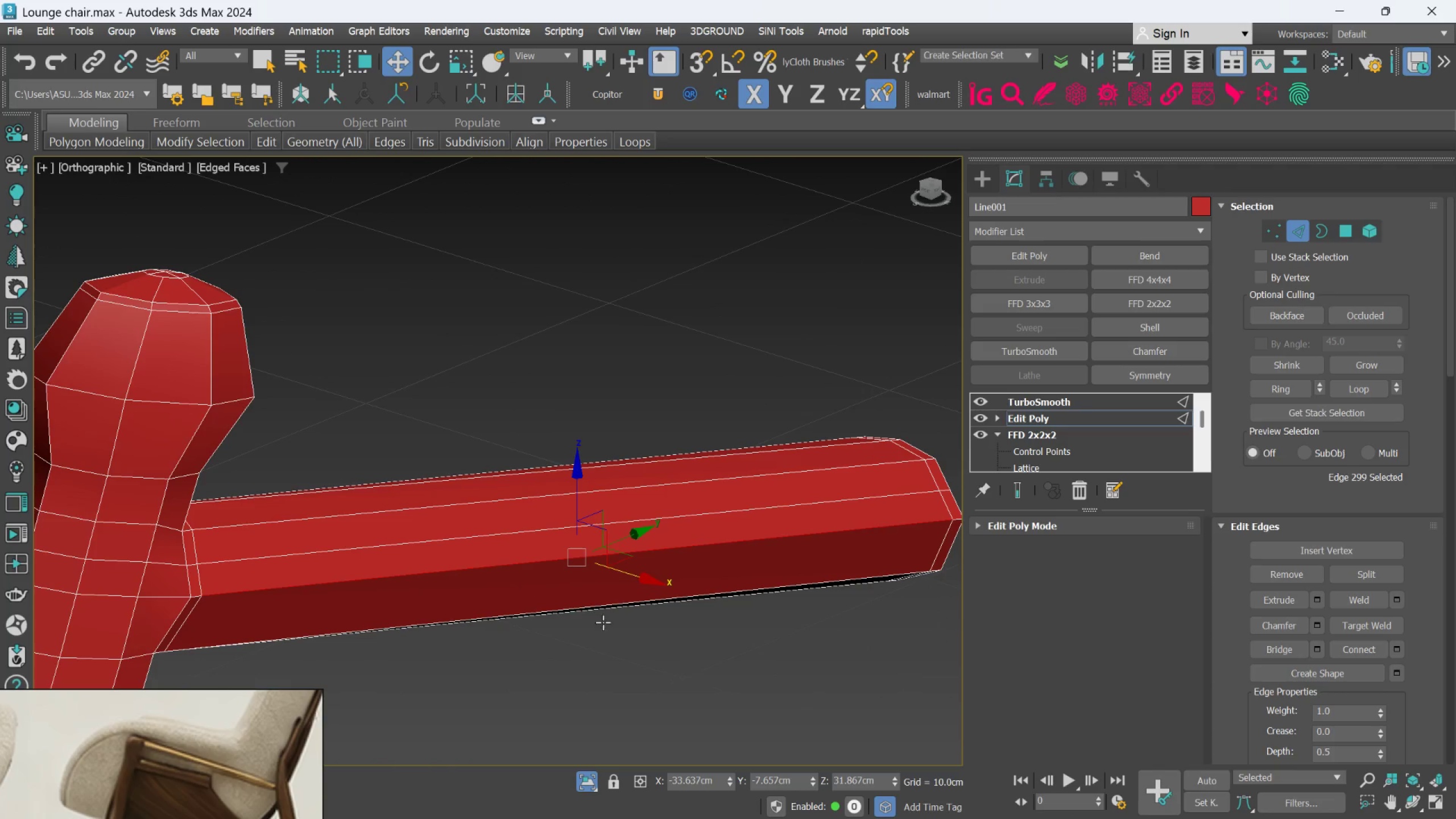 
hold_key(key=AltLeft, duration=1.06)
 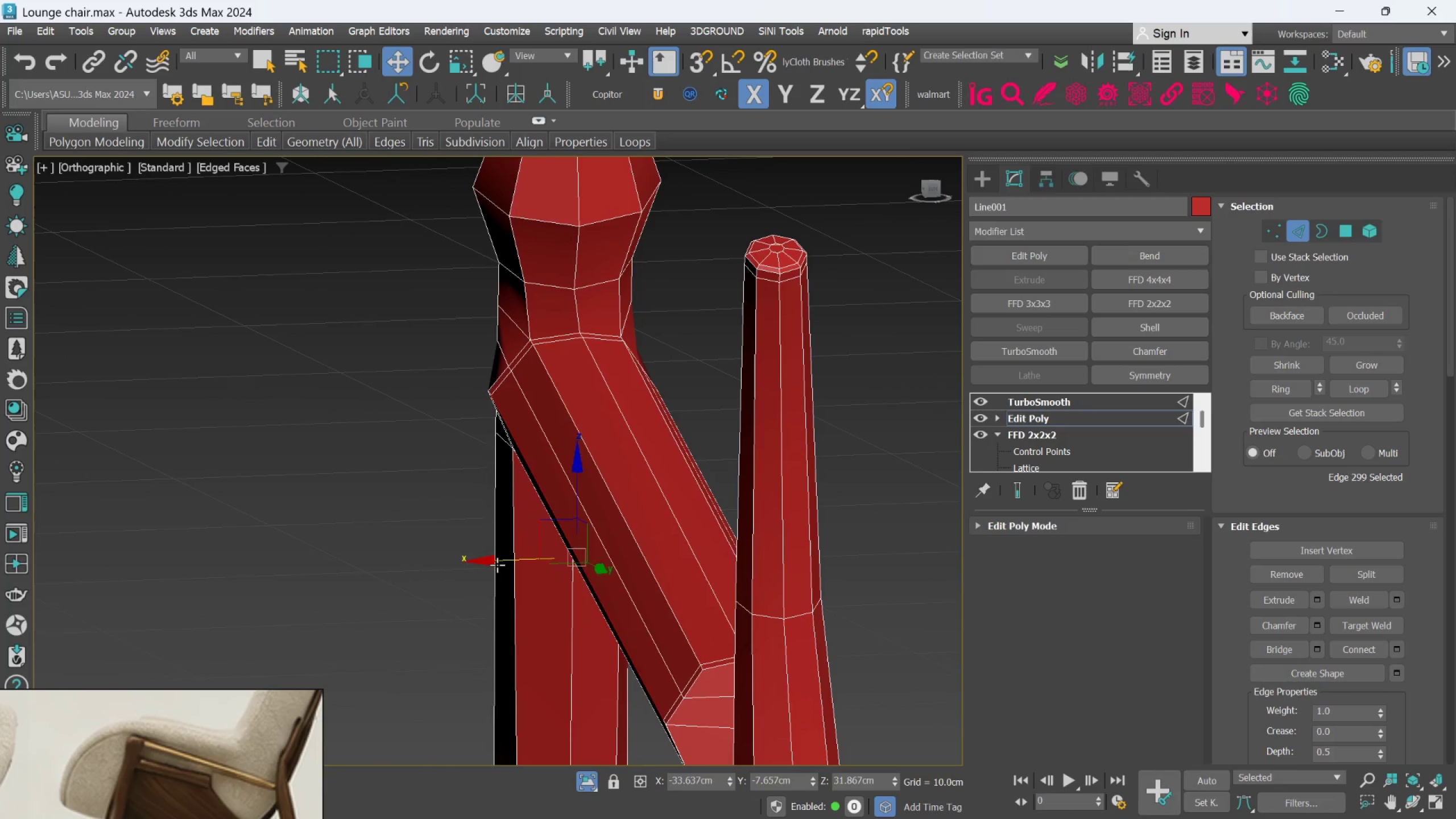 
left_click([497, 565])
 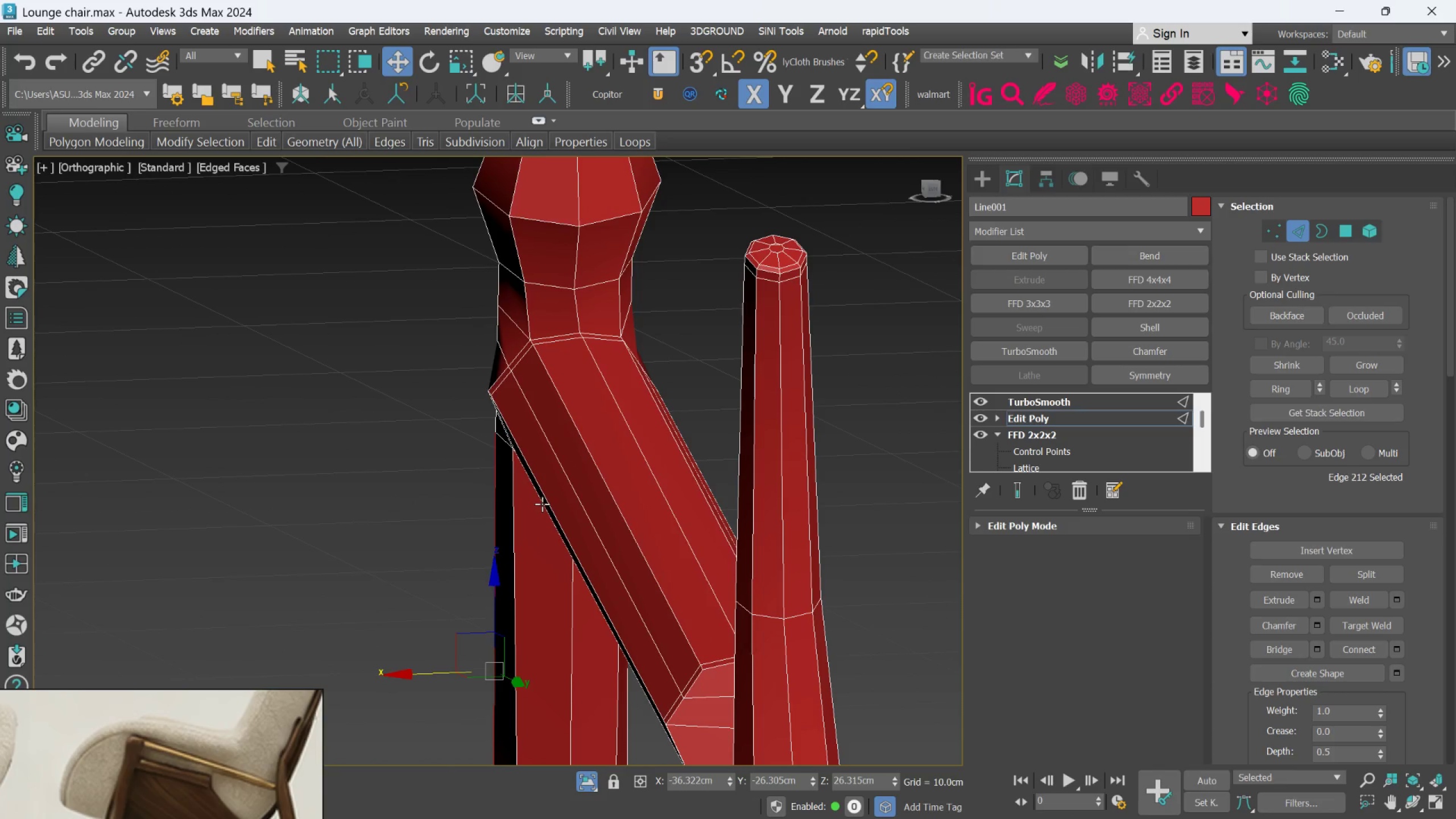 
left_click([542, 503])
 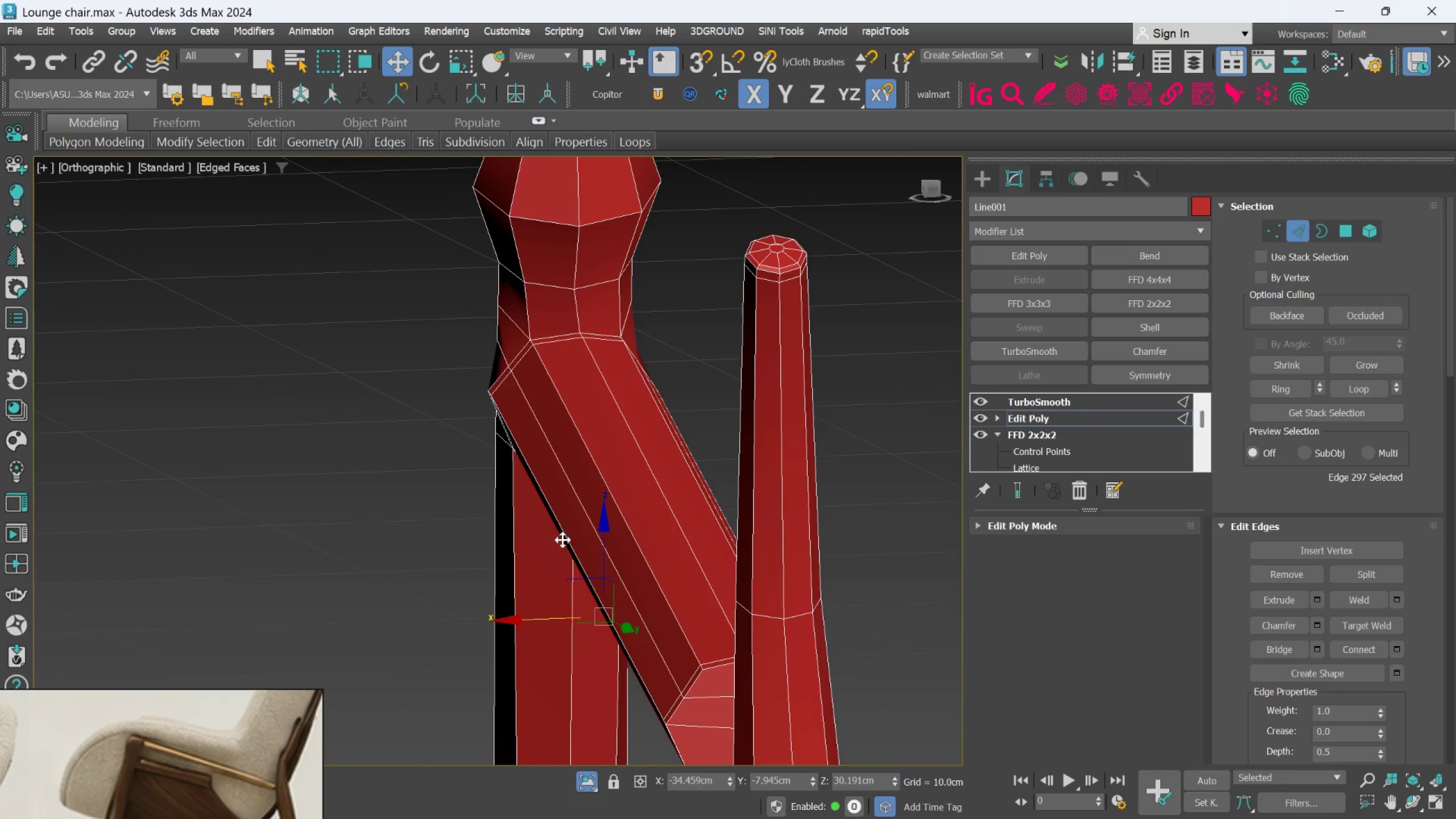 
hold_key(key=AltLeft, duration=0.78)
 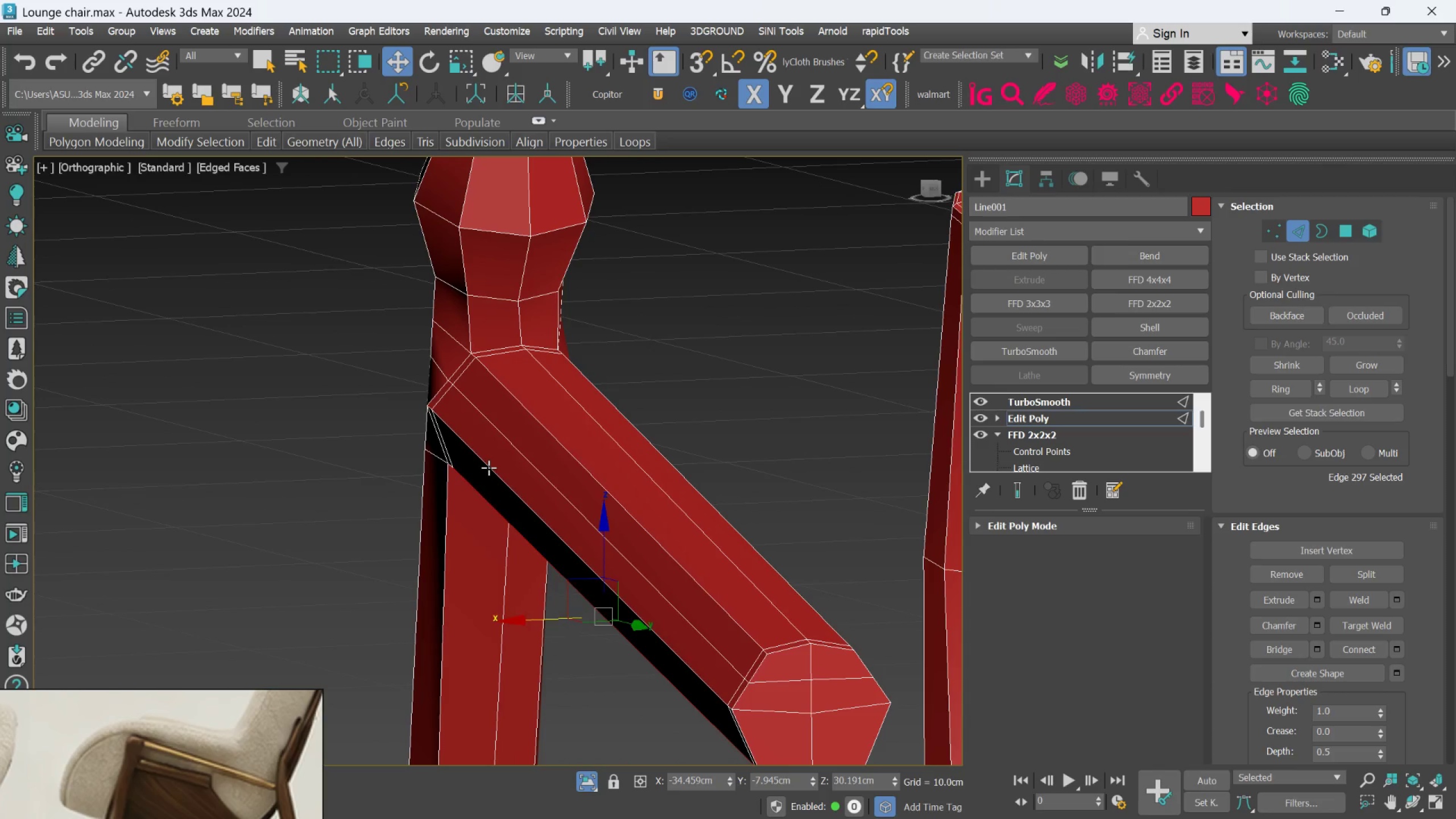 
hold_key(key=AltLeft, duration=2.02)
double_click([489, 468])
 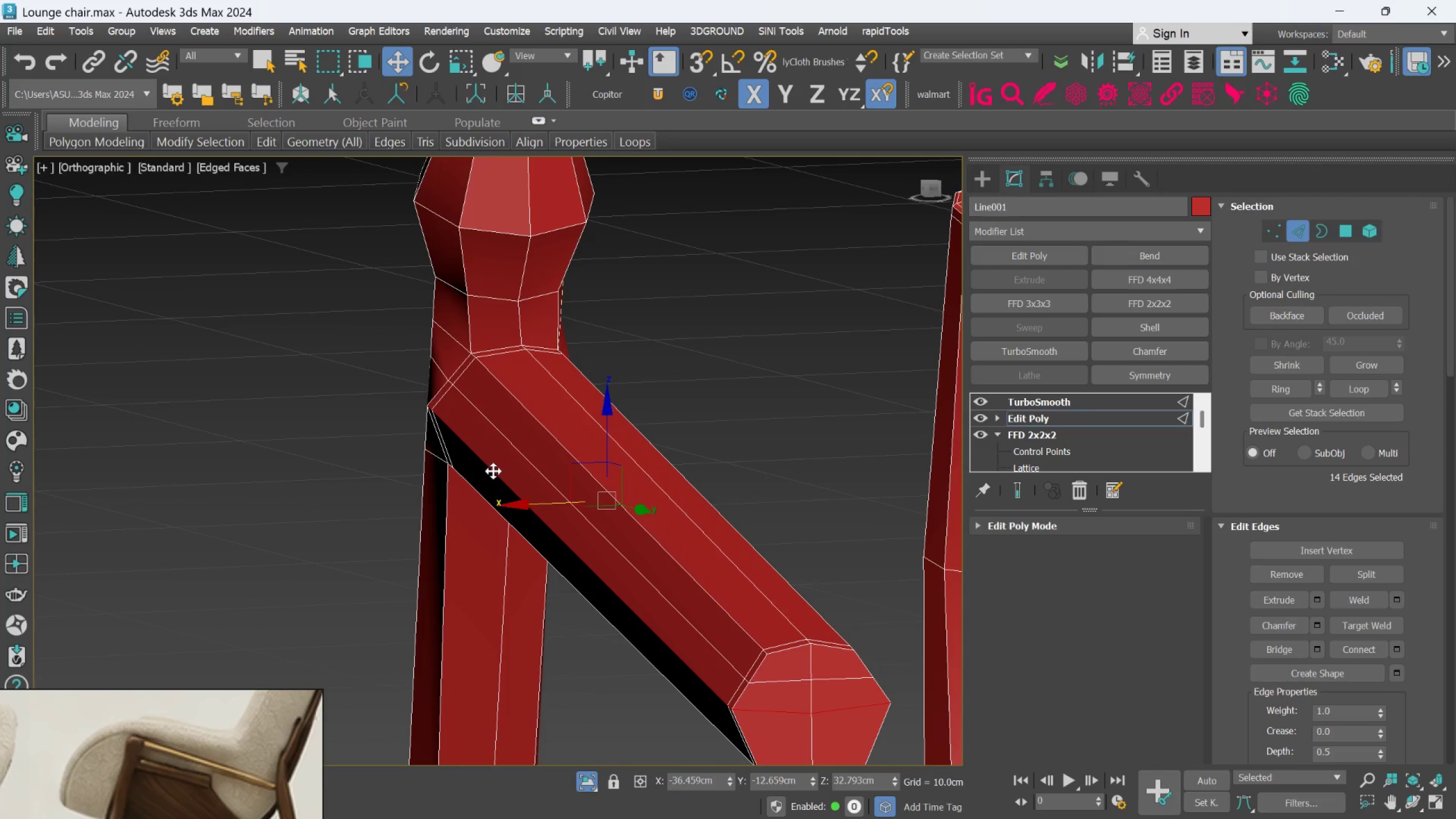 
hold_key(key=AltLeft, duration=0.78)
 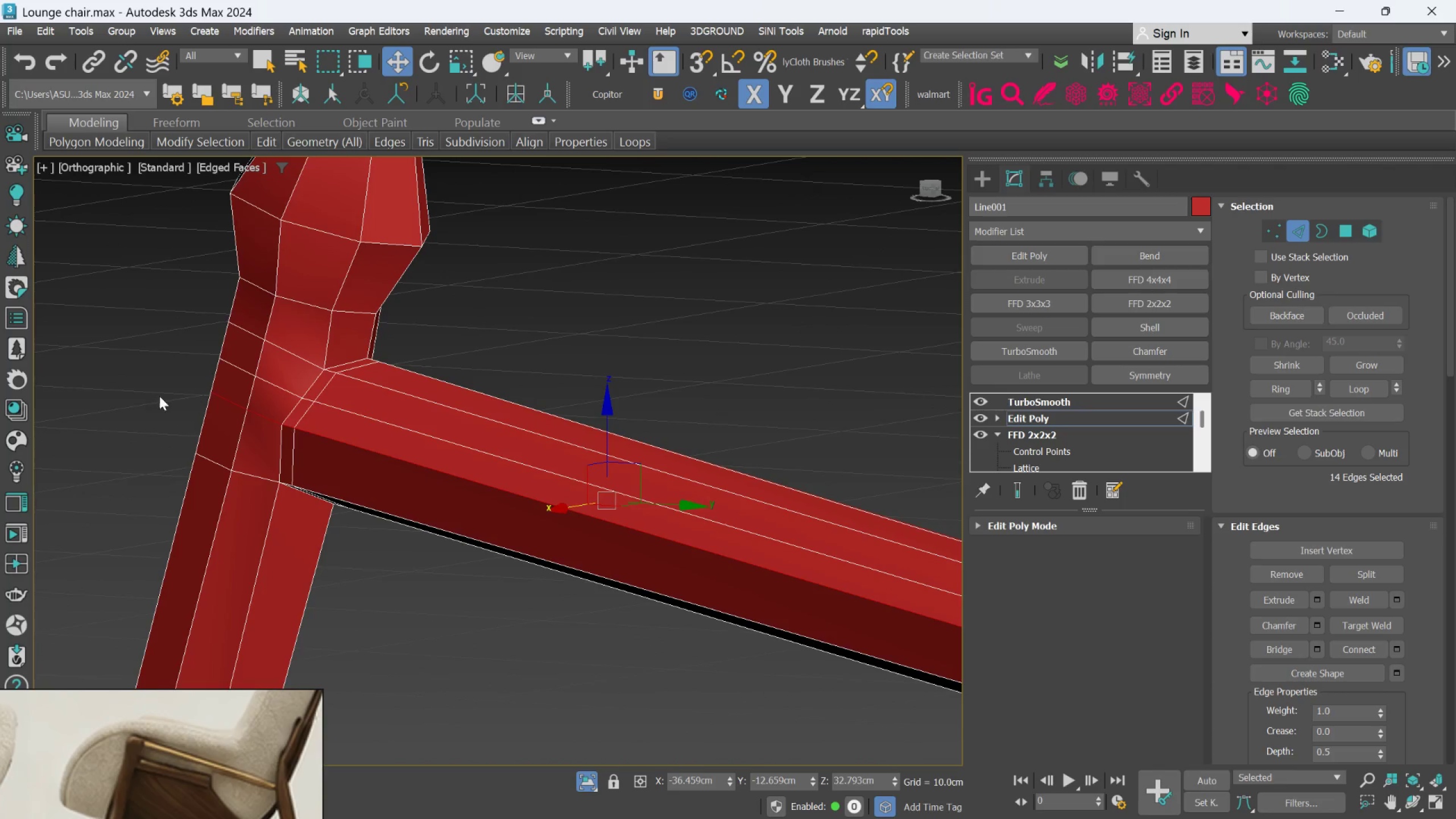 
scroll: coordinate [187, 394], scroll_direction: up, amount: 1.0
 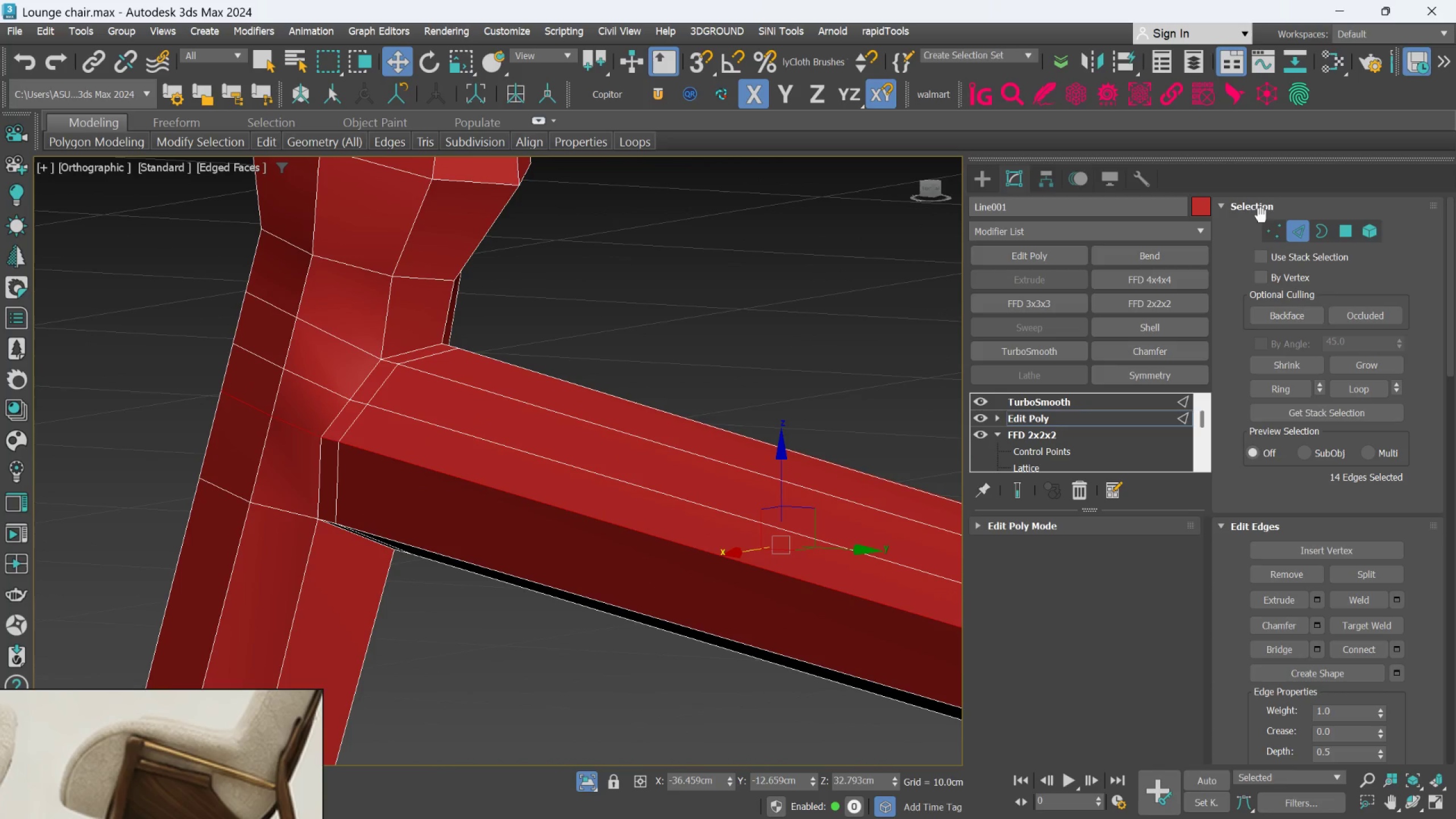 
left_click([1272, 225])
 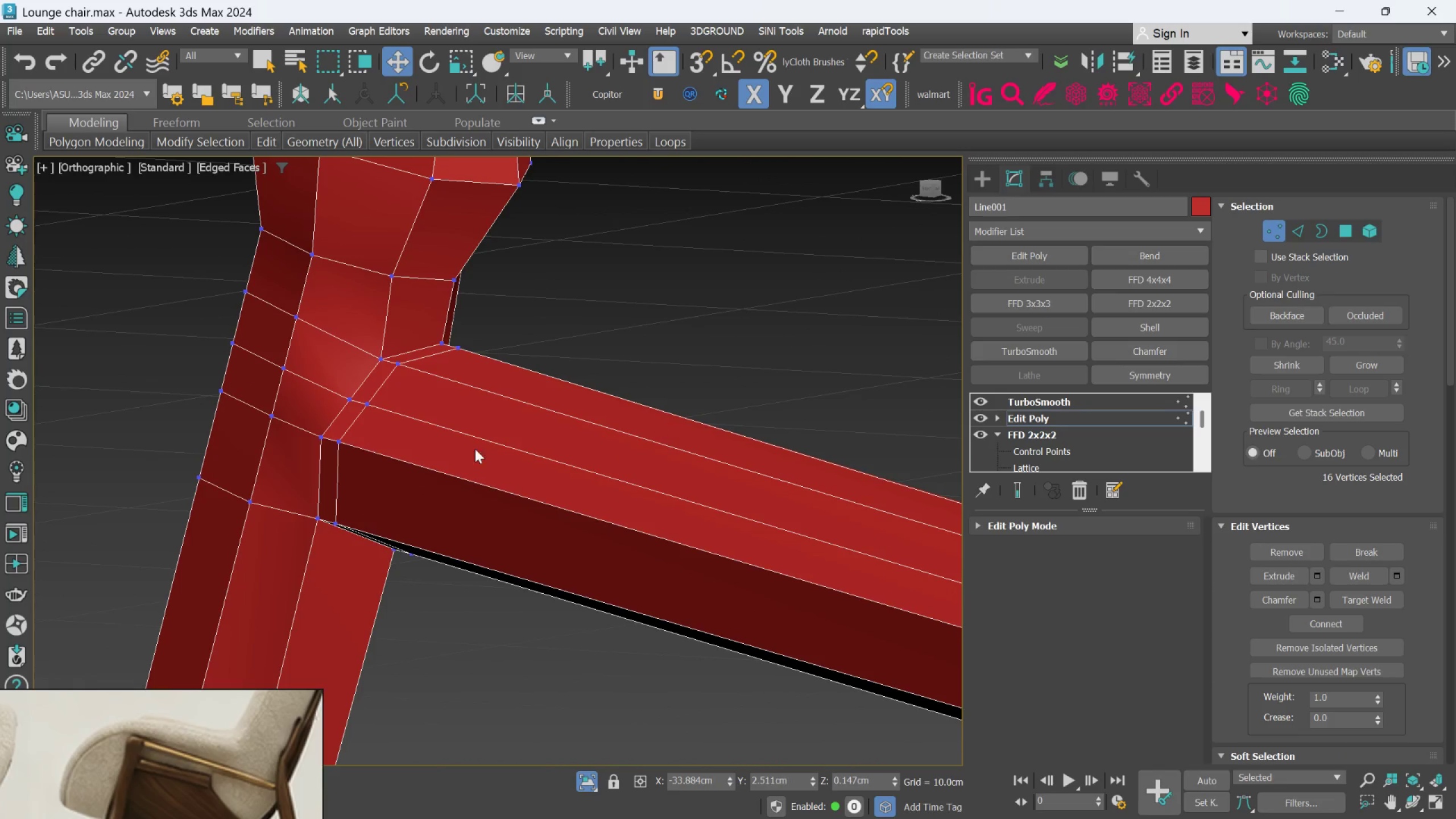 
scroll: coordinate [349, 455], scroll_direction: up, amount: 1.0
 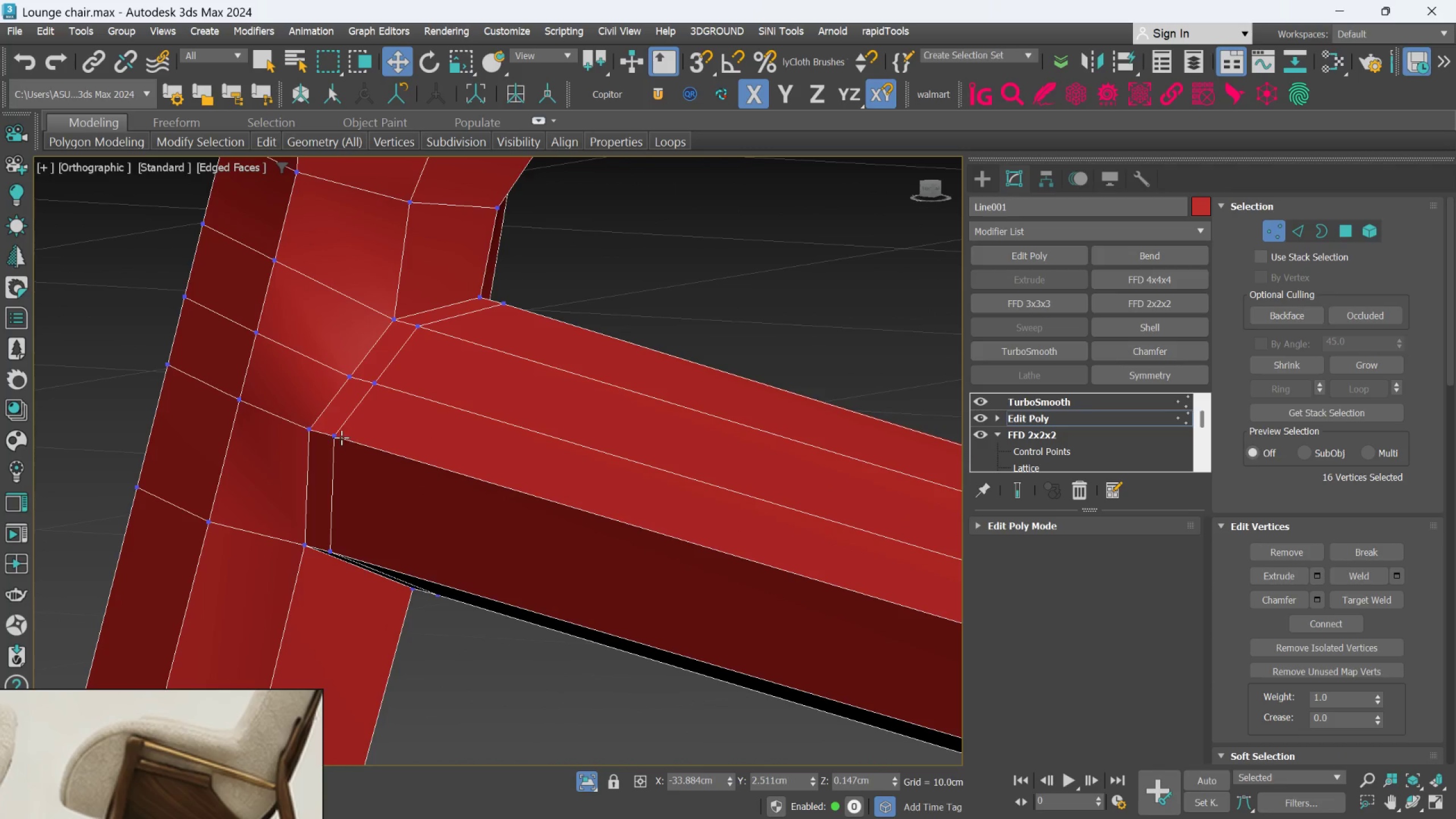 
left_click([341, 437])
 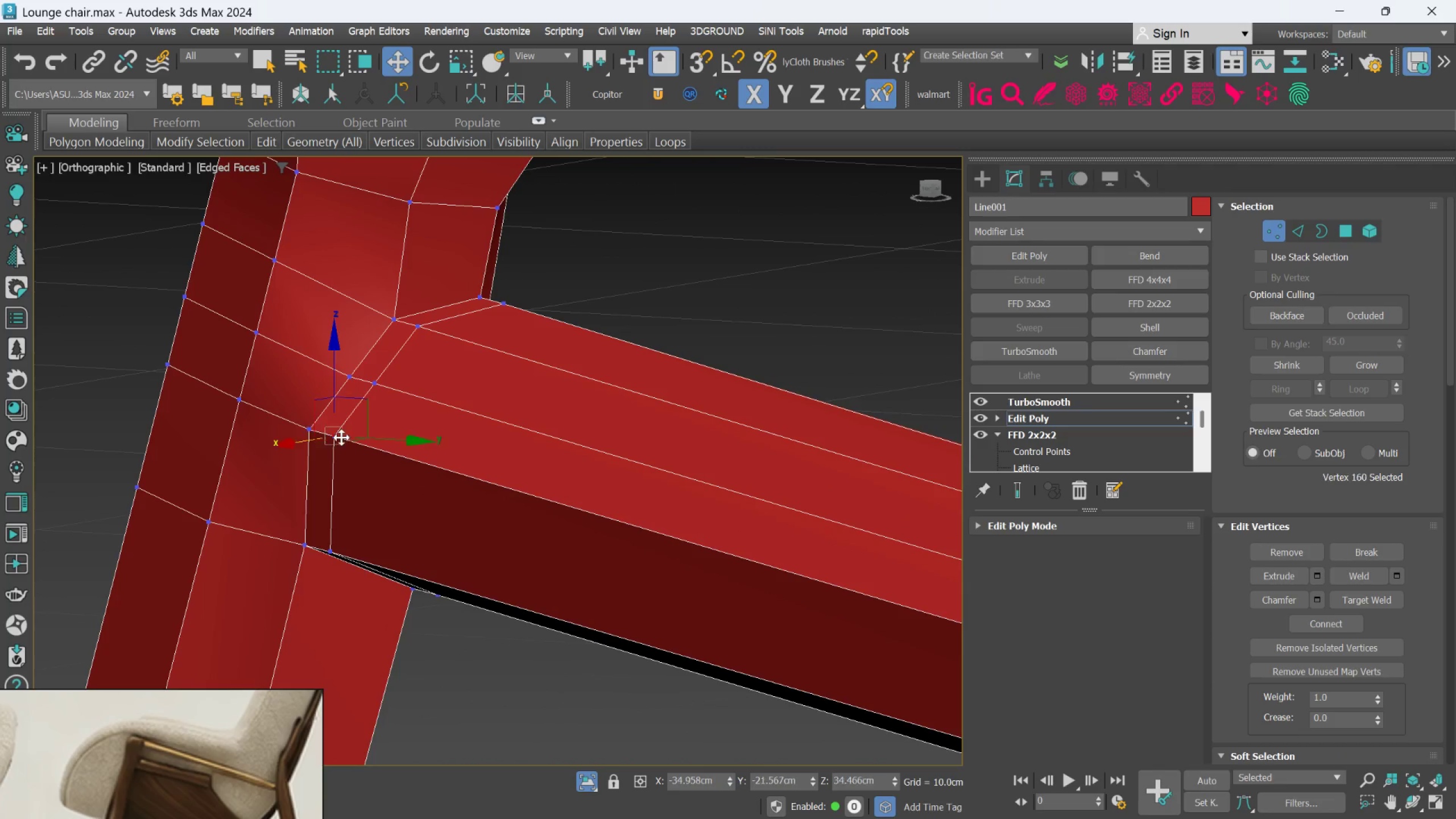 
hold_key(key=ControlLeft, duration=0.62)
double_click([303, 429])
 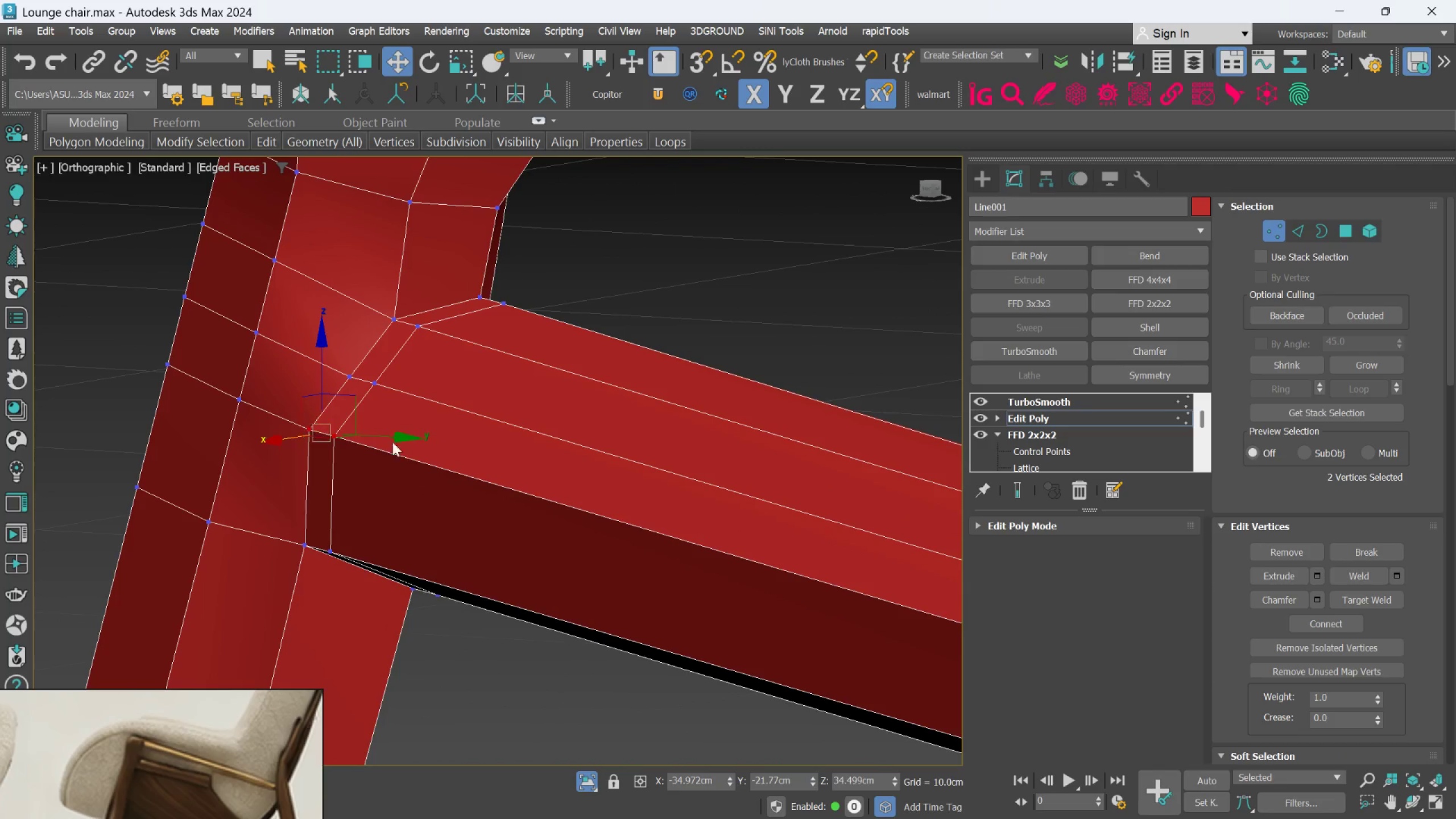 
scroll: coordinate [400, 451], scroll_direction: down, amount: 3.0
 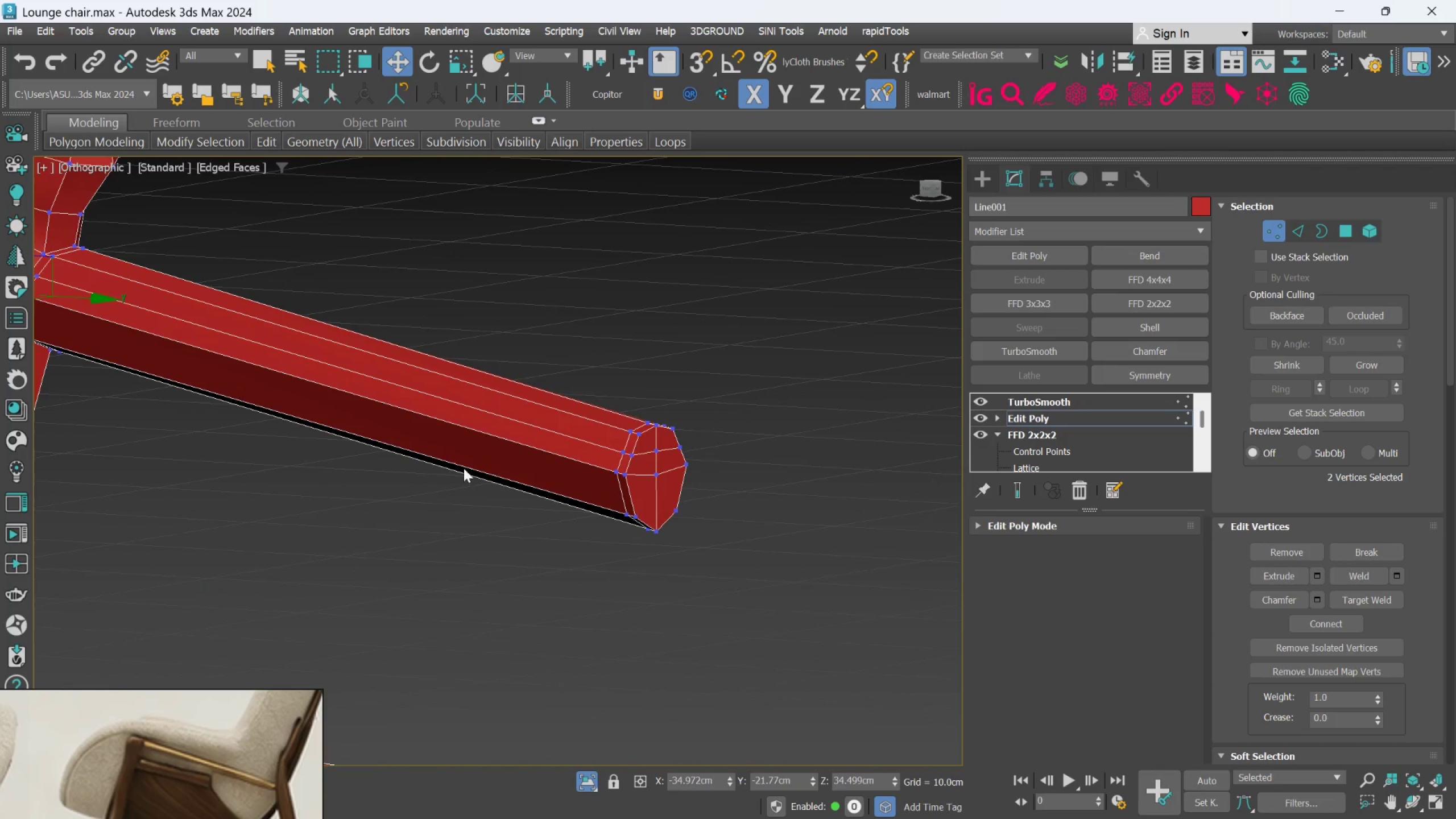 
key(Control+ControlLeft)
 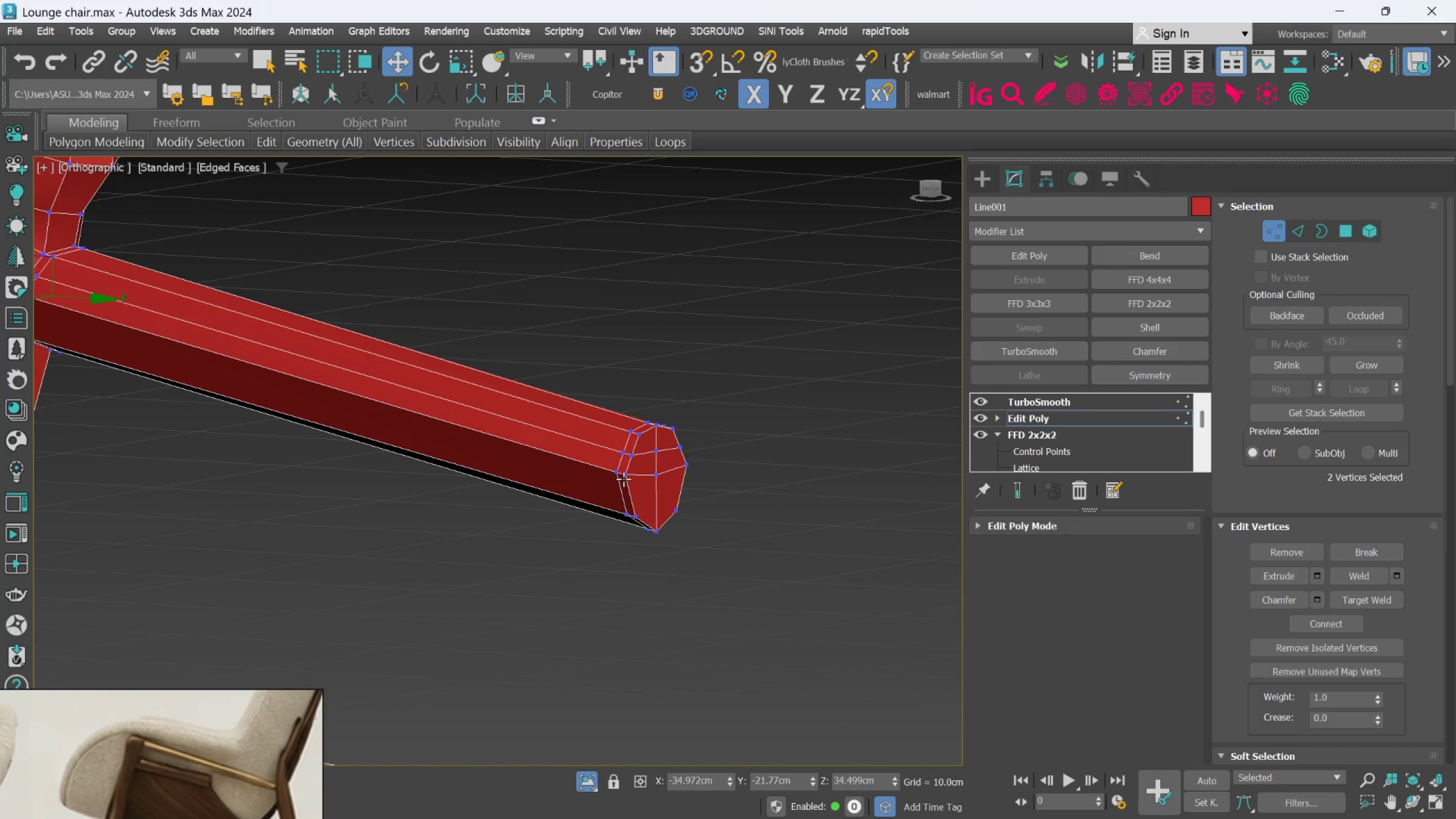 
hold_key(key=ControlLeft, duration=0.89)
 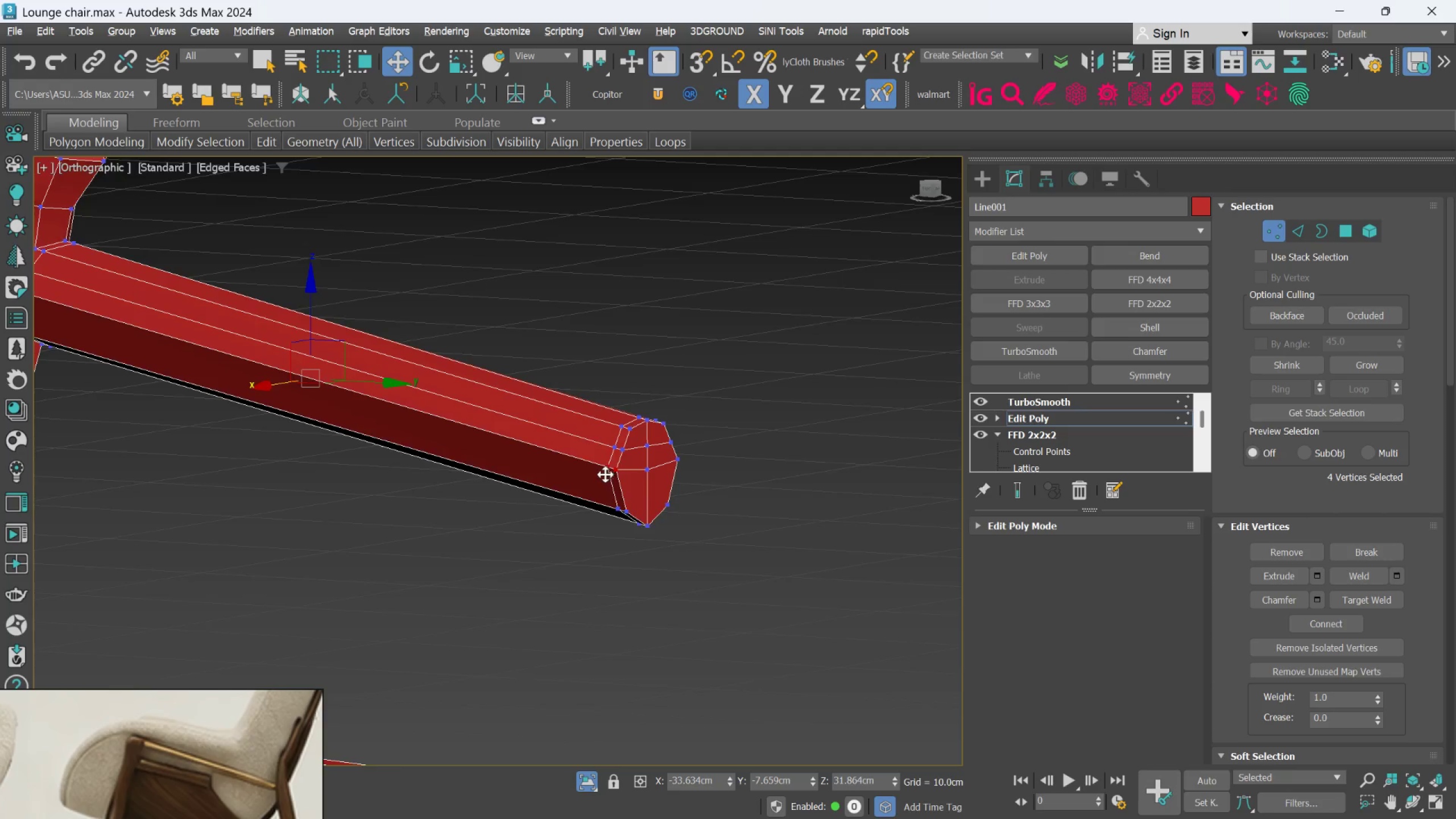 
scroll: coordinate [628, 474], scroll_direction: up, amount: 3.0
 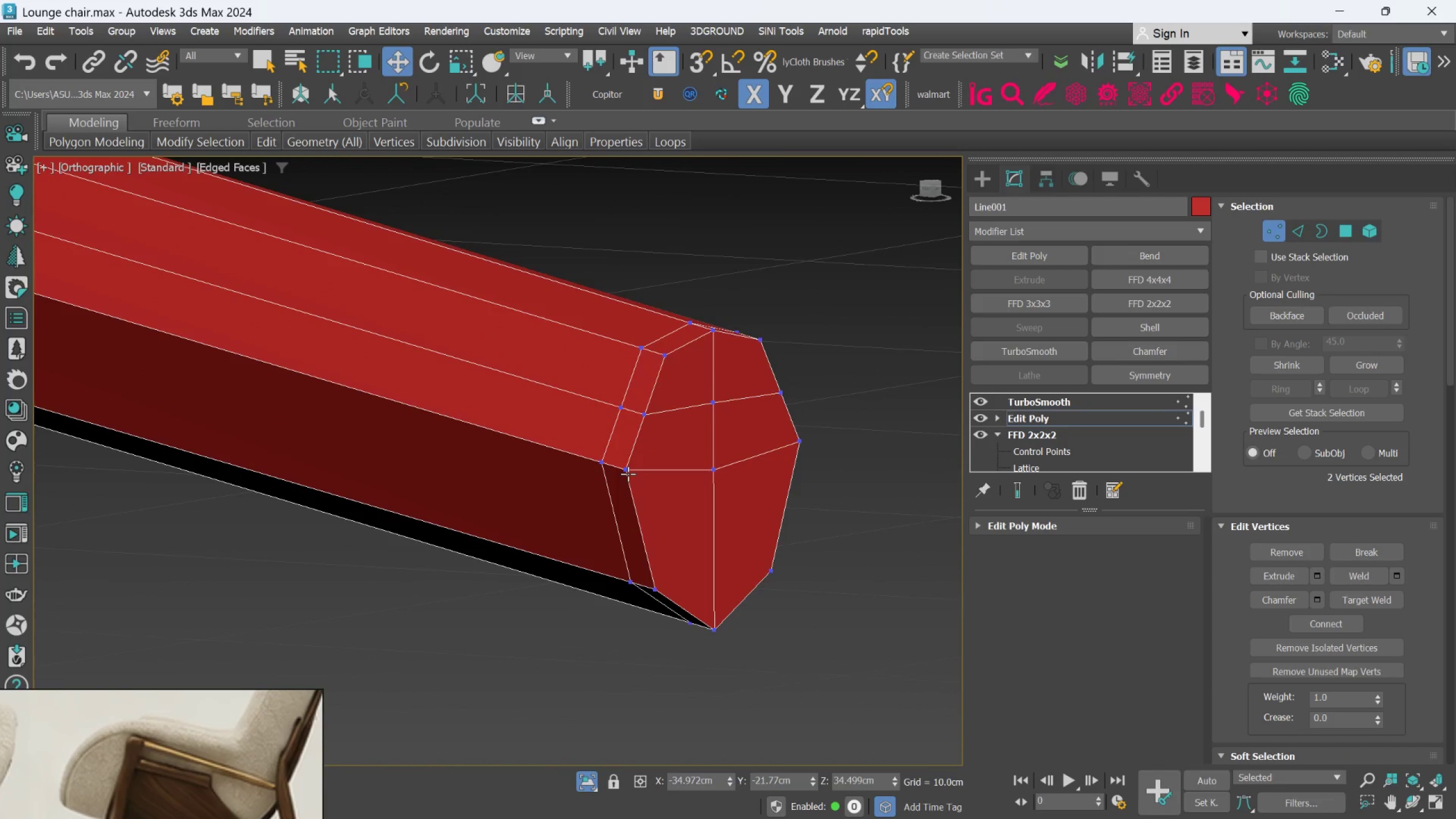 
left_click([628, 474])
 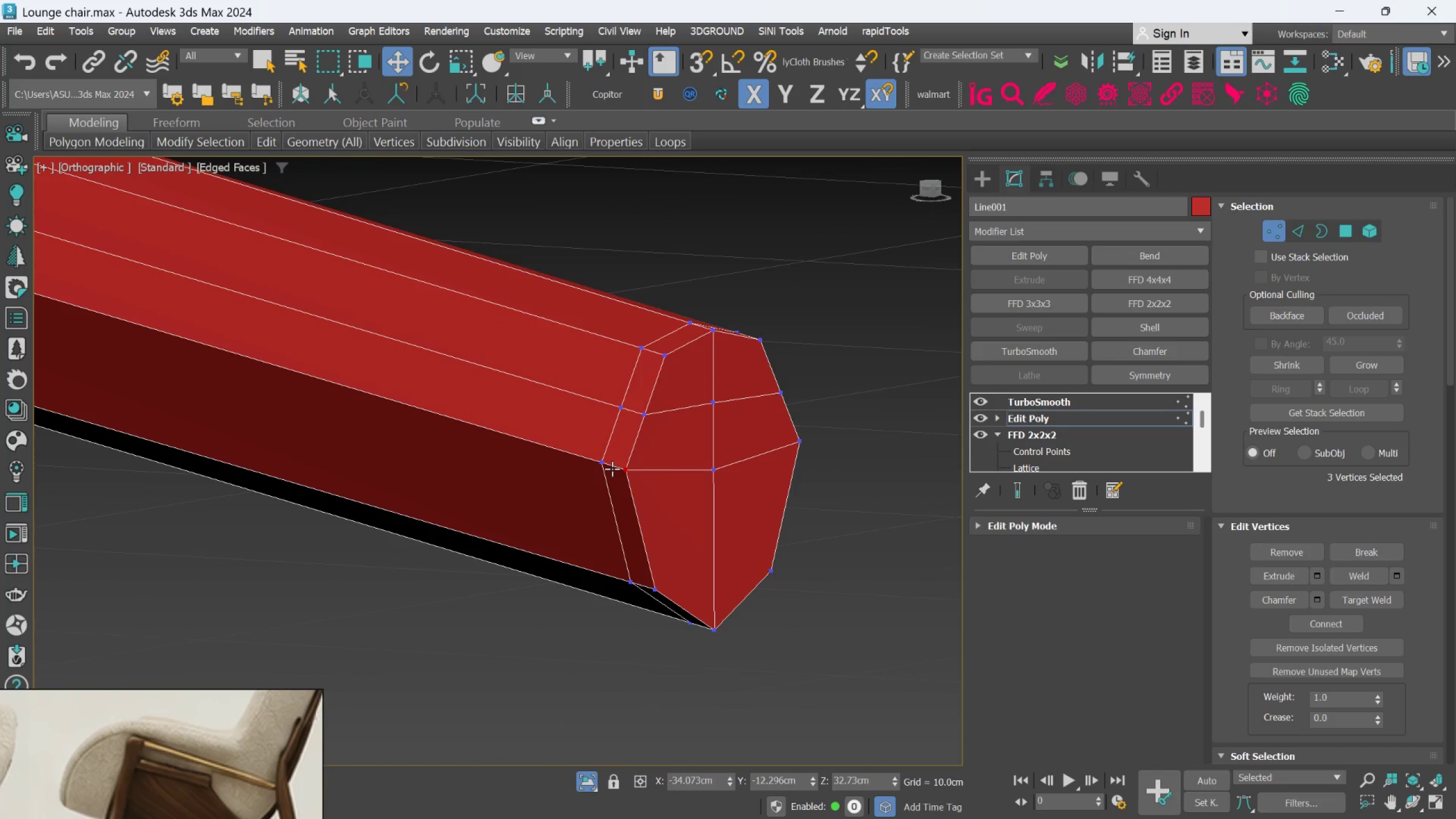 
double_click([612, 469])
 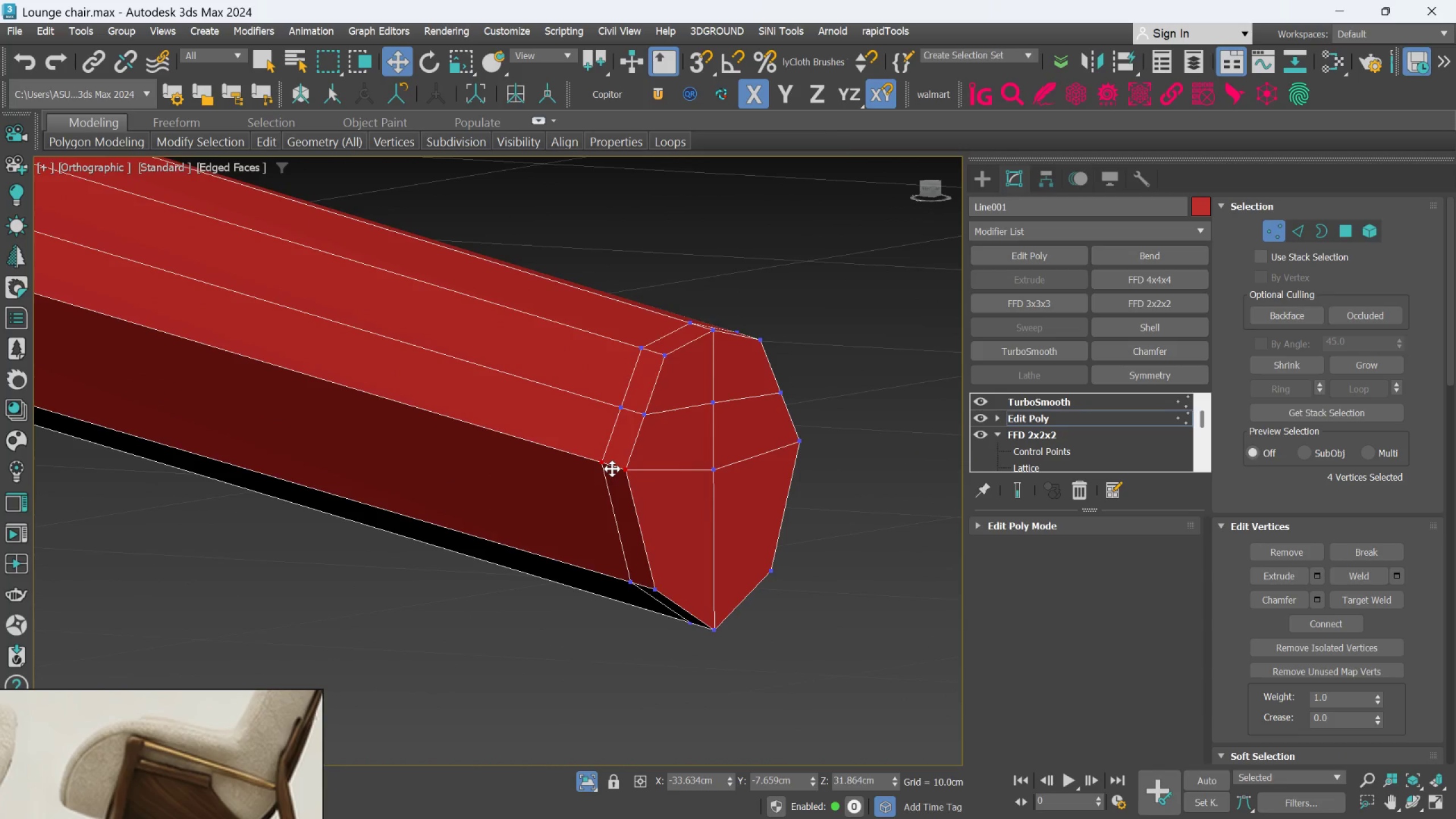 
hold_key(key=AltLeft, duration=0.48)
 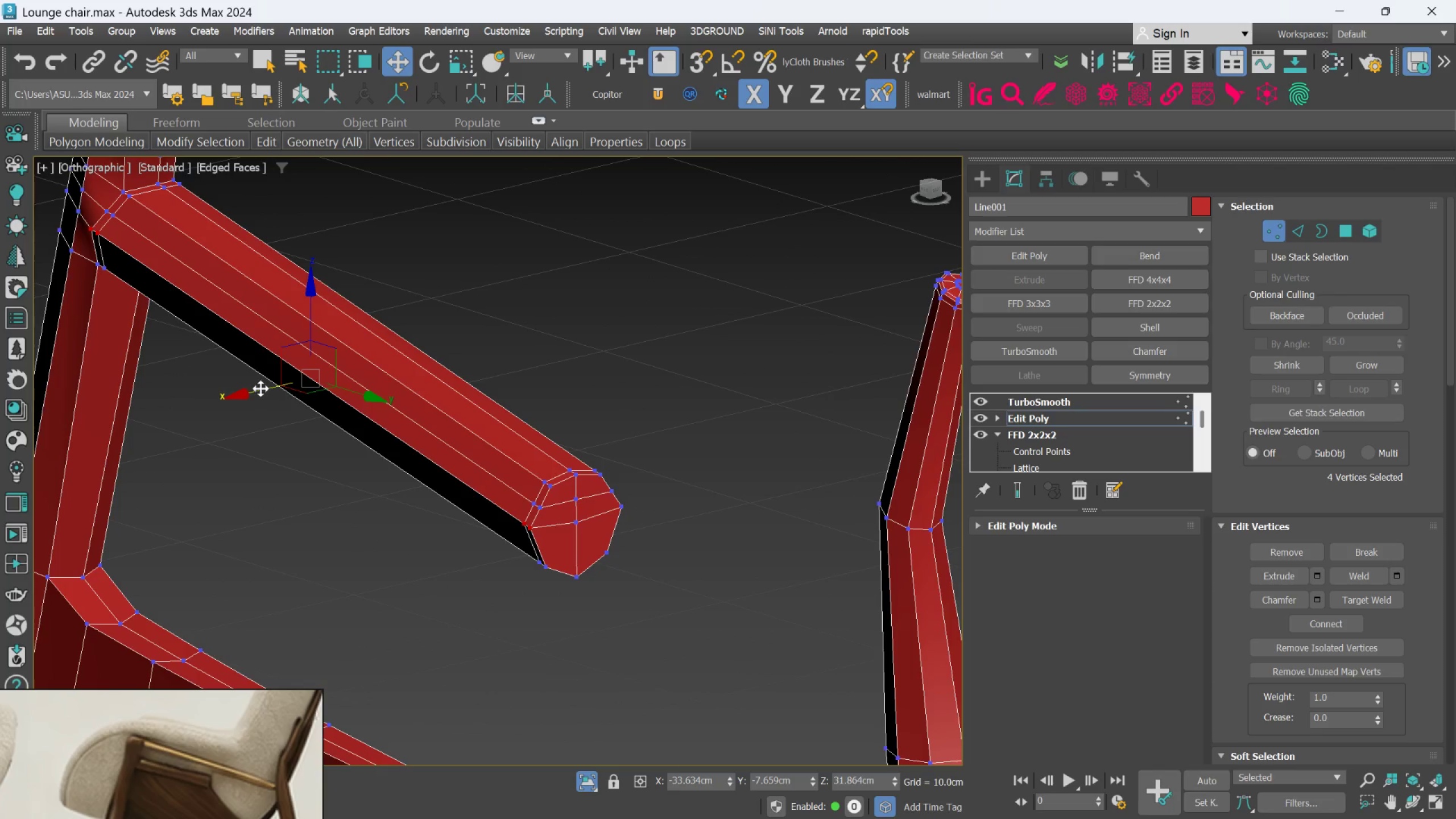 
scroll: coordinate [610, 470], scroll_direction: down, amount: 3.0
 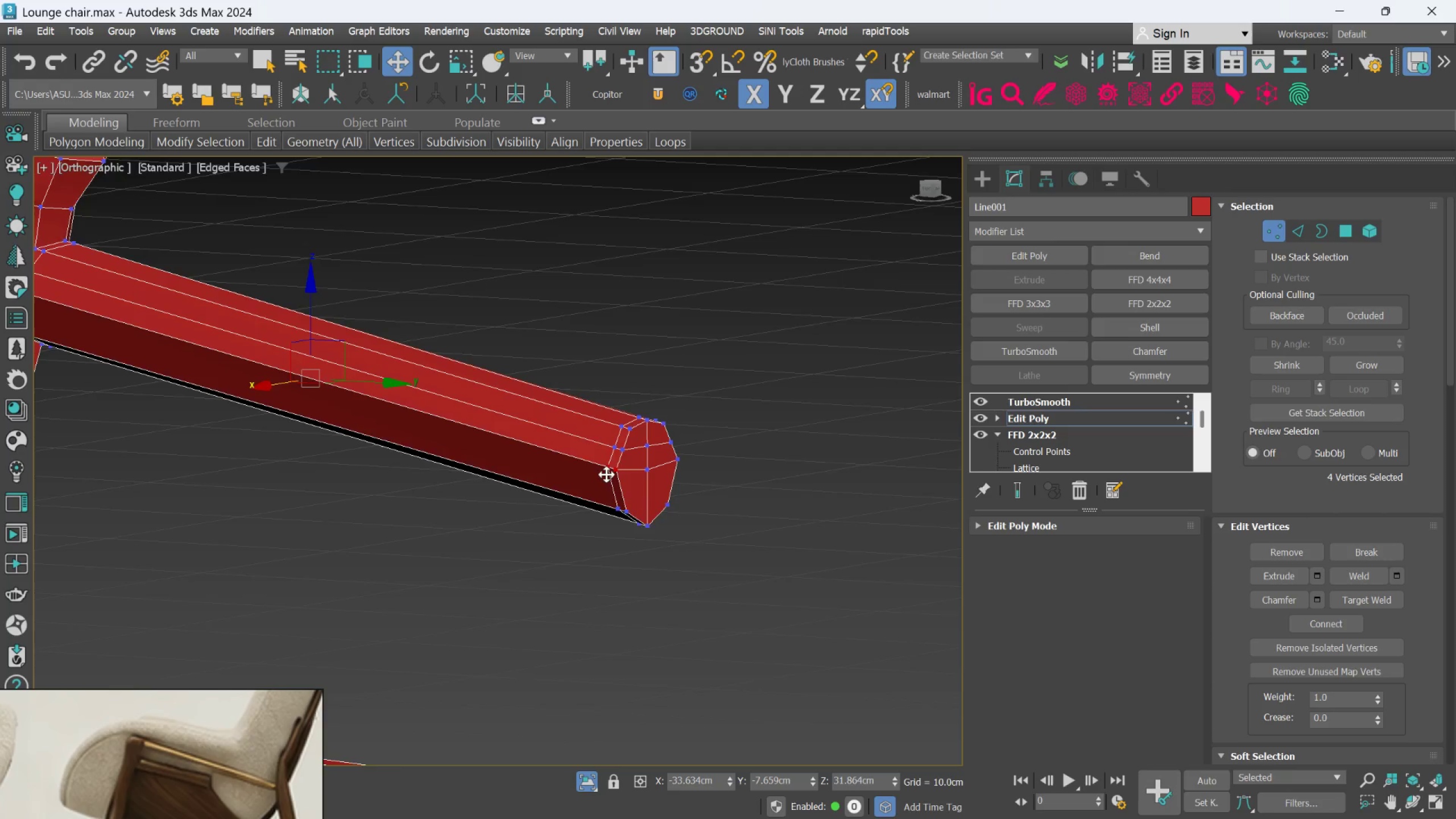 
left_click_drag(start_coordinate=[258, 388], to_coordinate=[268, 382])
 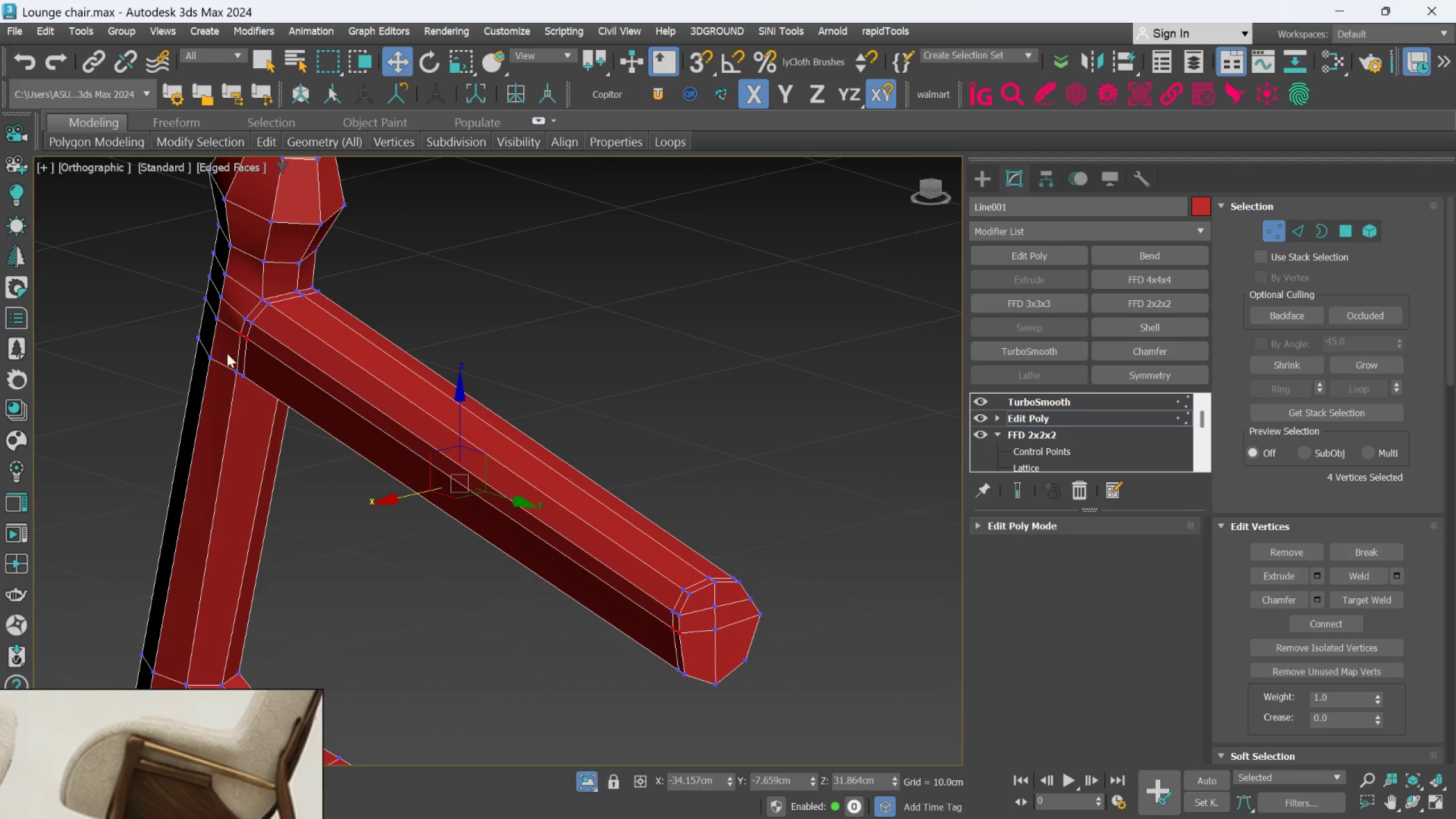 
scroll: coordinate [206, 325], scroll_direction: up, amount: 1.0
 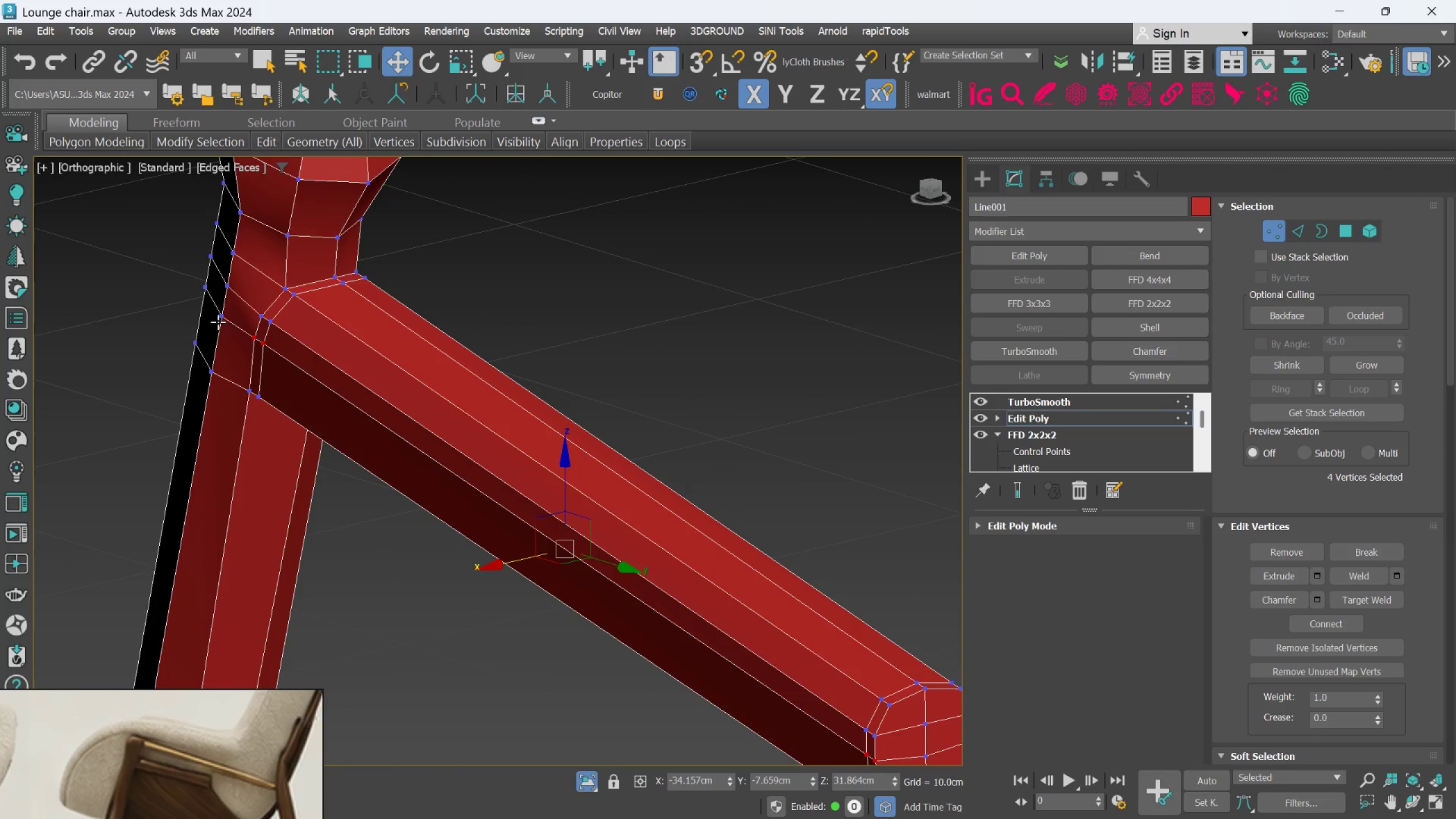 
left_click([220, 322])
 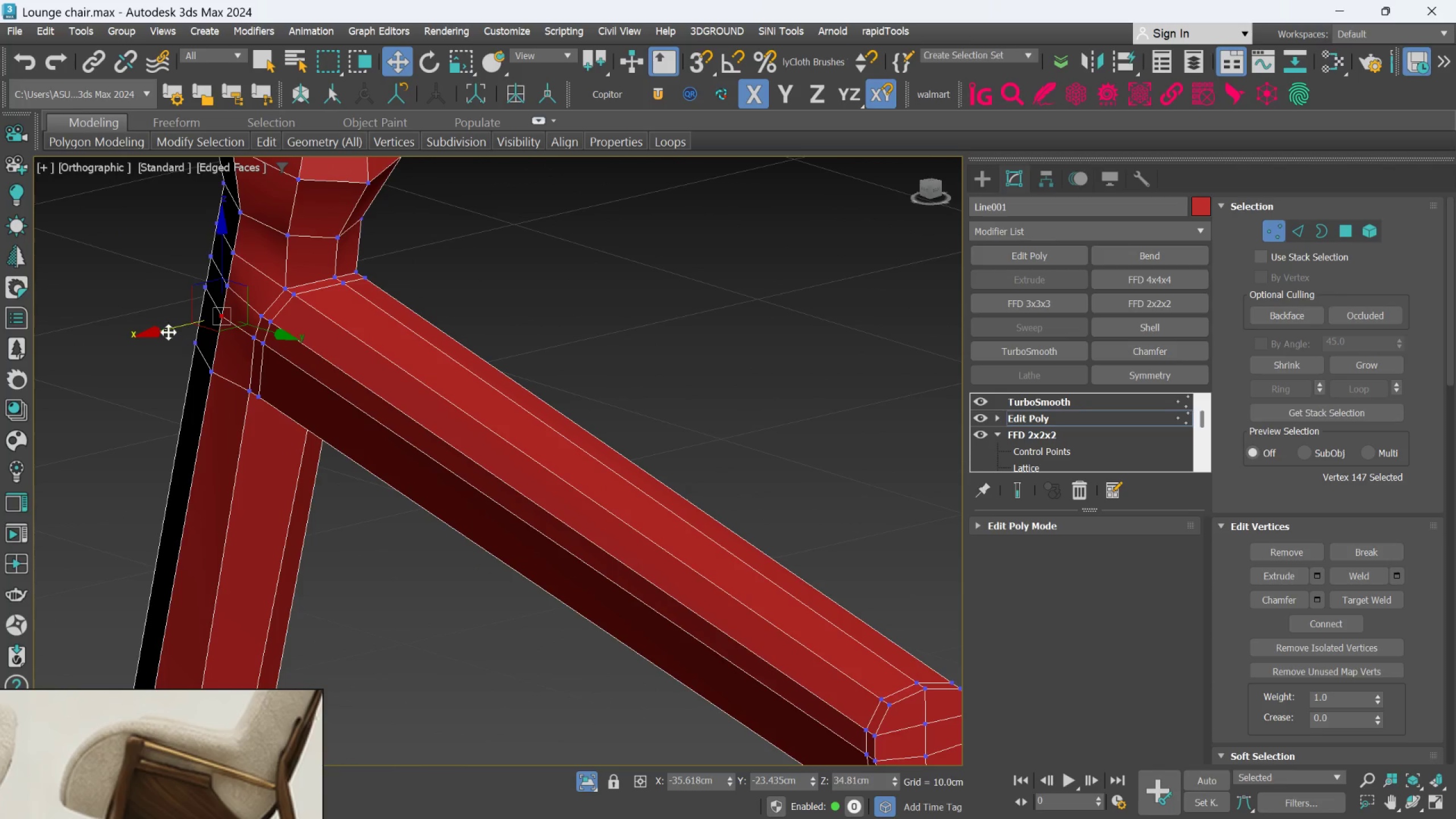 
left_click_drag(start_coordinate=[164, 329], to_coordinate=[167, 329])
 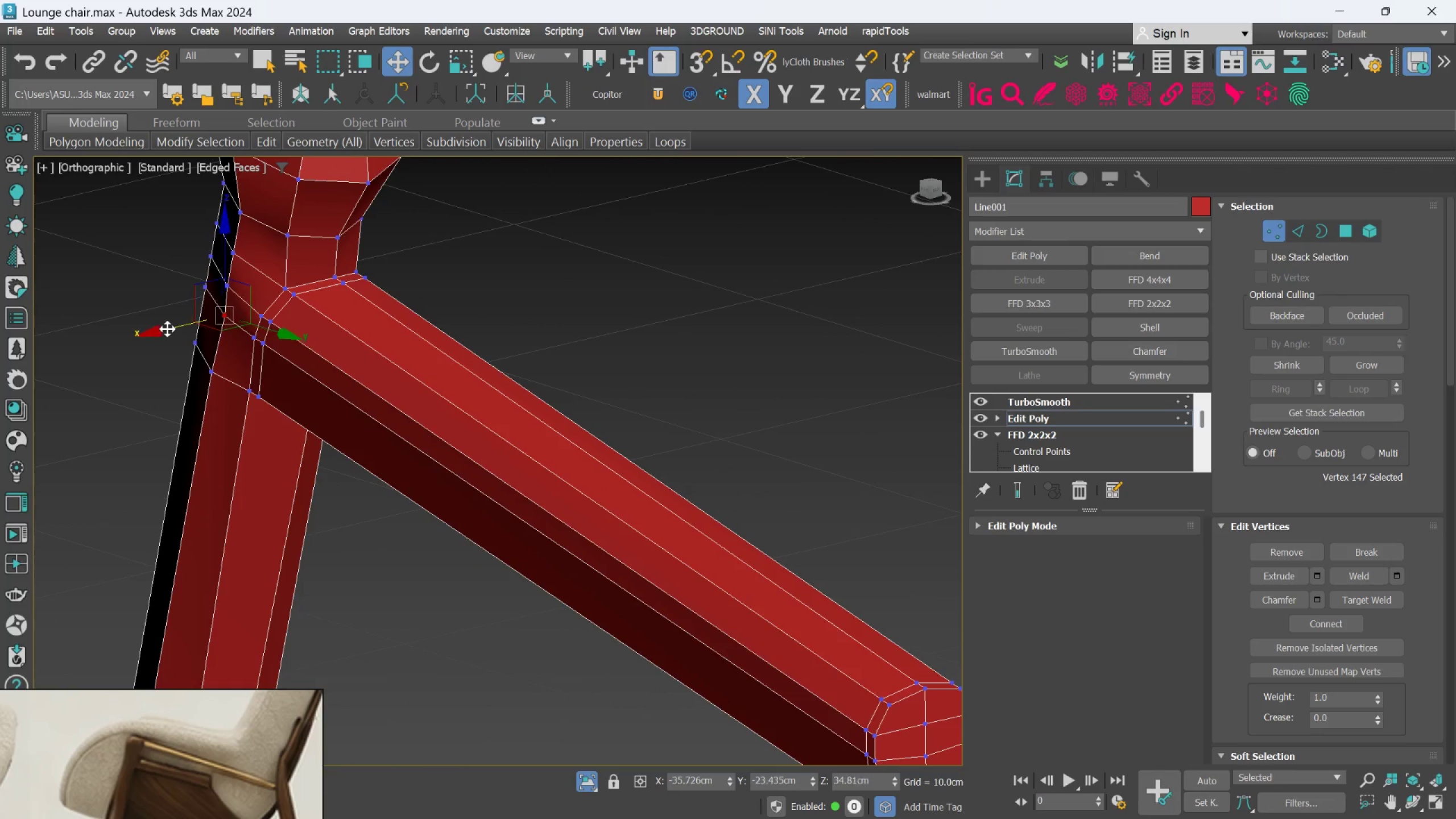 
key(Control+Z)
 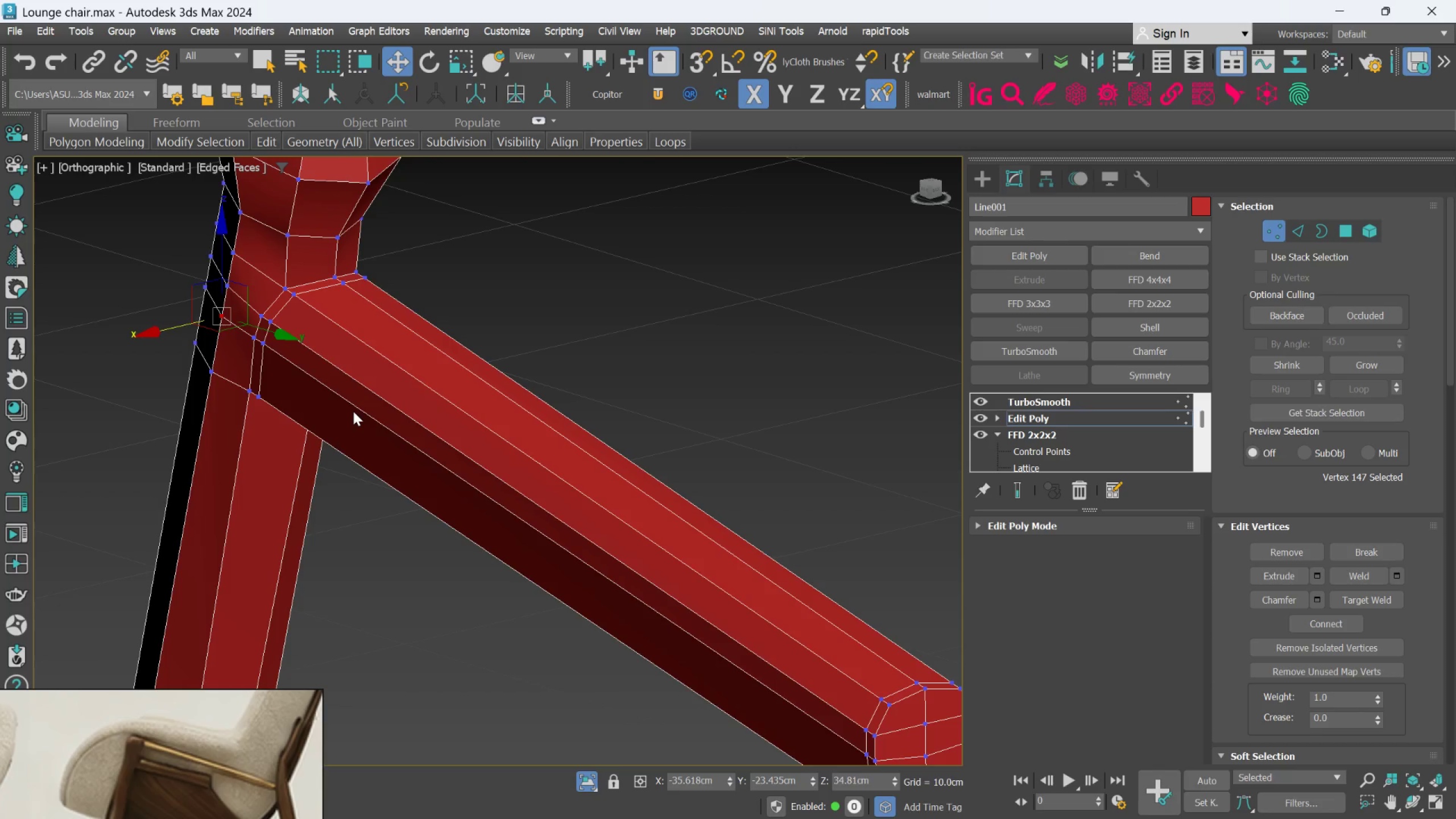 
wait(34.16)
 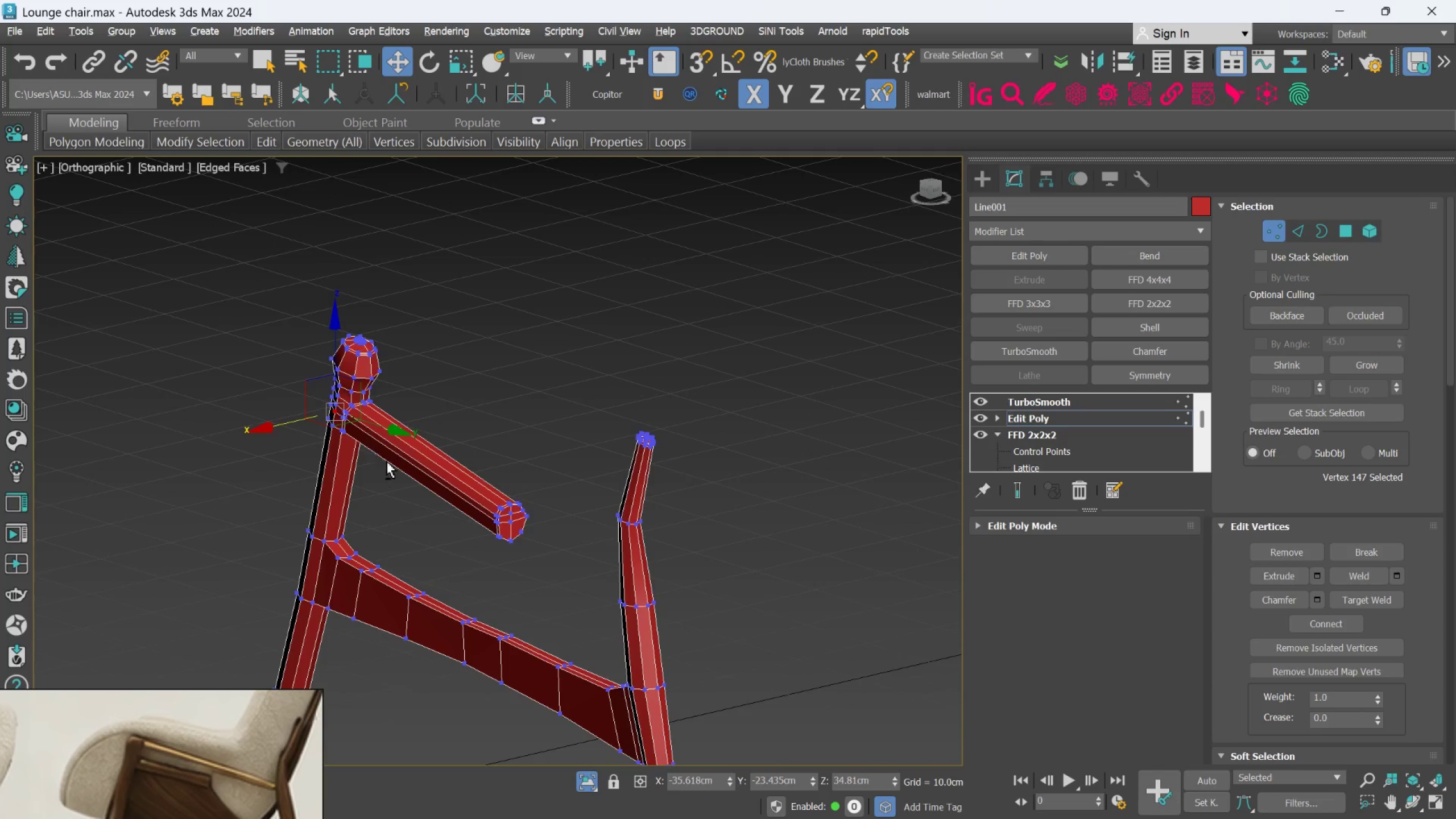 
hold_key(key=AltLeft, duration=0.66)
 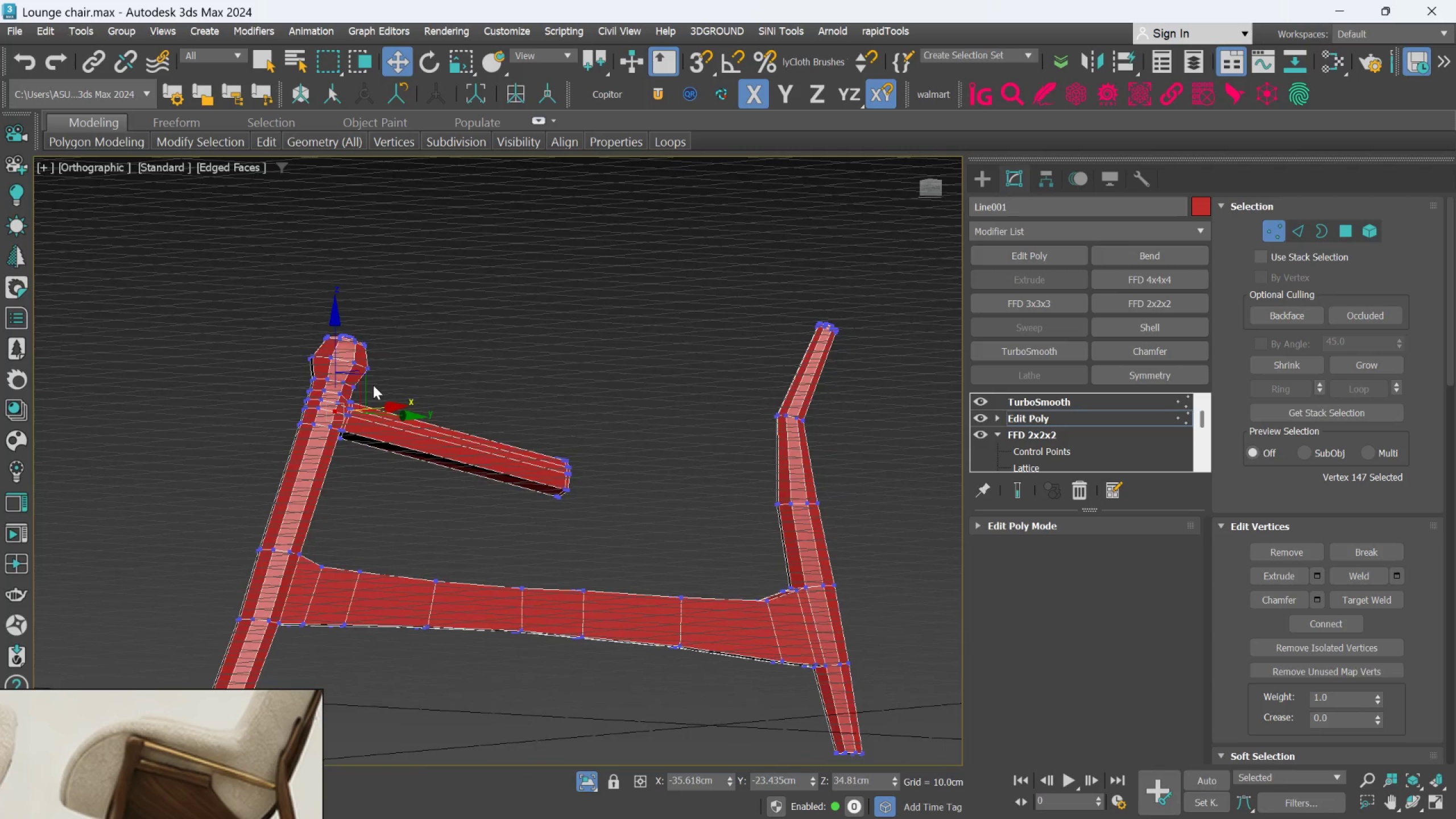 
scroll: coordinate [374, 446], scroll_direction: down, amount: 4.0
 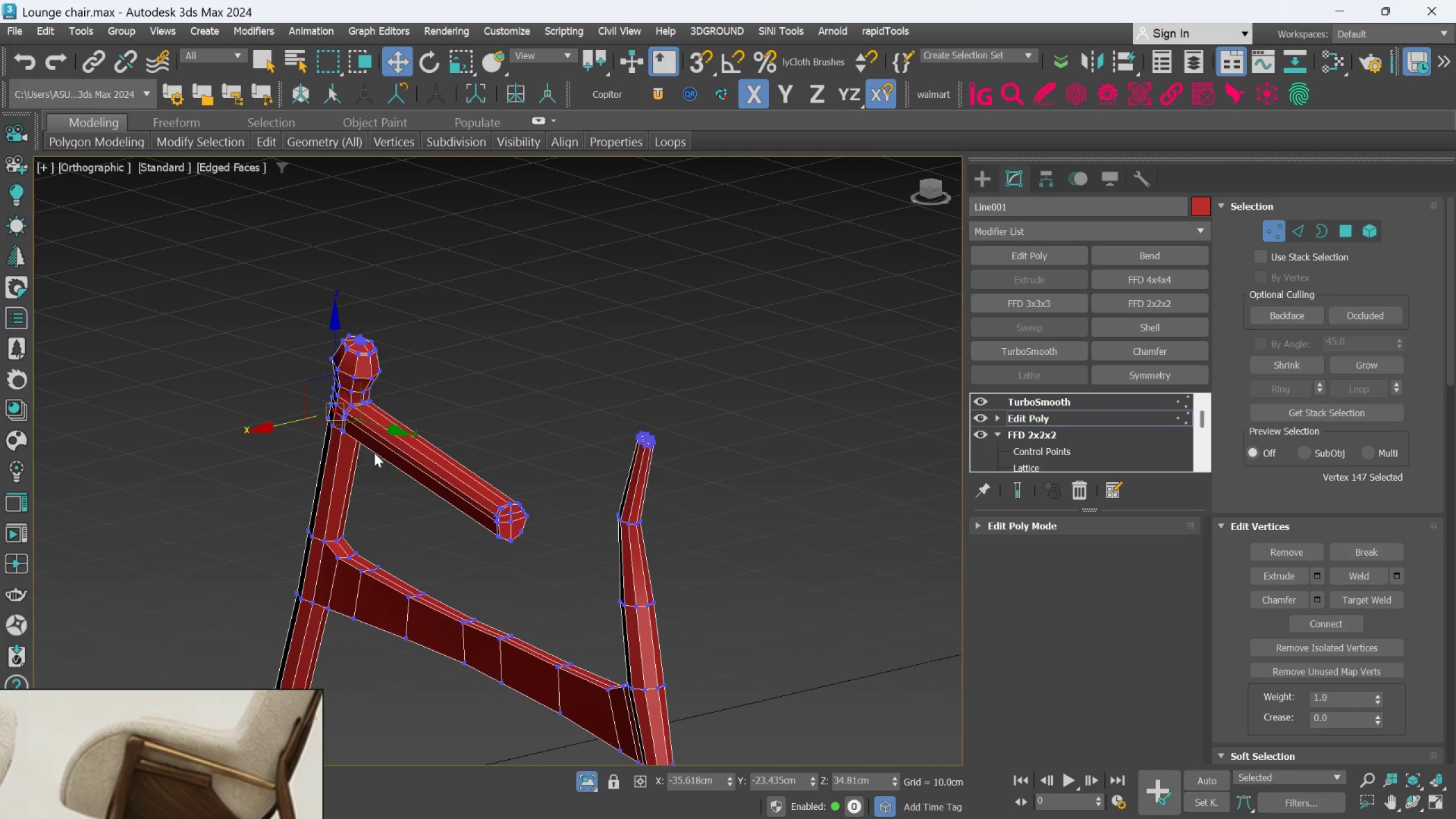 
hold_key(key=AltLeft, duration=1.5)
 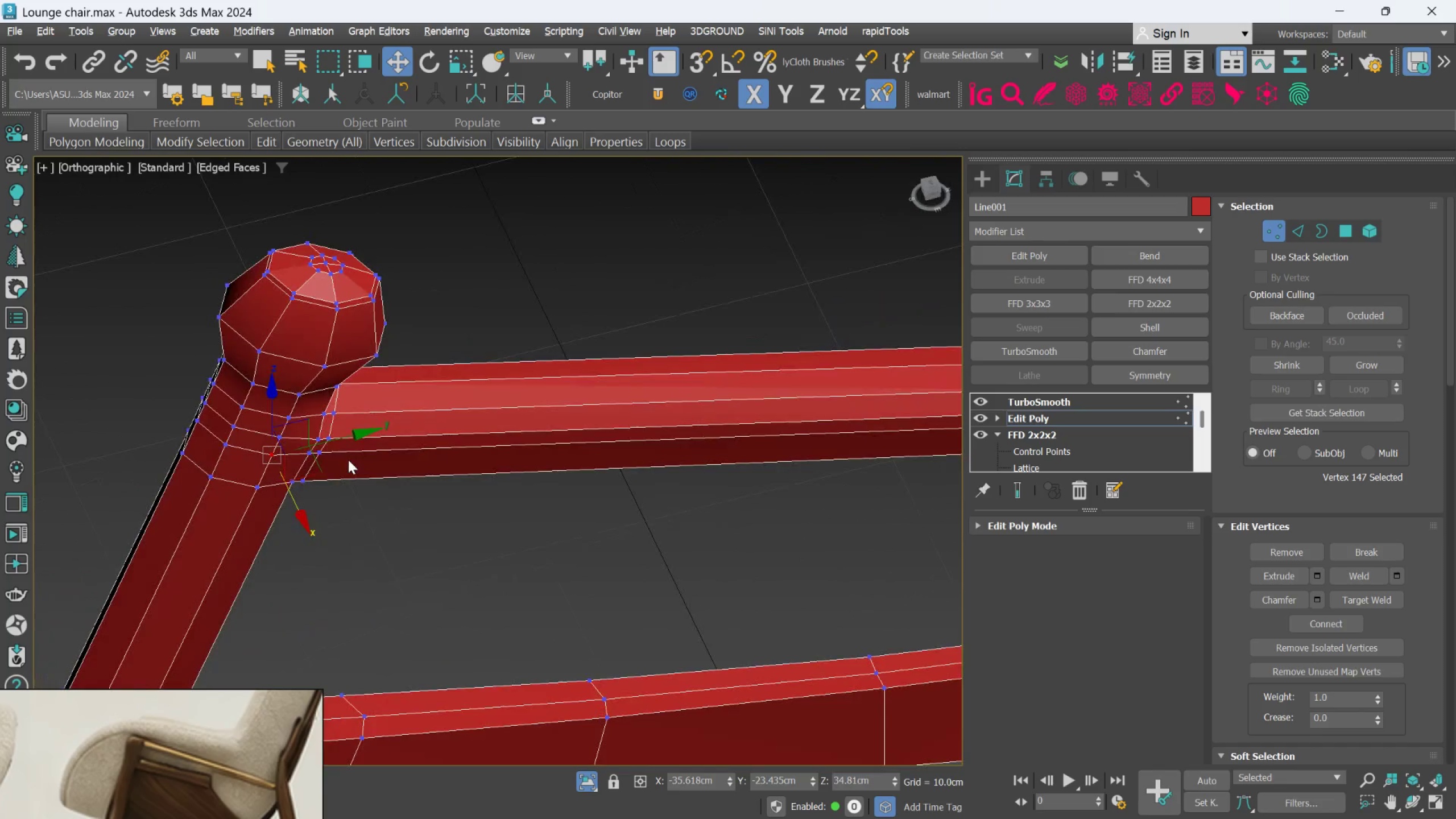 
scroll: coordinate [369, 388], scroll_direction: up, amount: 3.0
 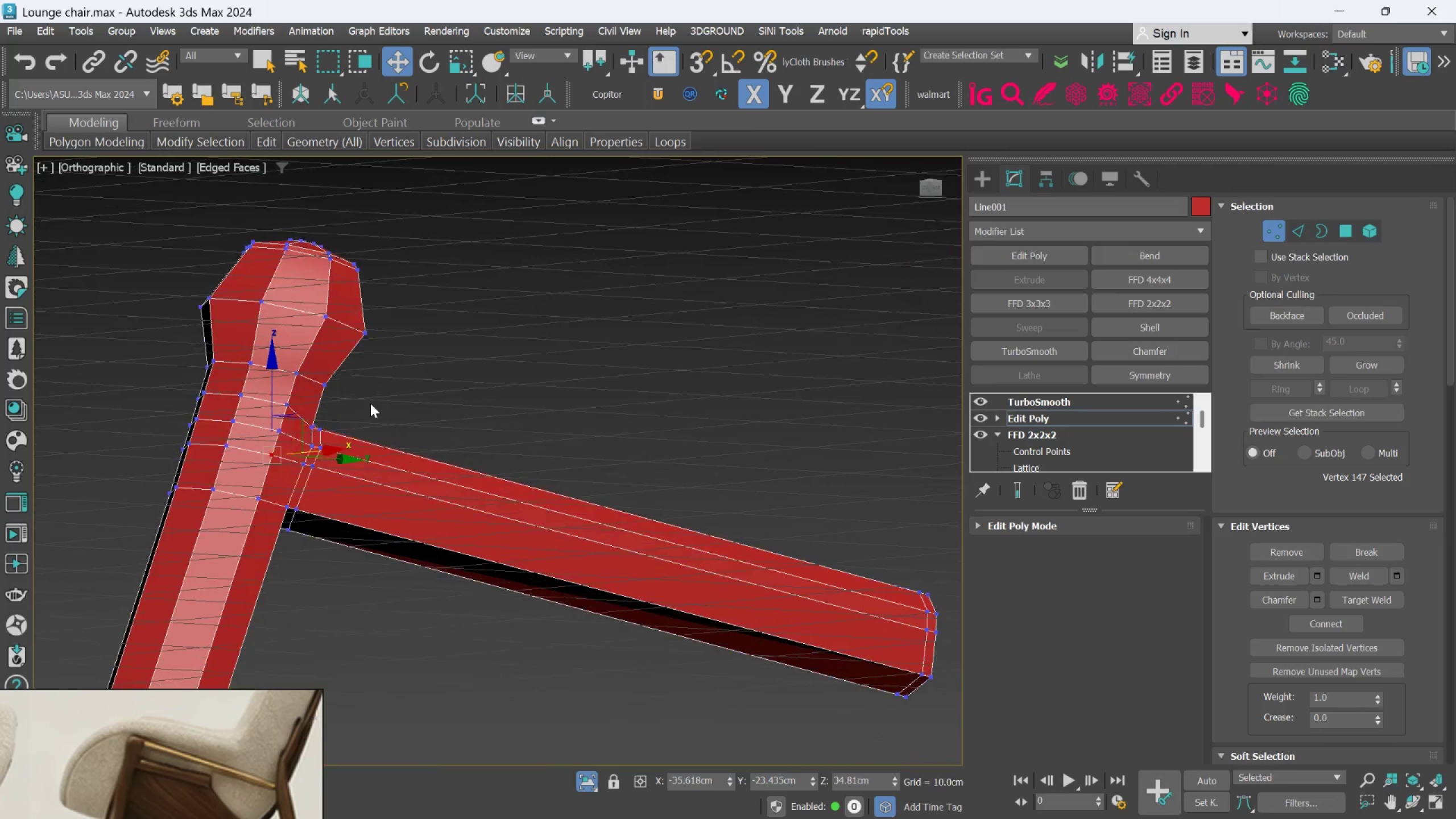 
key(Alt+AltLeft)
 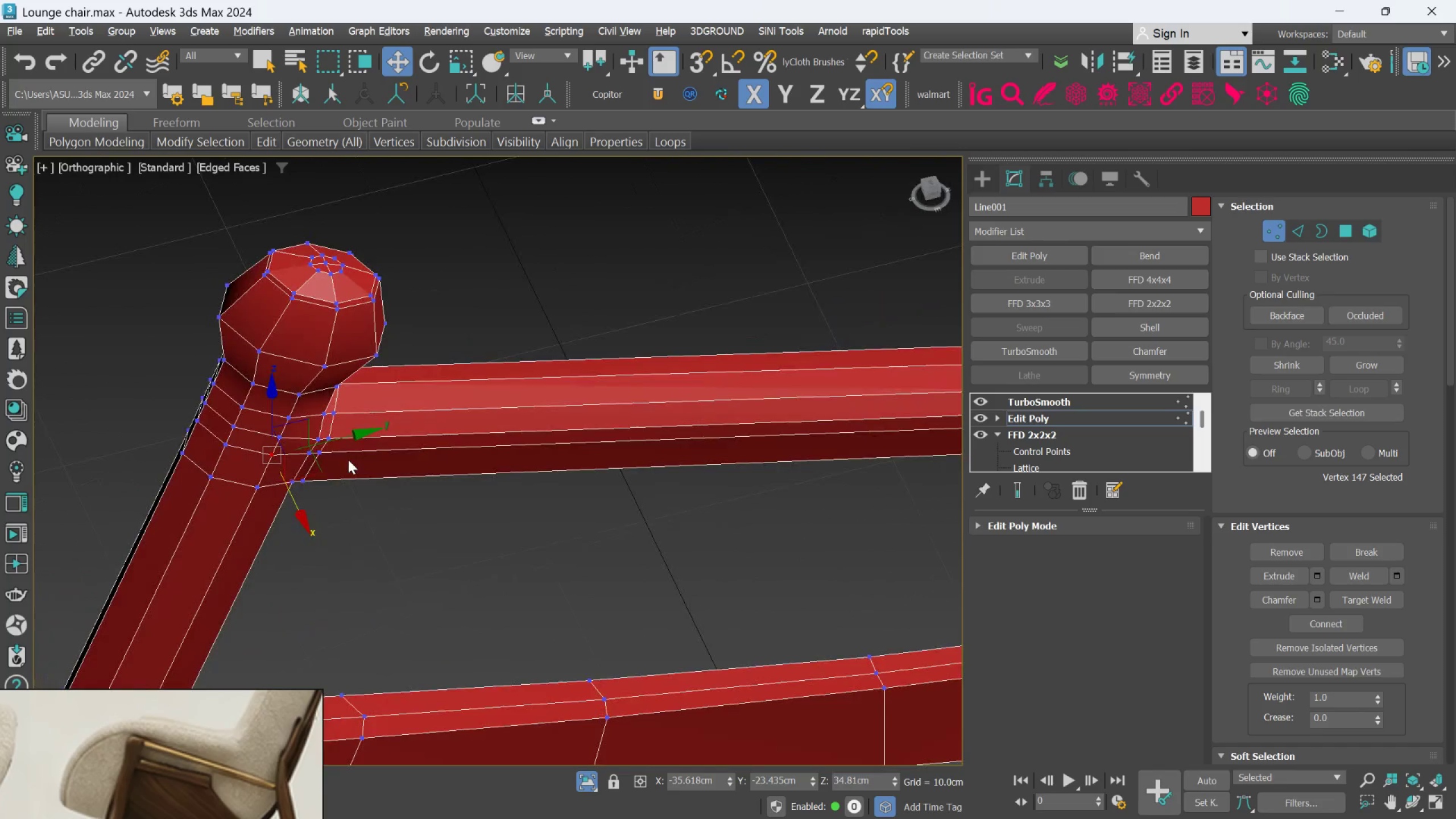 
key(Alt+AltLeft)
 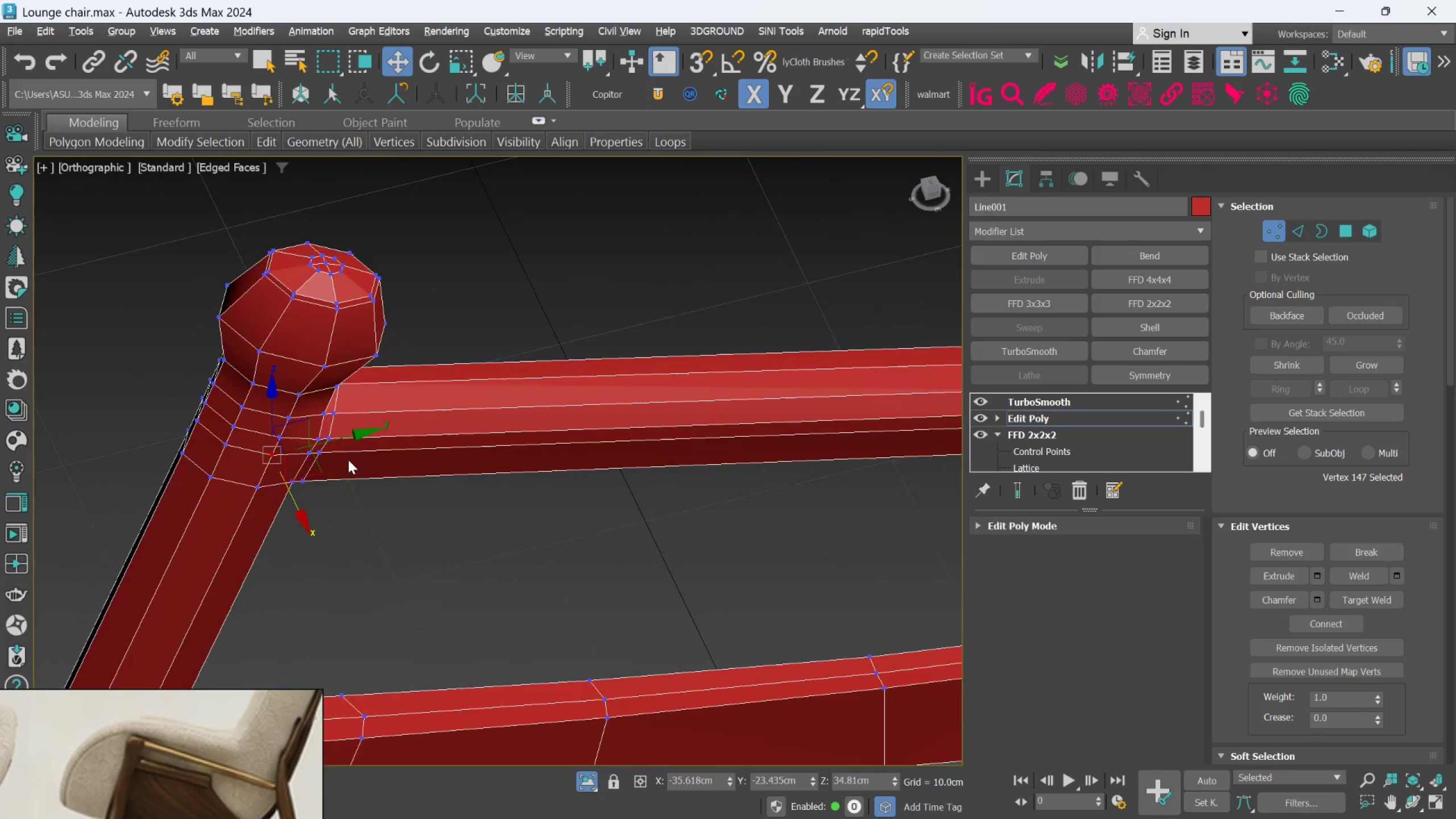 
hold_key(key=AltLeft, duration=0.92)
 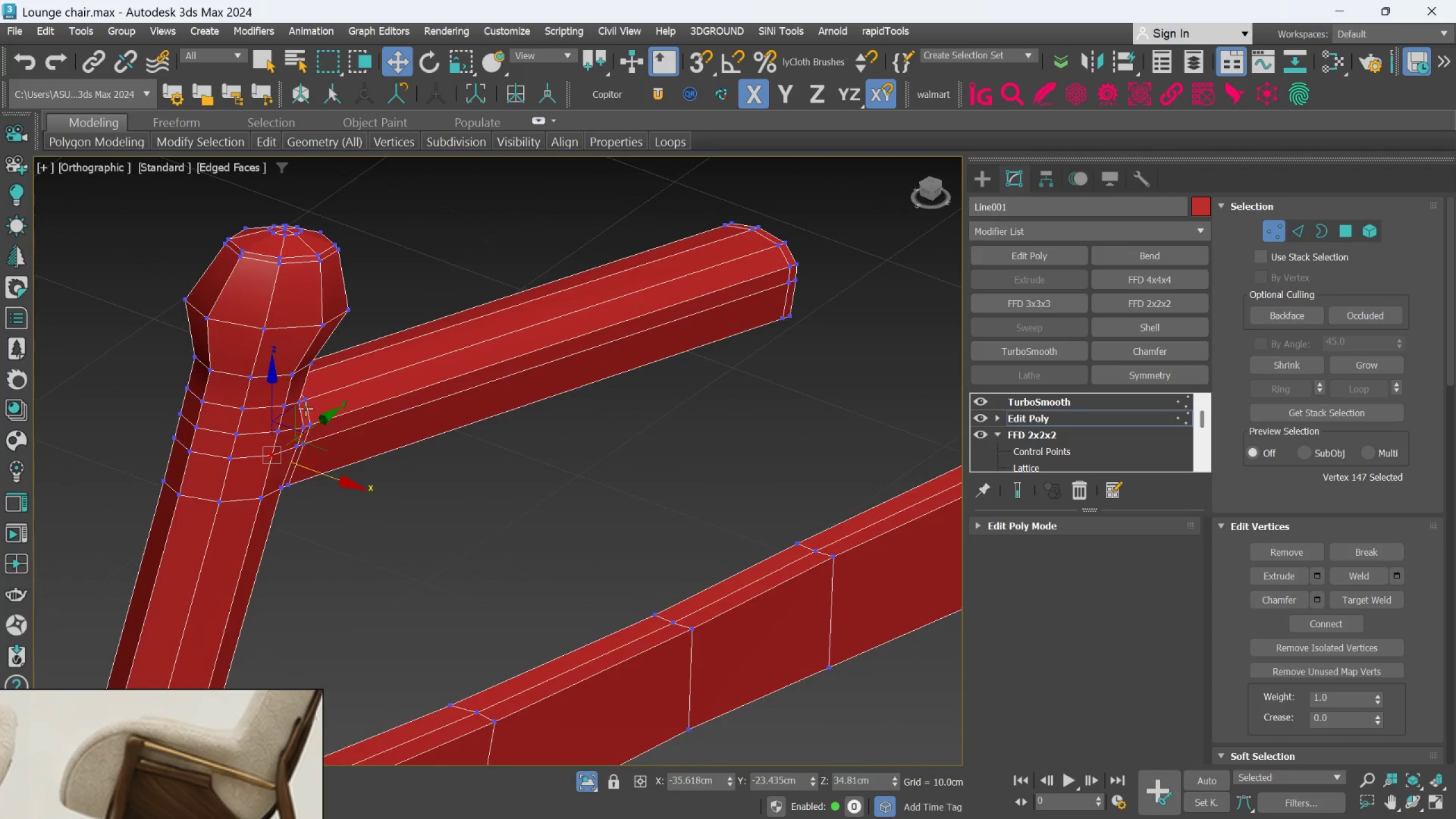 
scroll: coordinate [286, 408], scroll_direction: up, amount: 2.0
 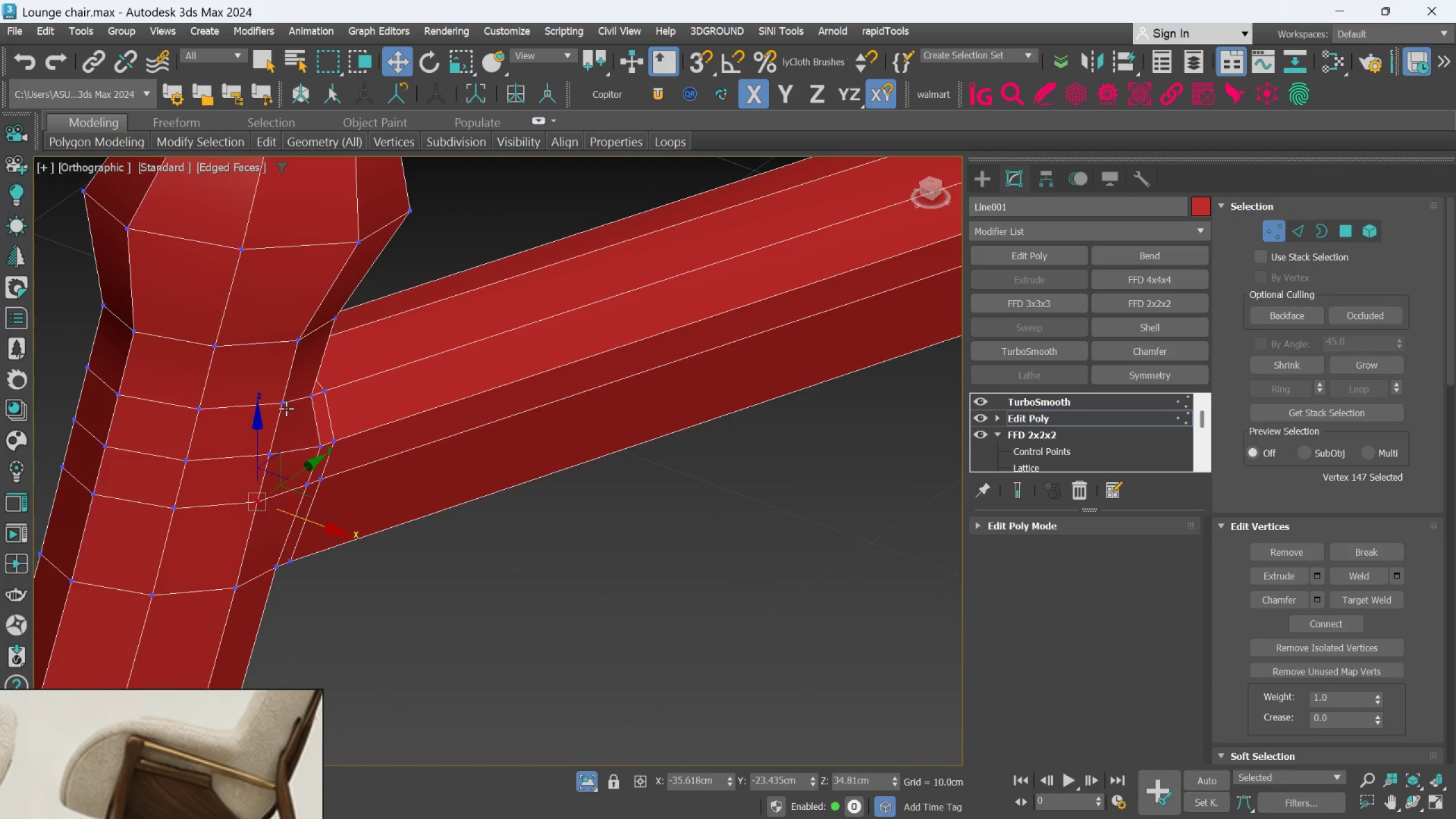 
hold_key(key=AltLeft, duration=0.8)
 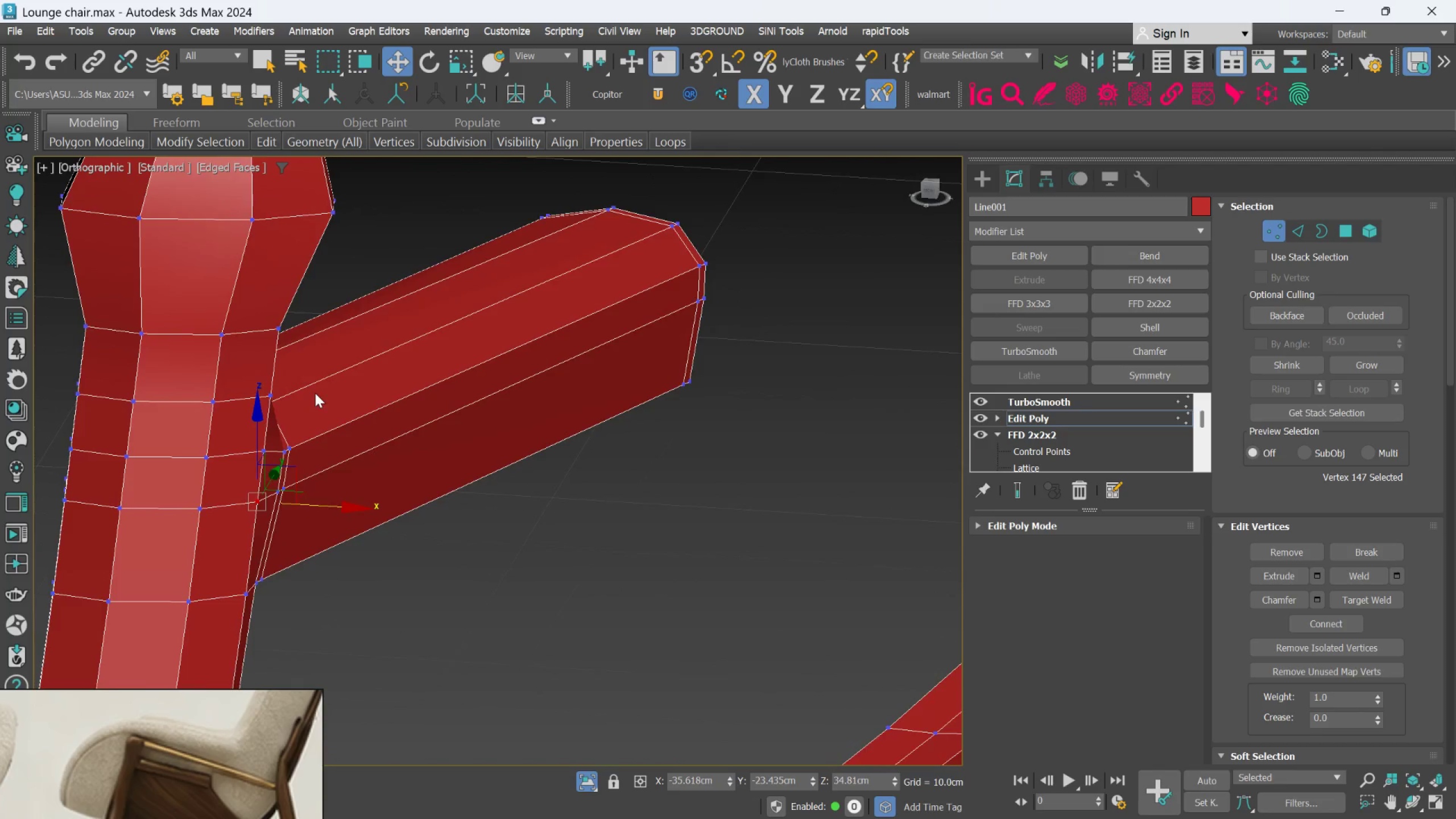 
hold_key(key=AltLeft, duration=0.75)
 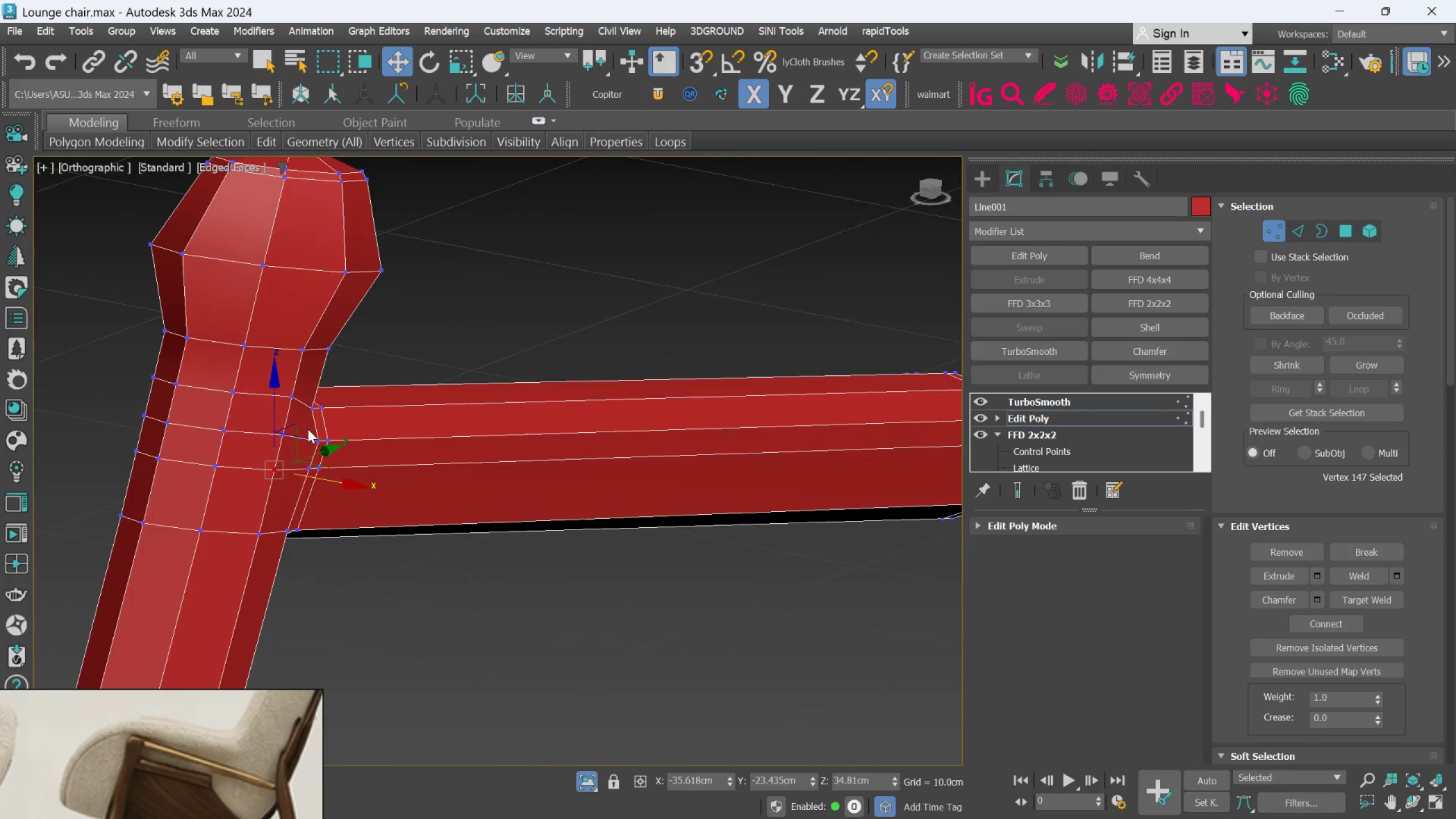 
scroll: coordinate [315, 393], scroll_direction: down, amount: 1.0
 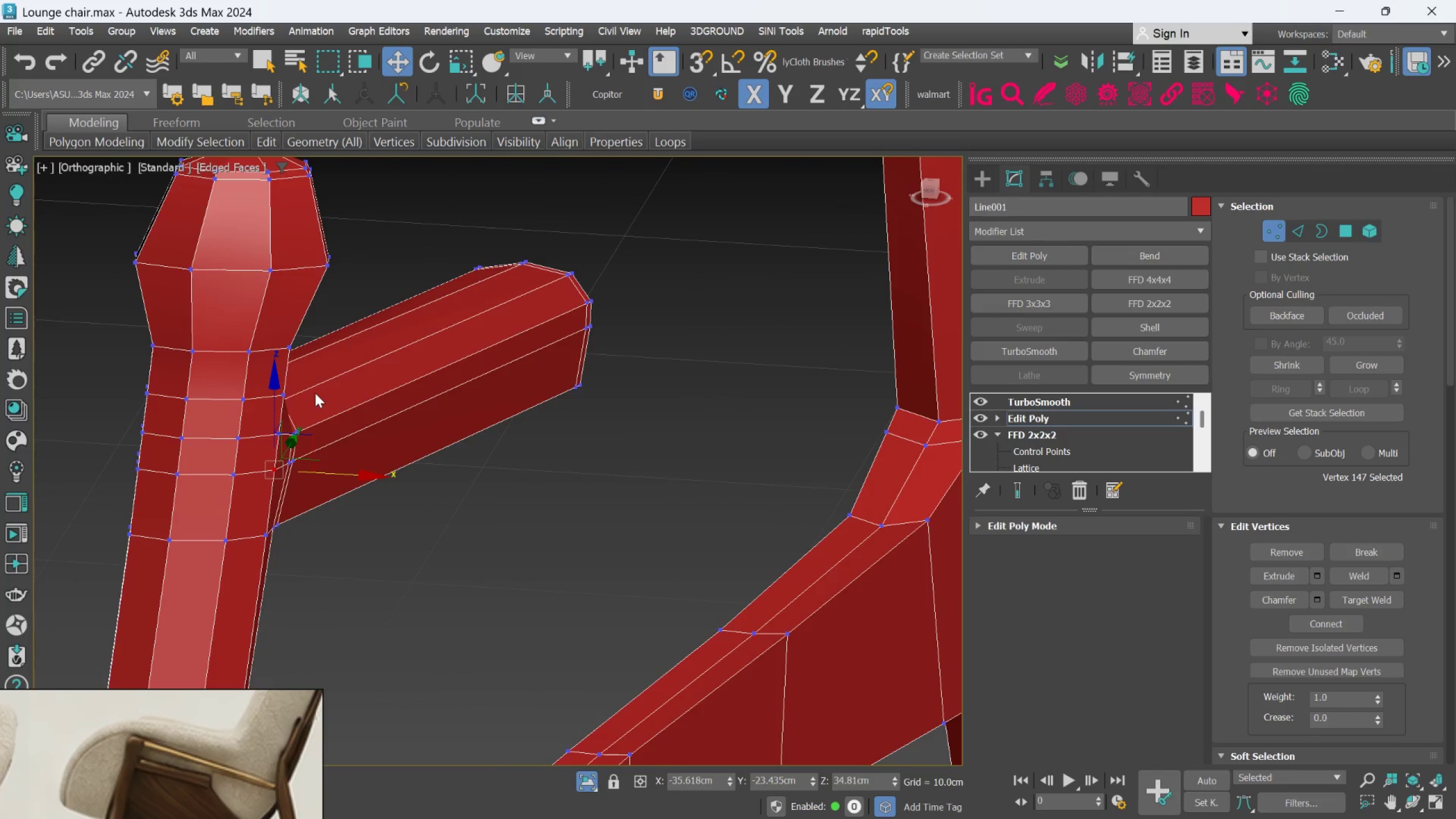 
scroll: coordinate [308, 429], scroll_direction: up, amount: 1.0
 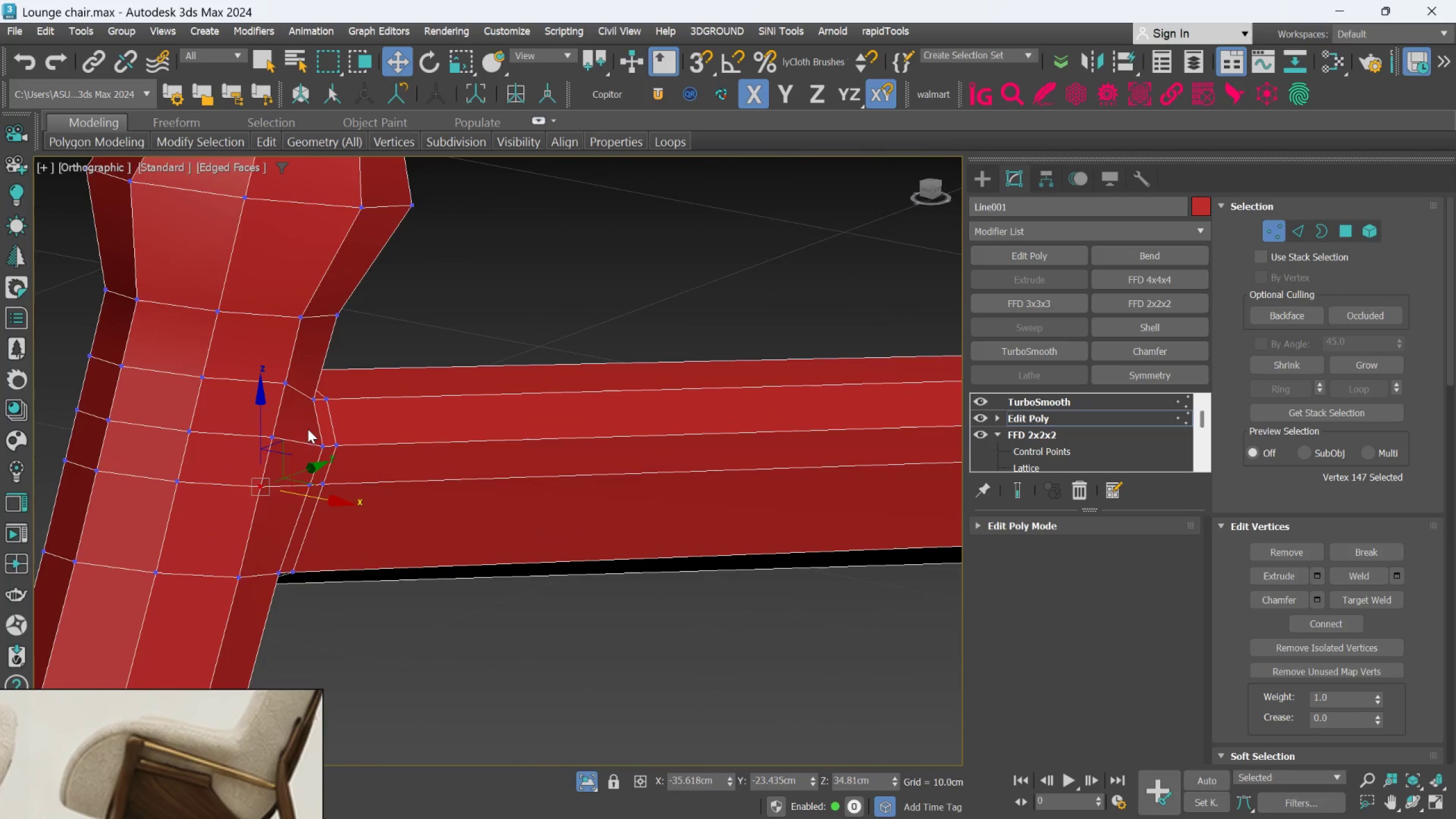 
hold_key(key=AltLeft, duration=0.83)
 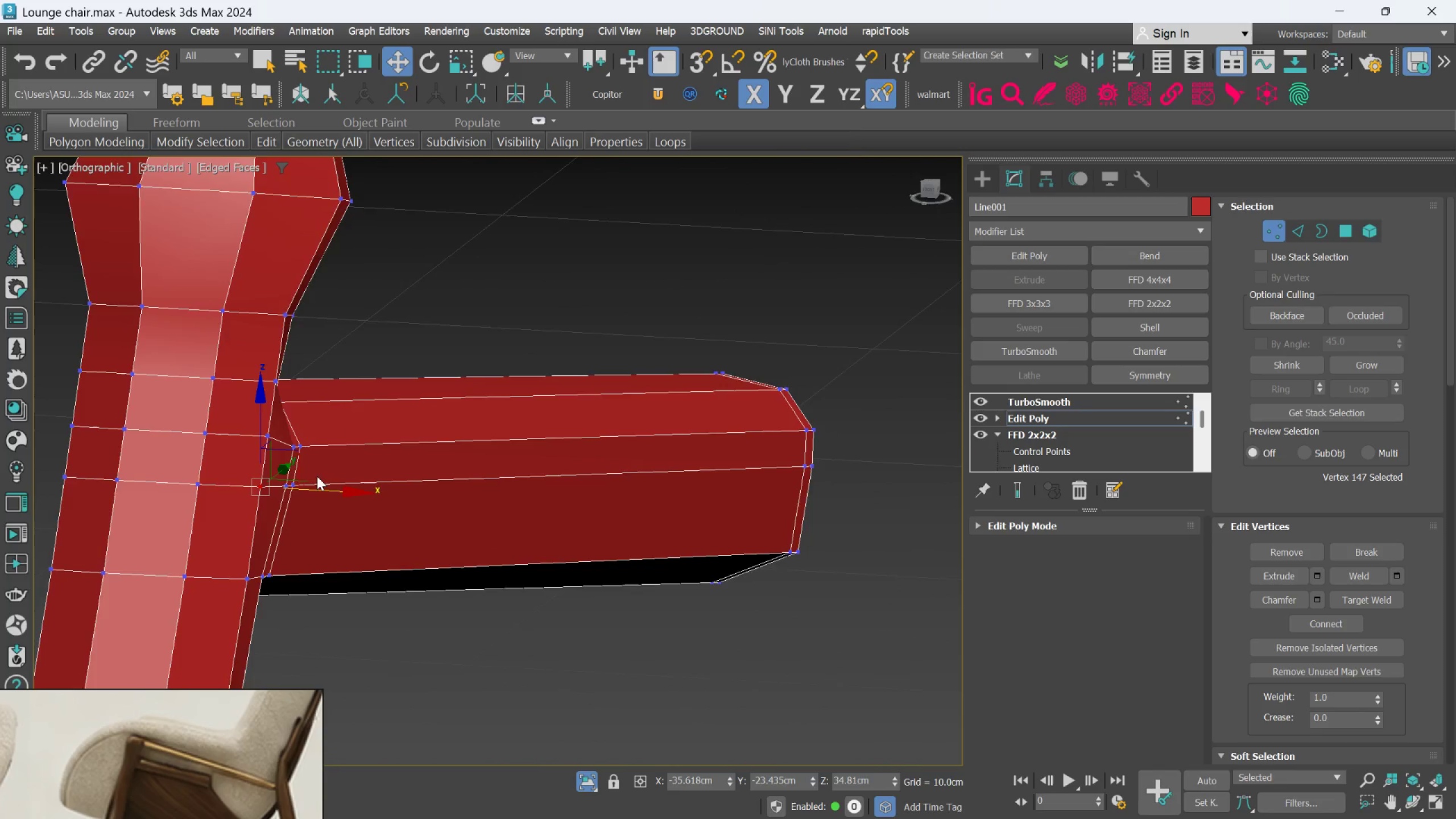 
hold_key(key=AltLeft, duration=0.47)
 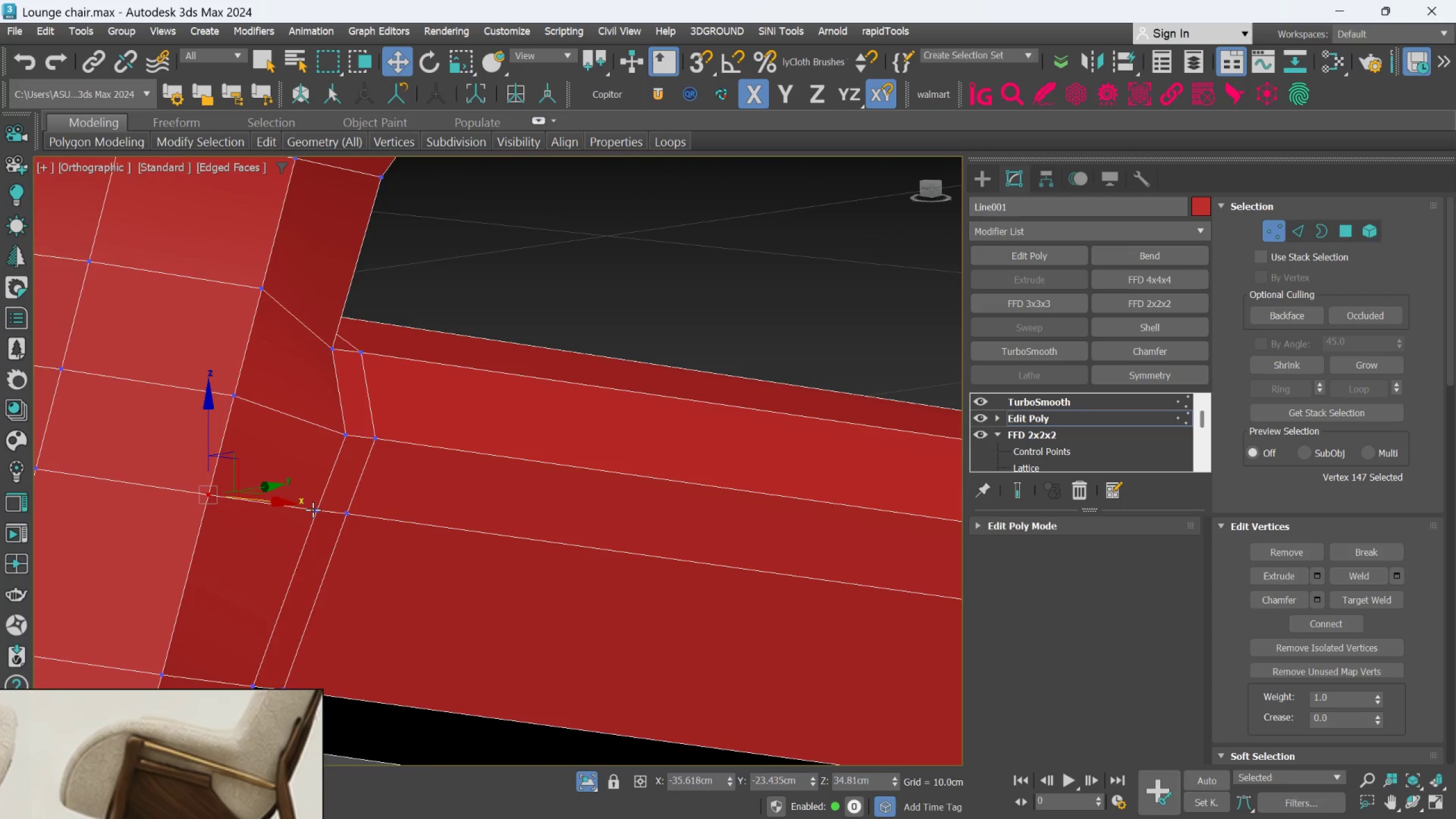 
scroll: coordinate [312, 479], scroll_direction: up, amount: 2.0
 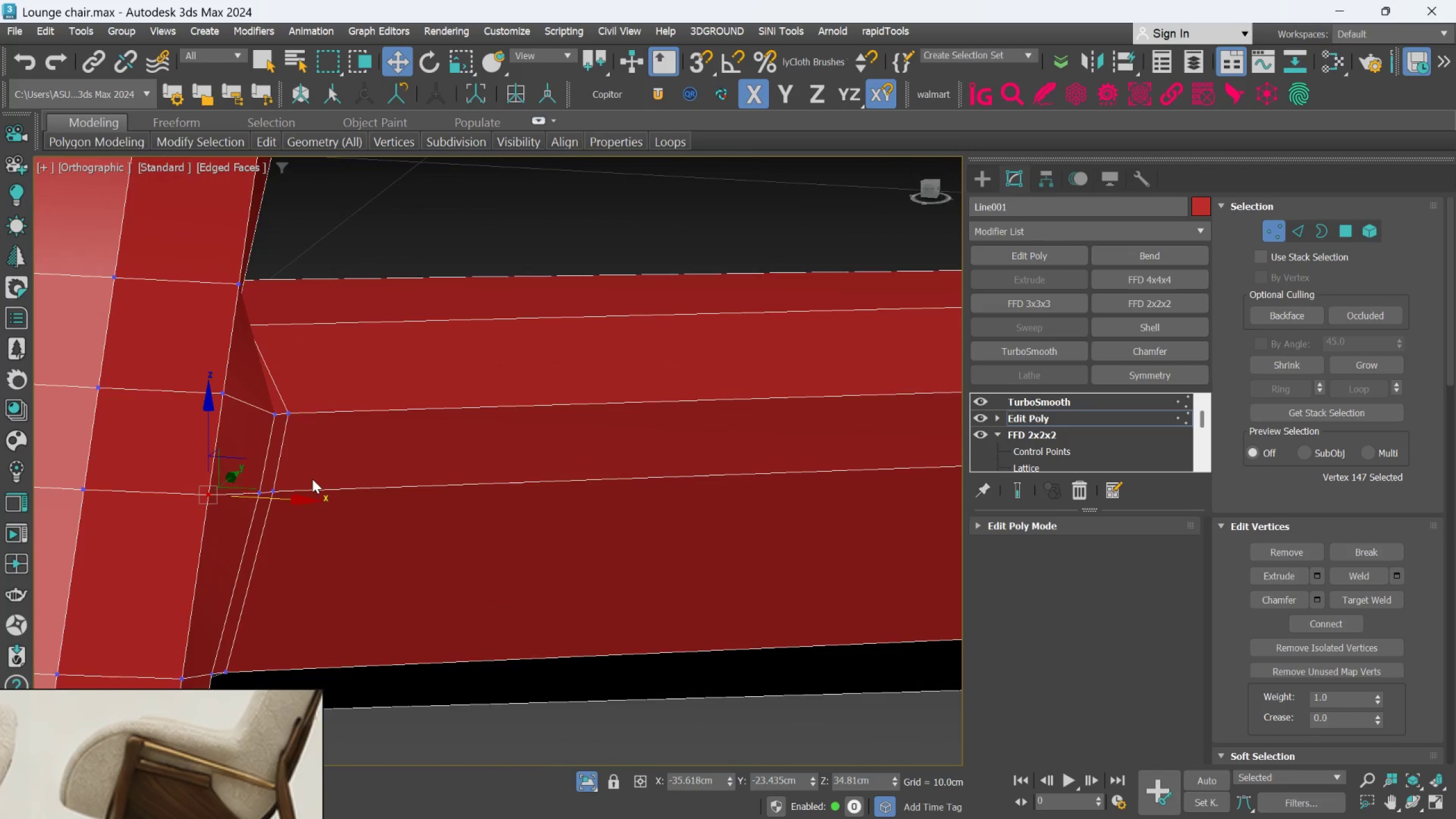 
left_click([313, 510])
 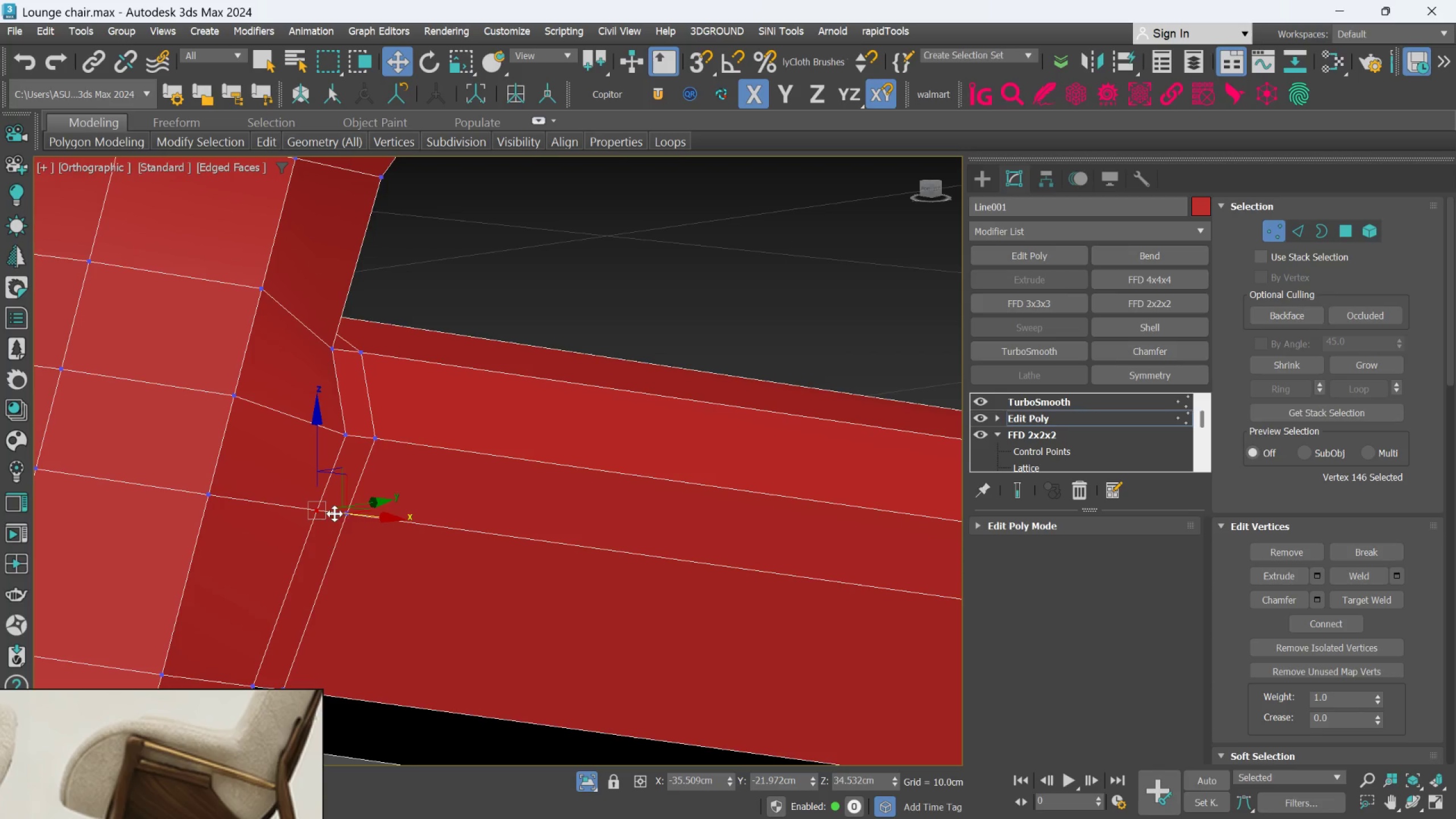 
hold_key(key=ControlLeft, duration=1.34)
left_click([379, 446])
 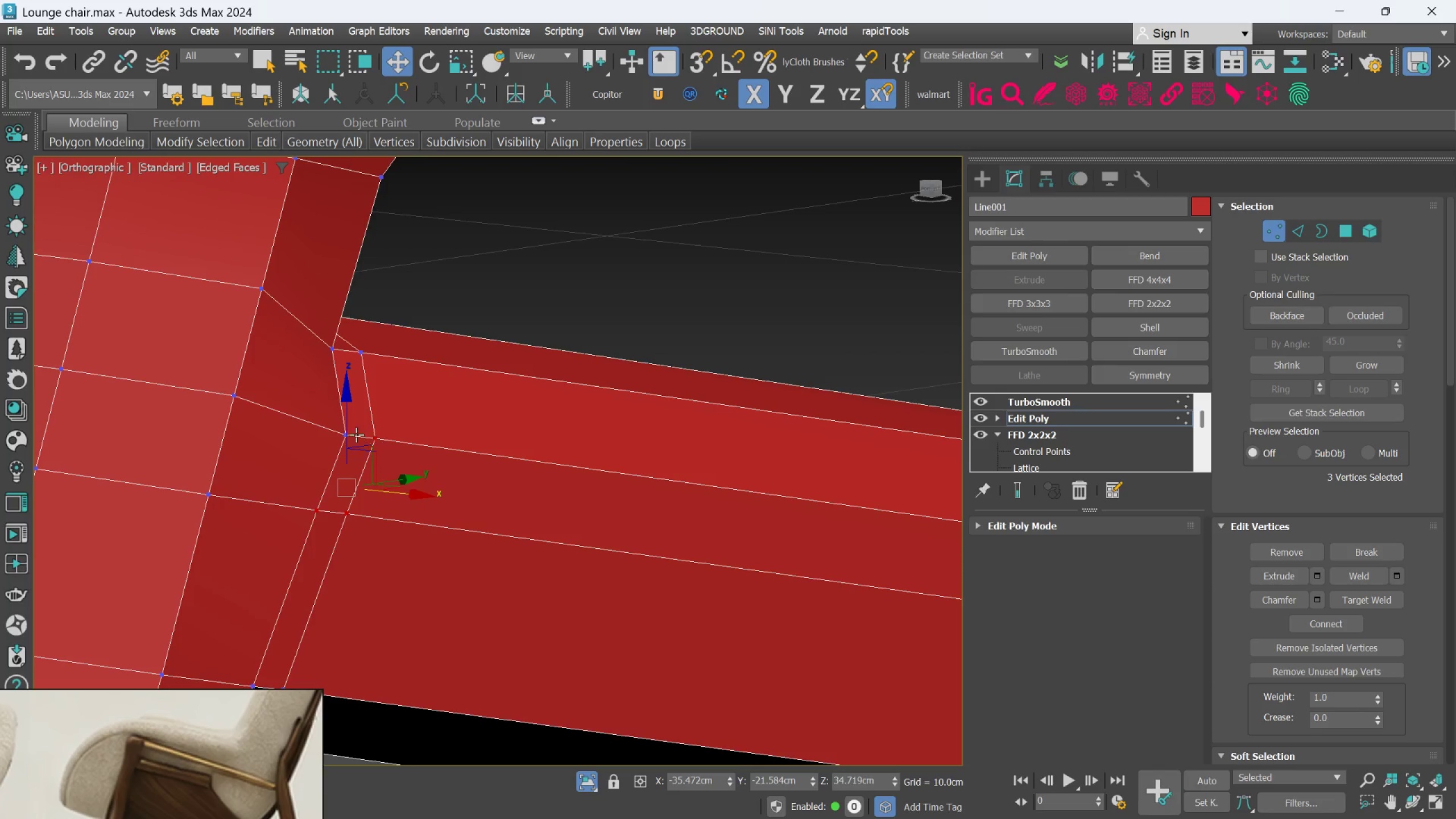 
double_click([345, 429])
 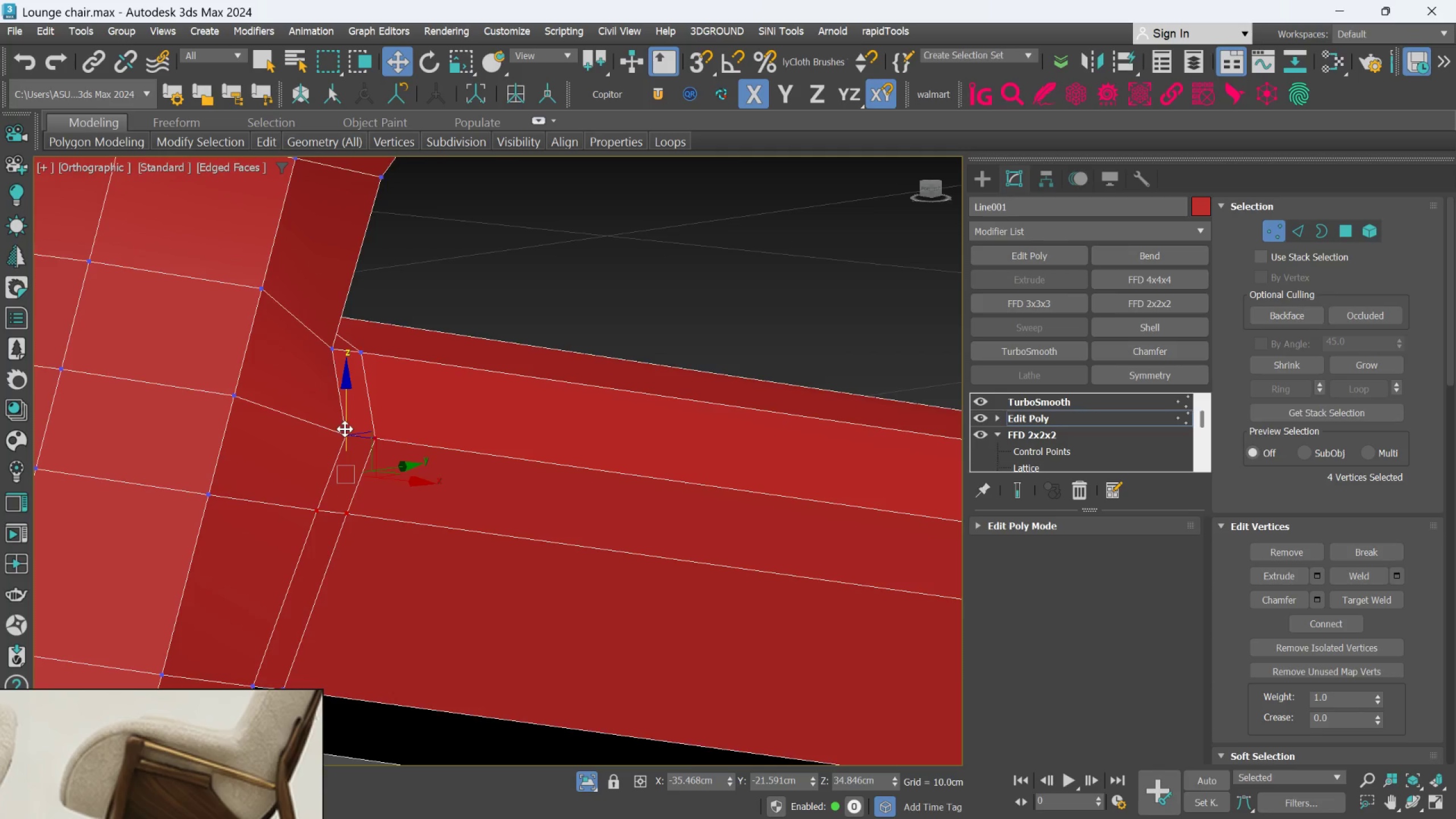 
scroll: coordinate [342, 440], scroll_direction: down, amount: 4.0
 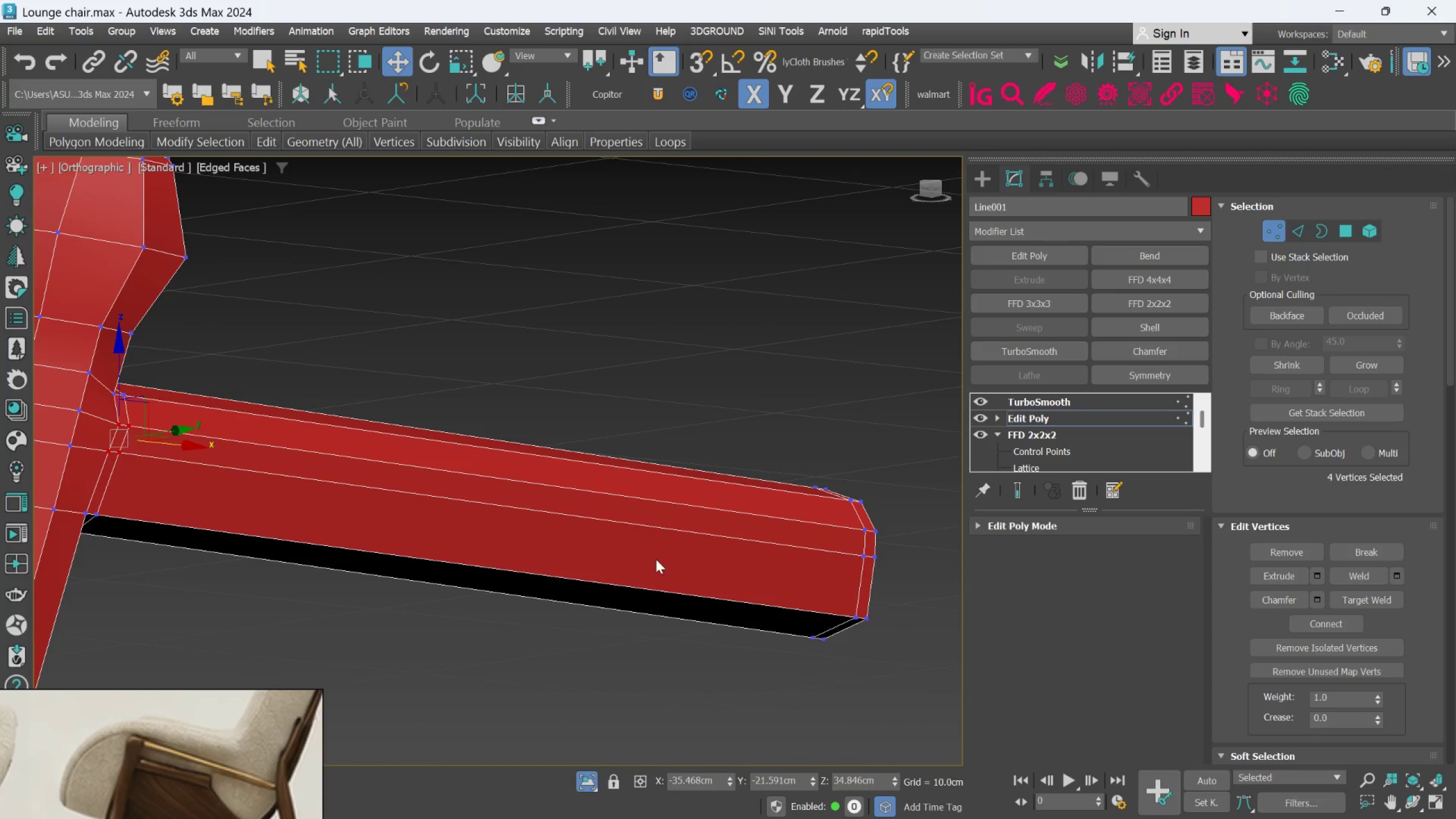 
hold_key(key=ControlLeft, duration=1.5)
 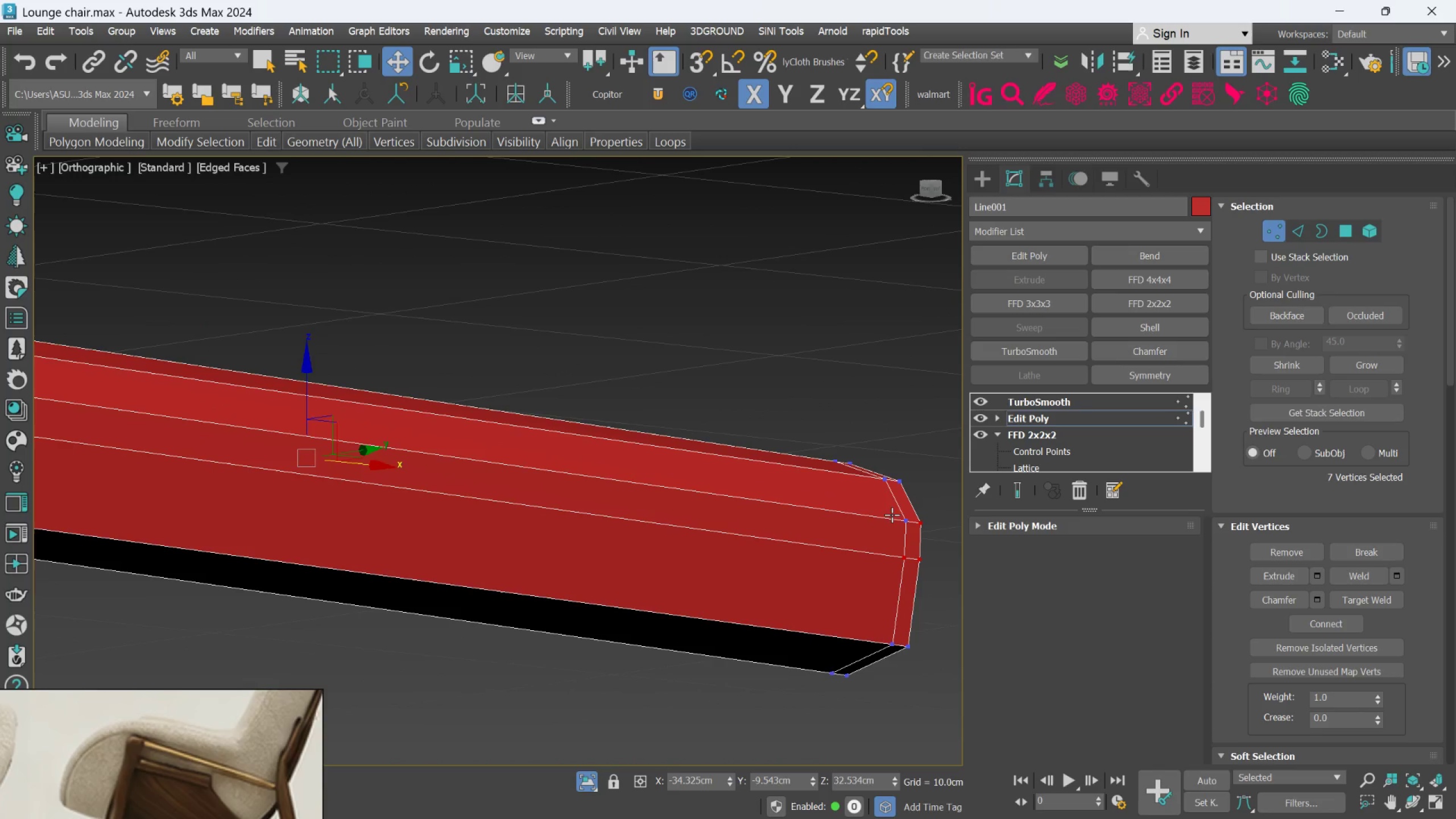 
scroll: coordinate [767, 552], scroll_direction: up, amount: 1.0
 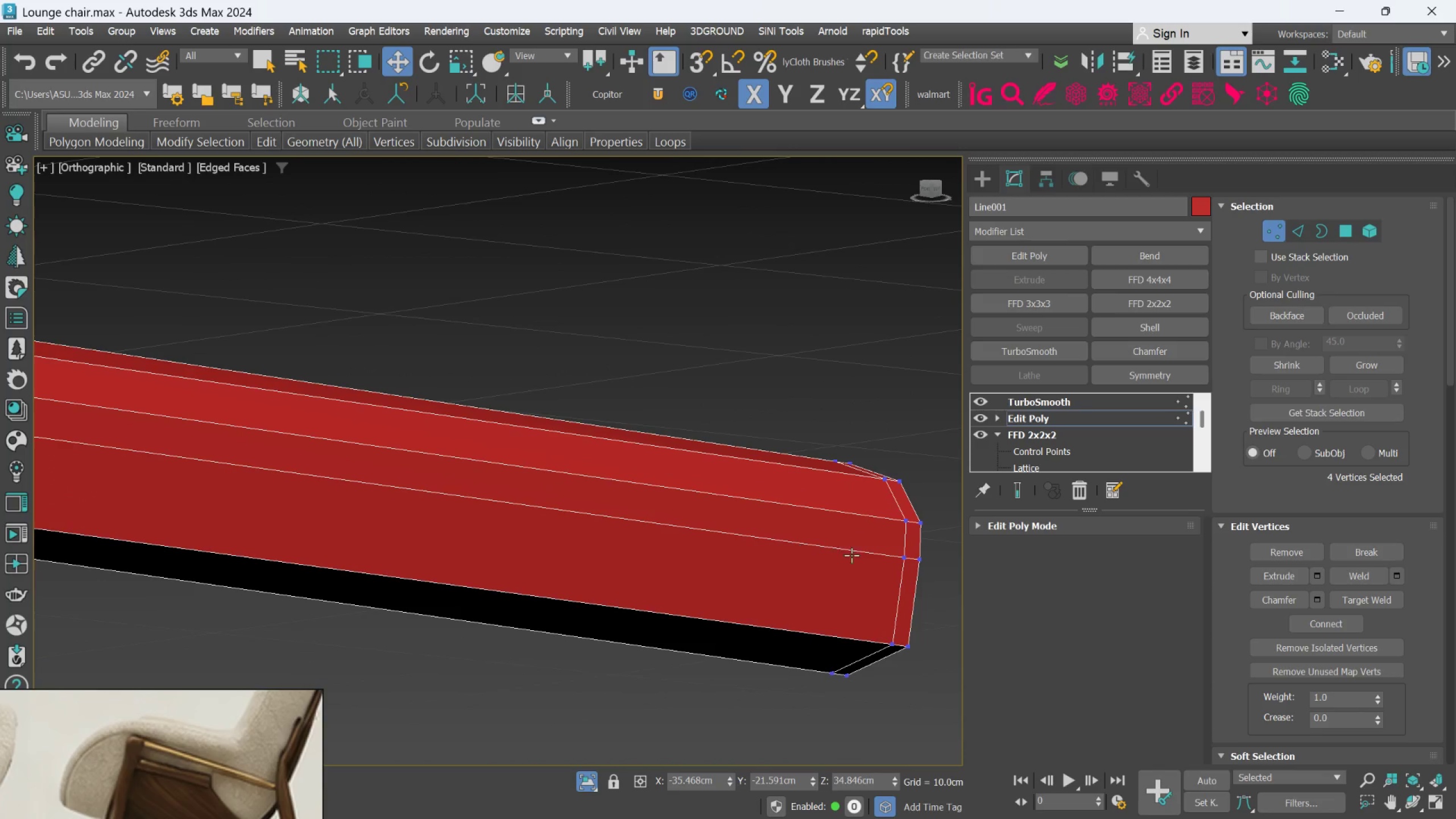 
left_click([899, 556])
 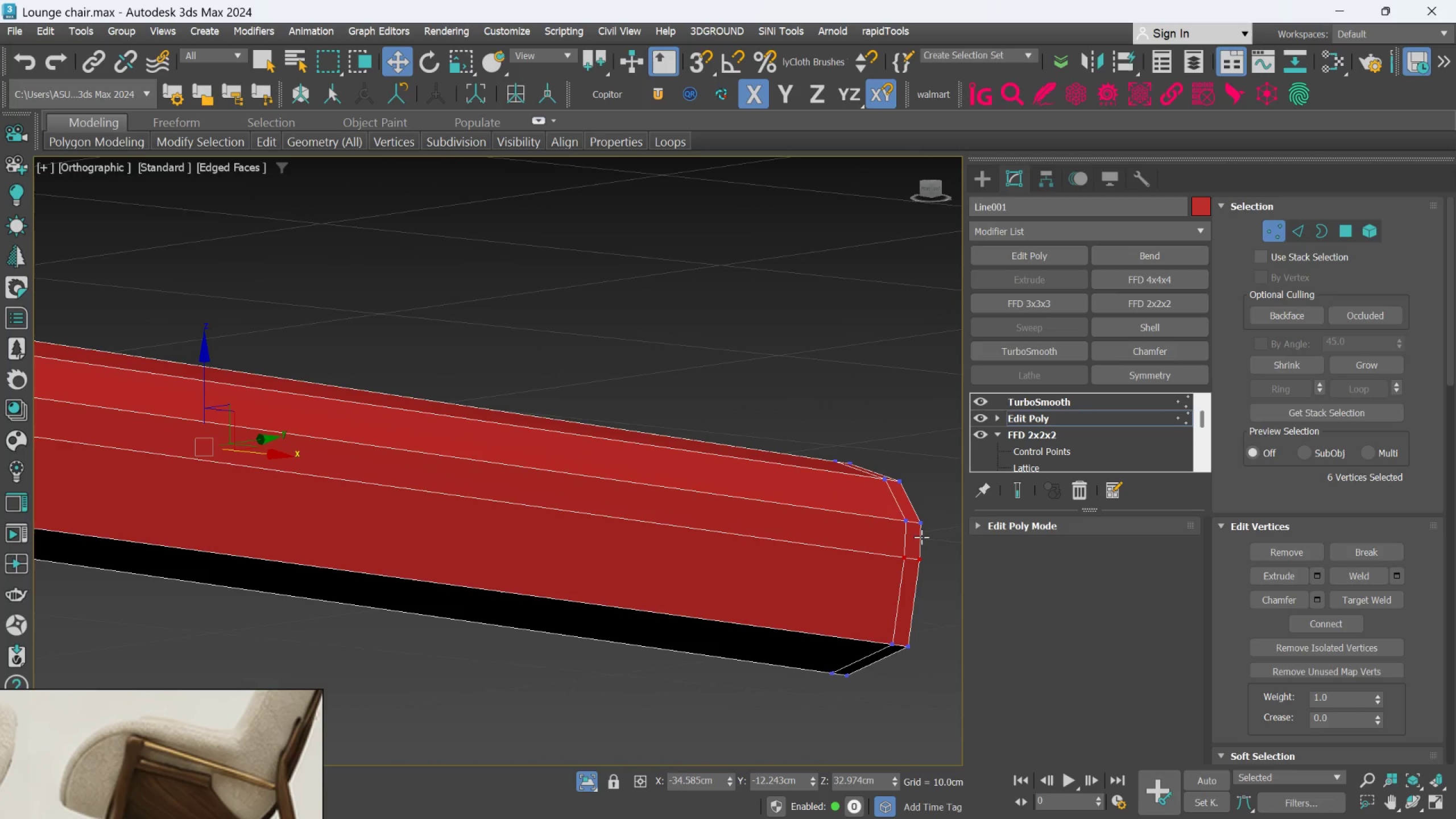 
hold_key(key=ControlLeft, duration=1.05)
left_click([892, 515])
 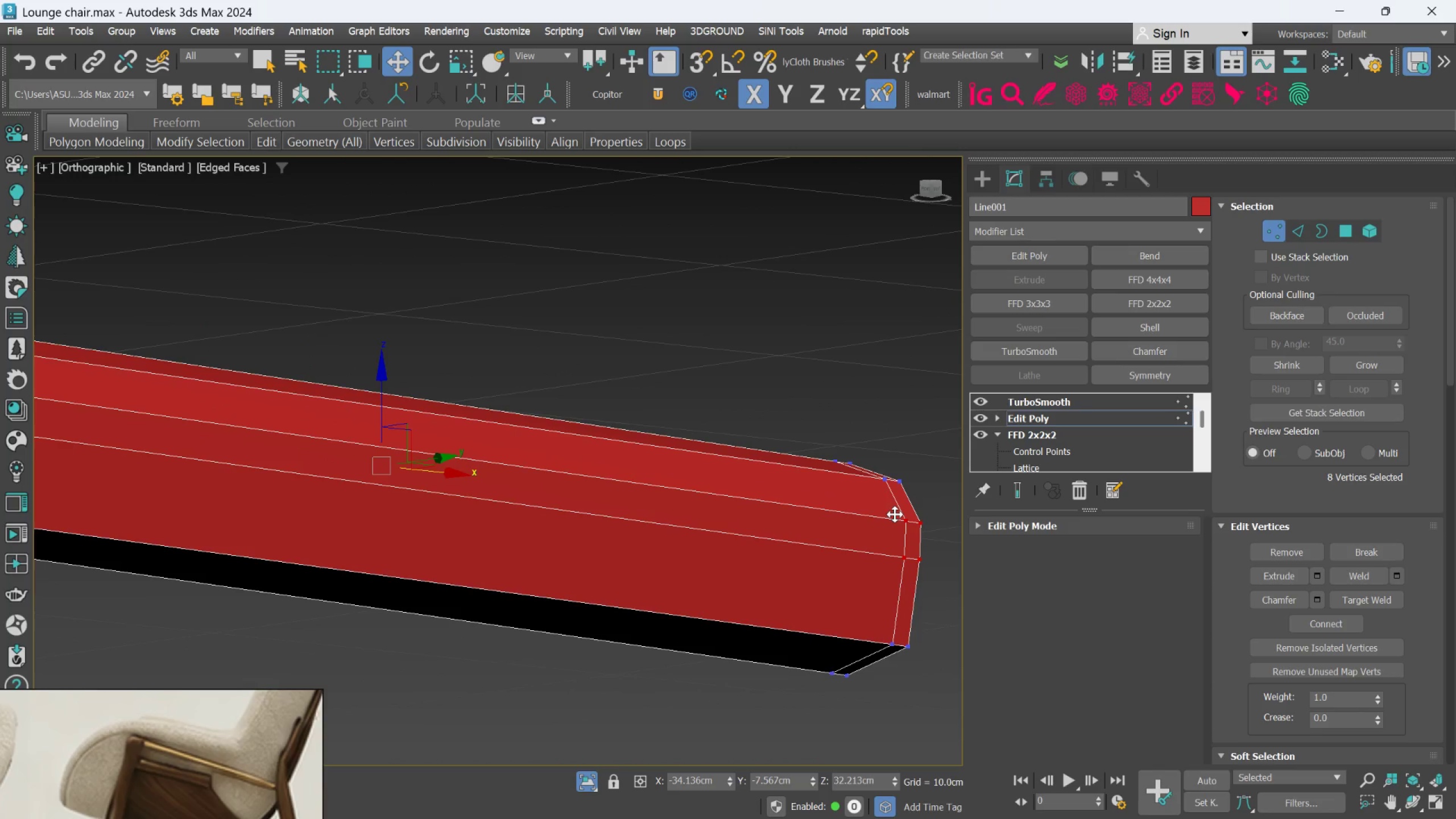 
hold_key(key=AltLeft, duration=1.0)
 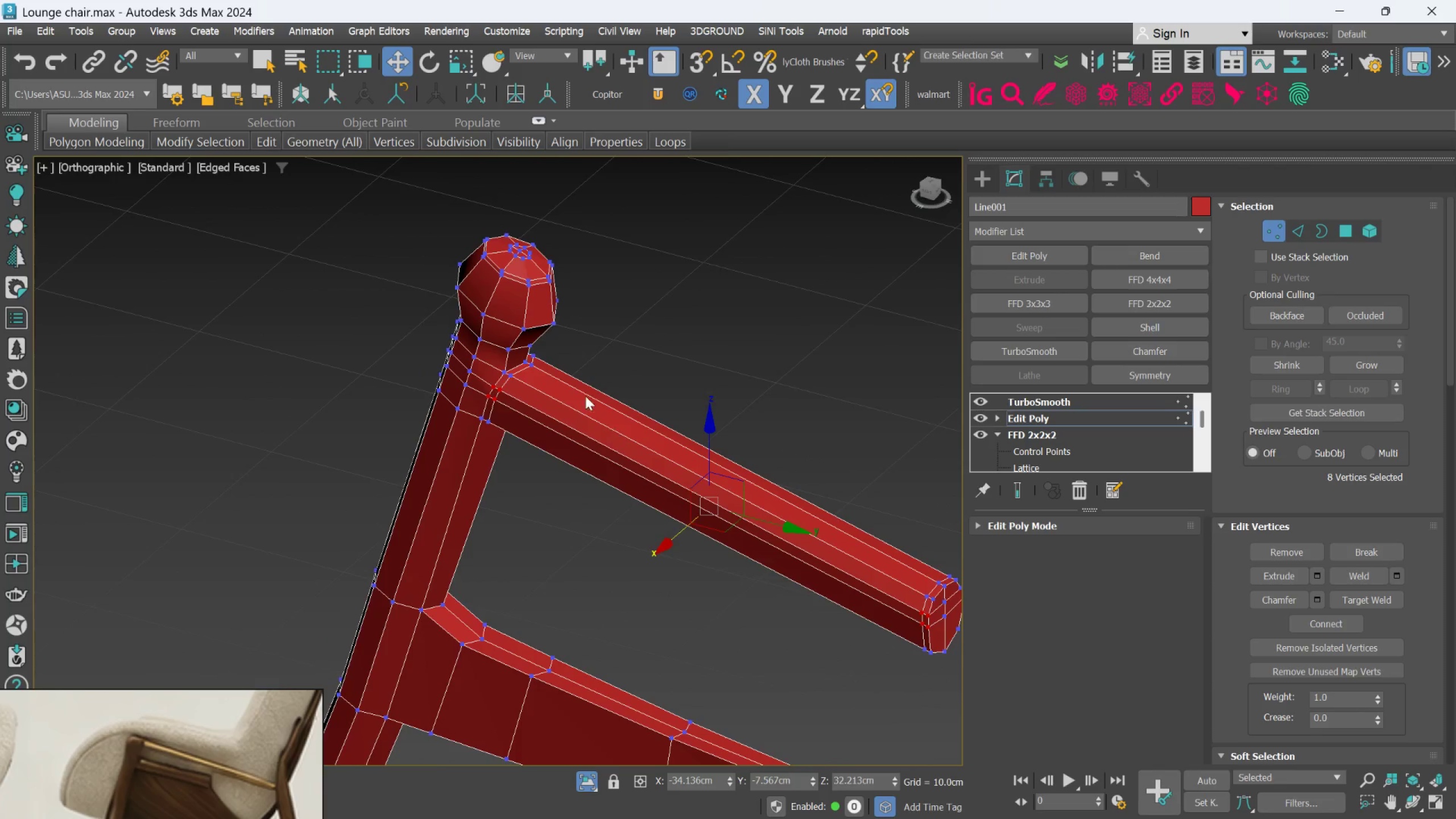 
scroll: coordinate [887, 533], scroll_direction: down, amount: 3.0
 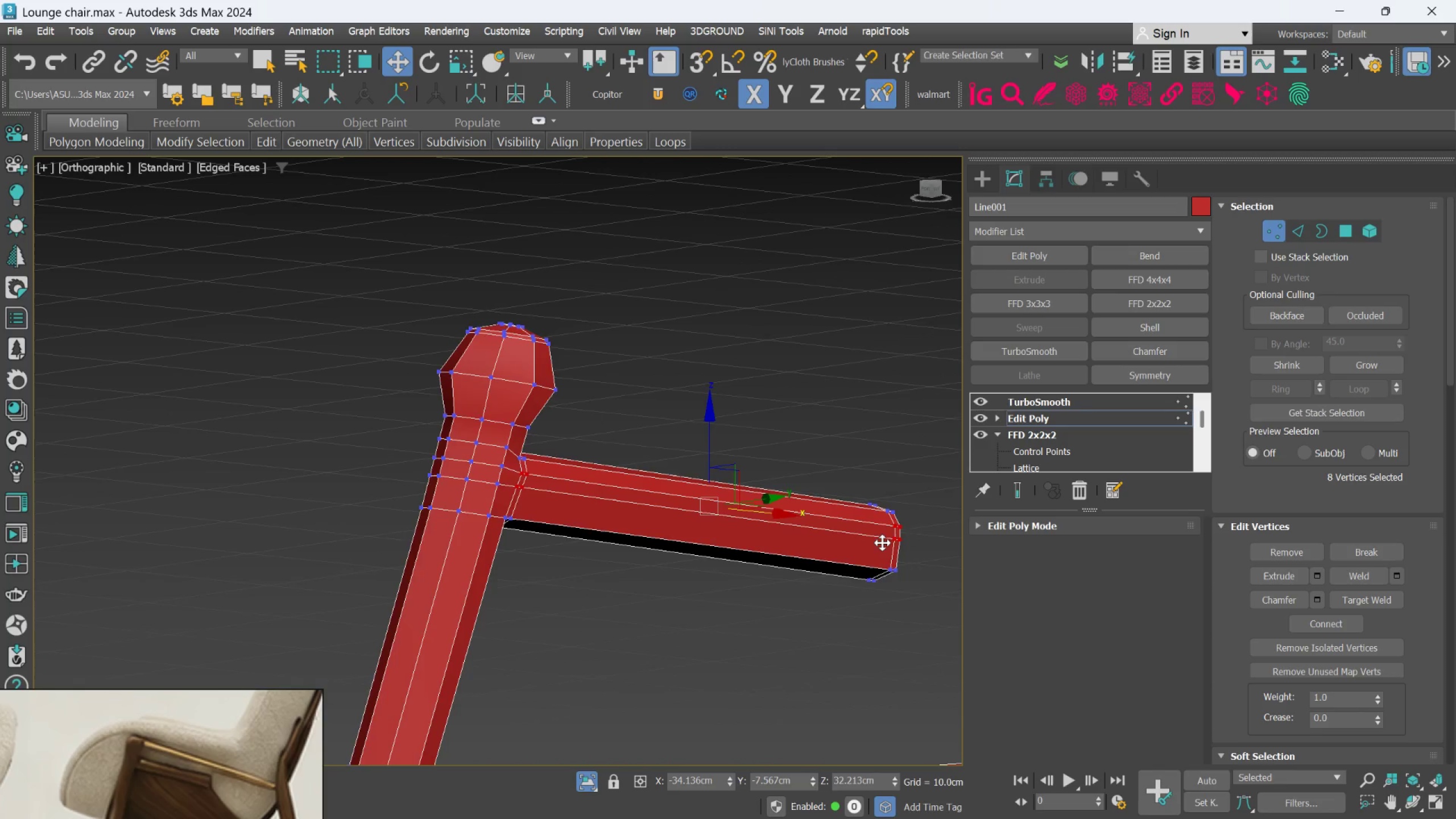 
scroll: coordinate [547, 371], scroll_direction: up, amount: 1.0
 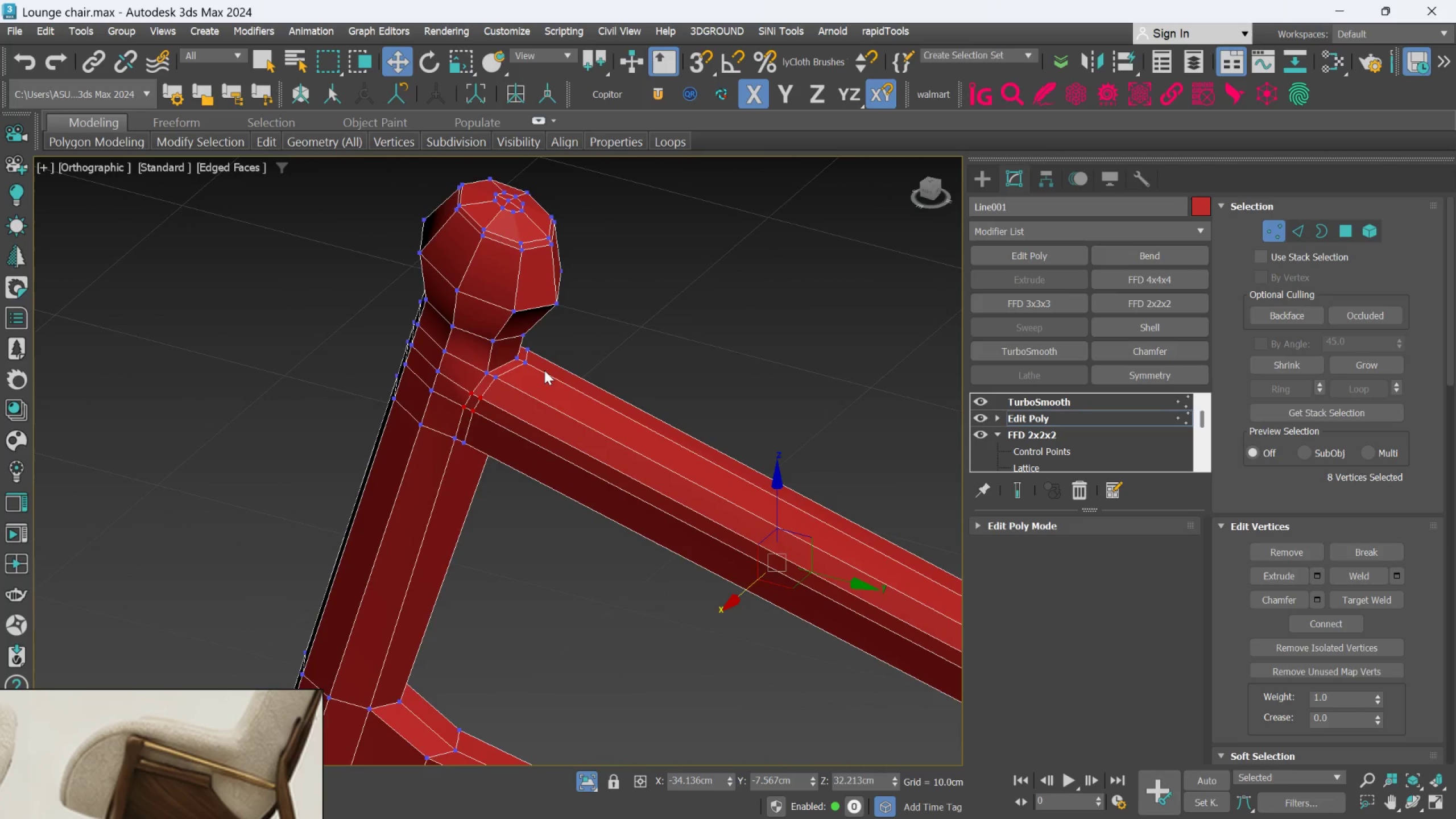 
hold_key(key=AltLeft, duration=0.38)
 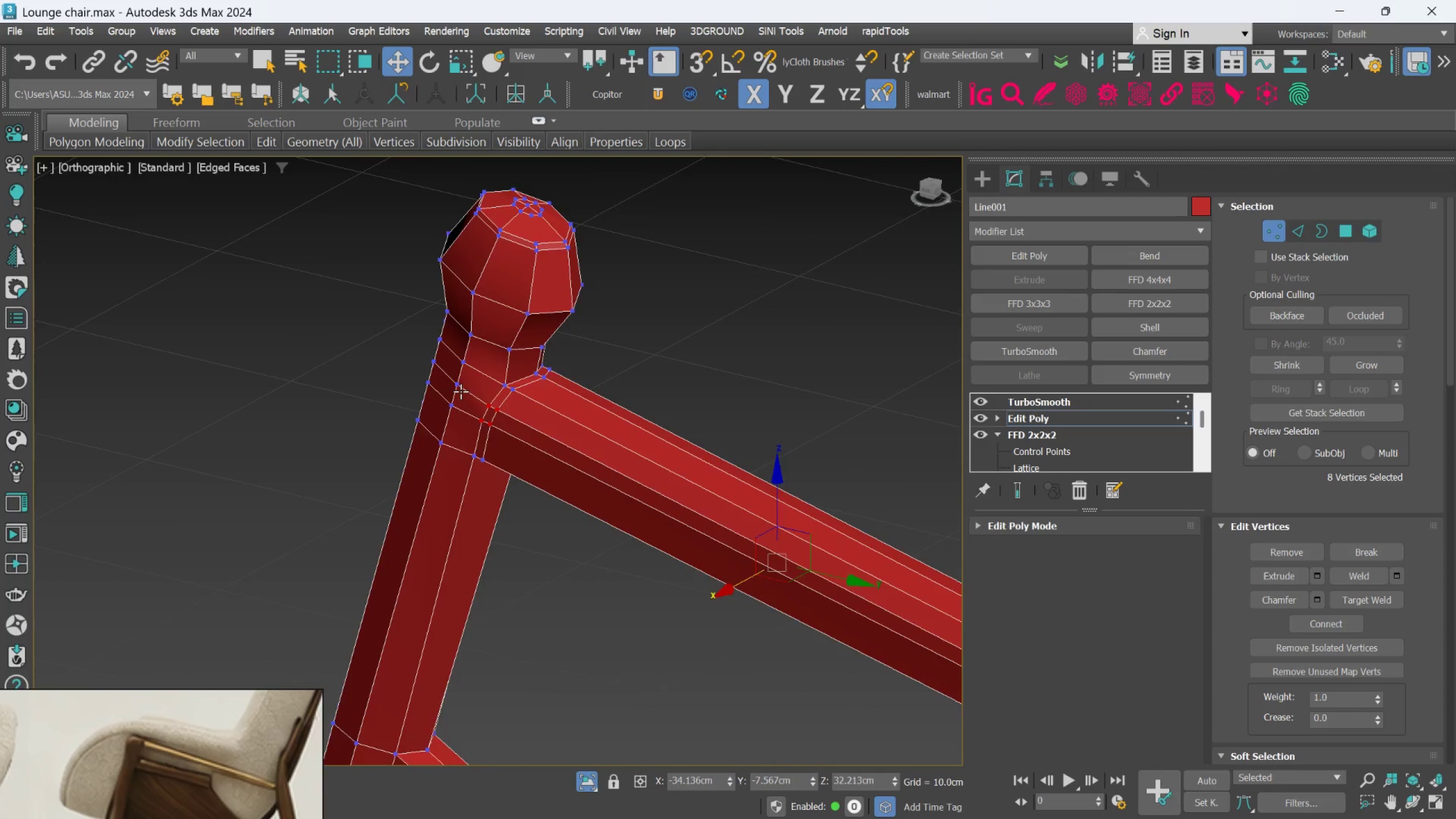 
hold_key(key=ControlLeft, duration=1.5)
 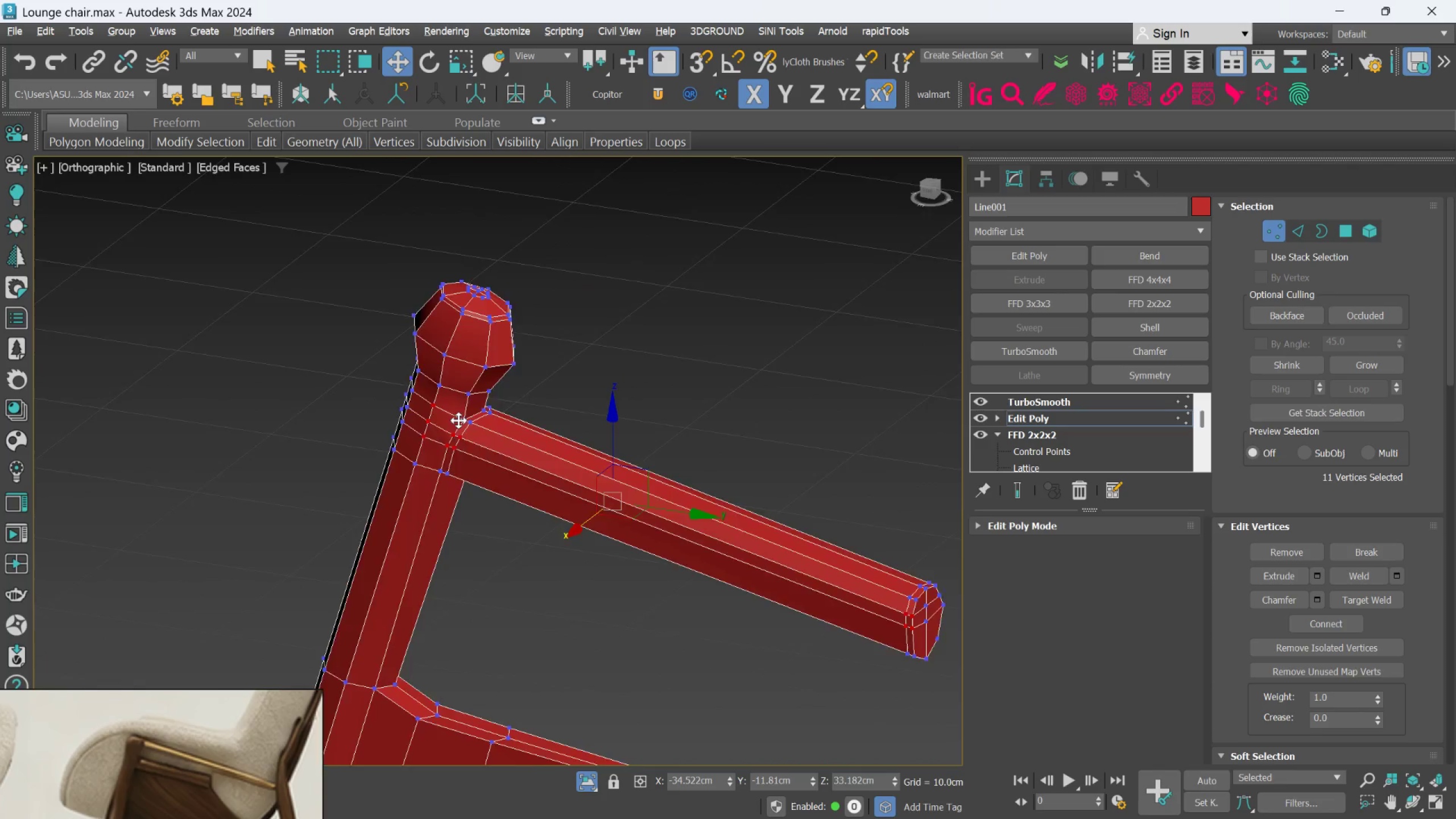 
scroll: coordinate [464, 373], scroll_direction: up, amount: 2.0
 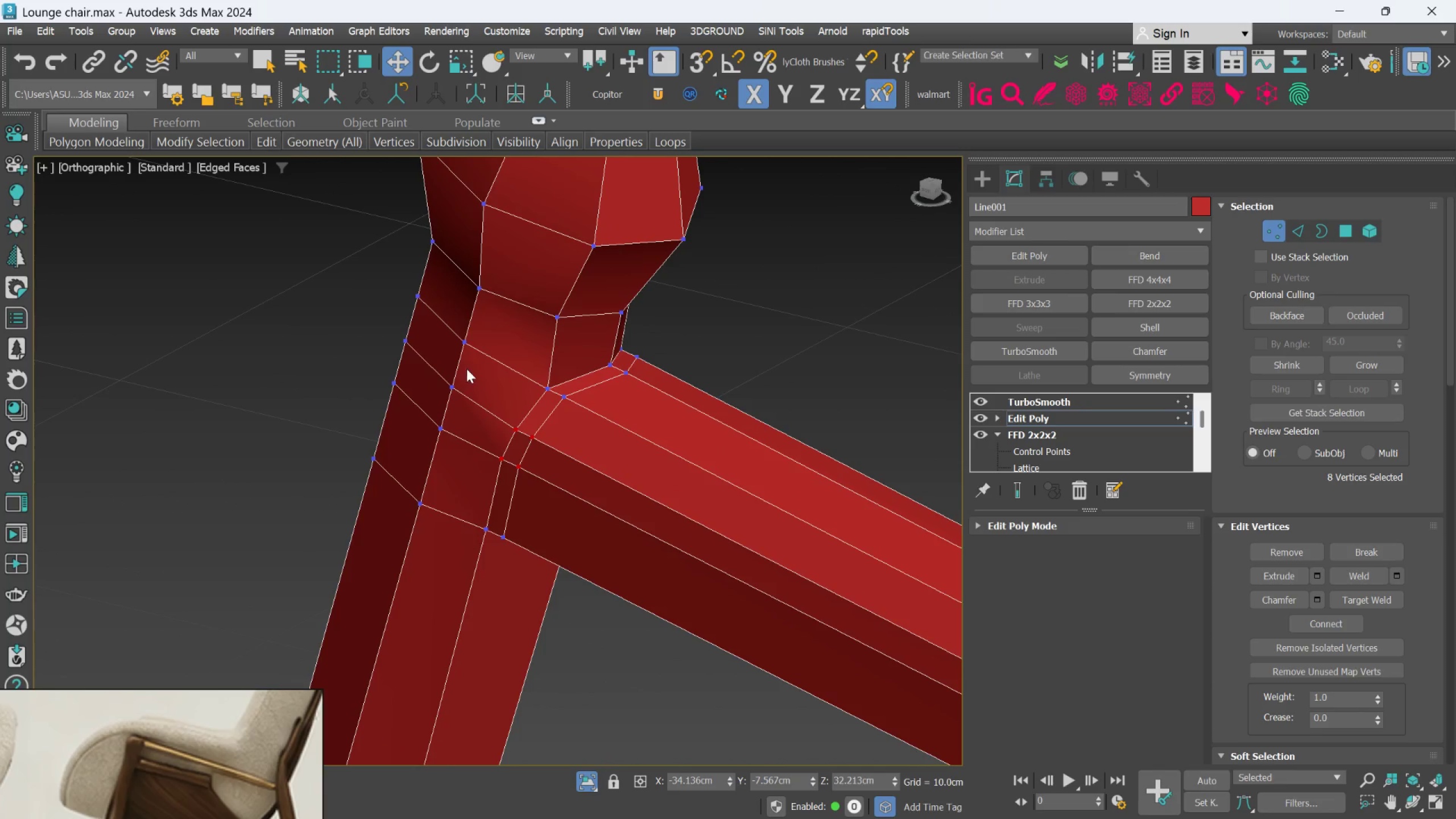 
left_click([469, 346])
 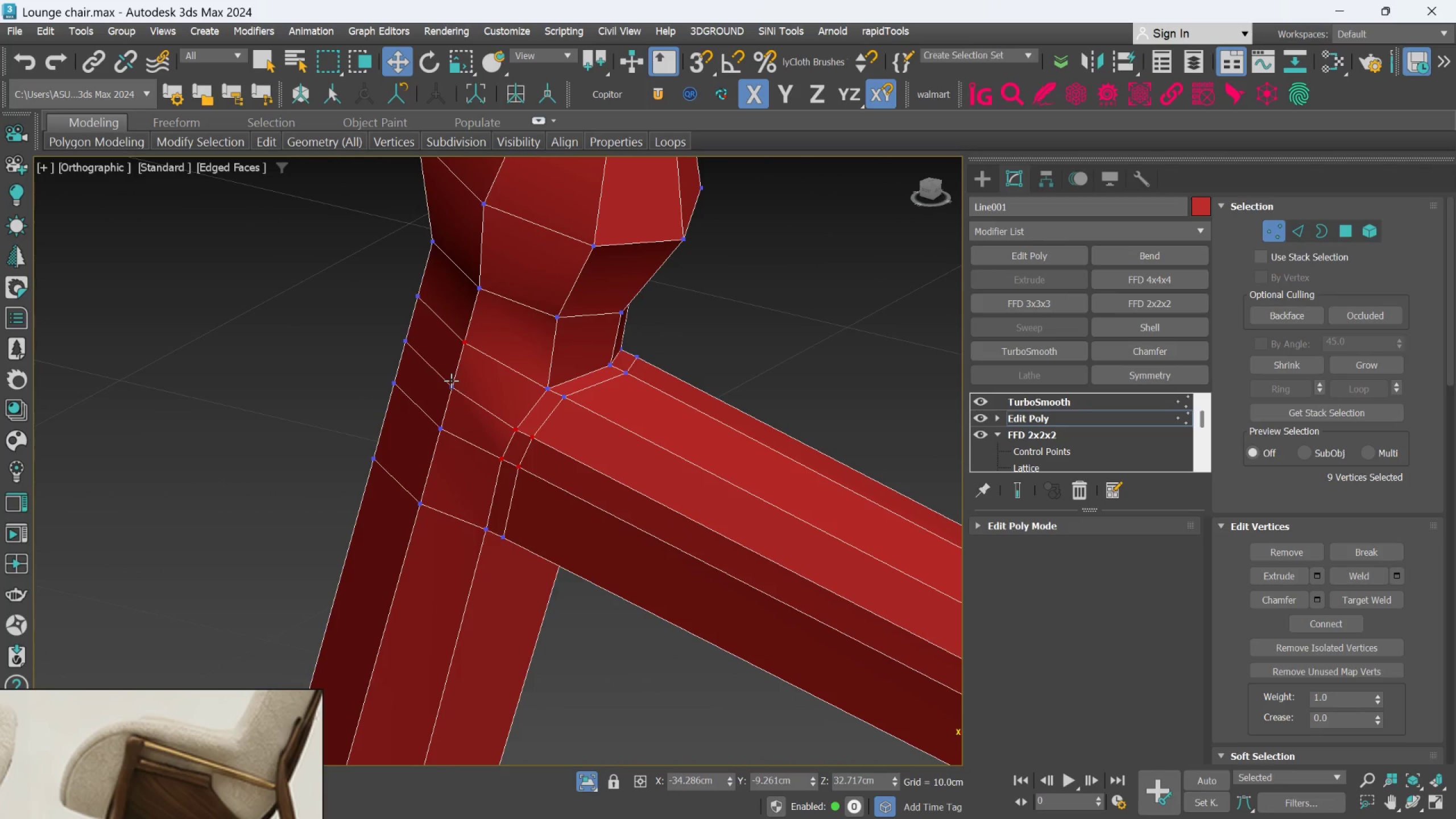 
double_click([451, 380])
 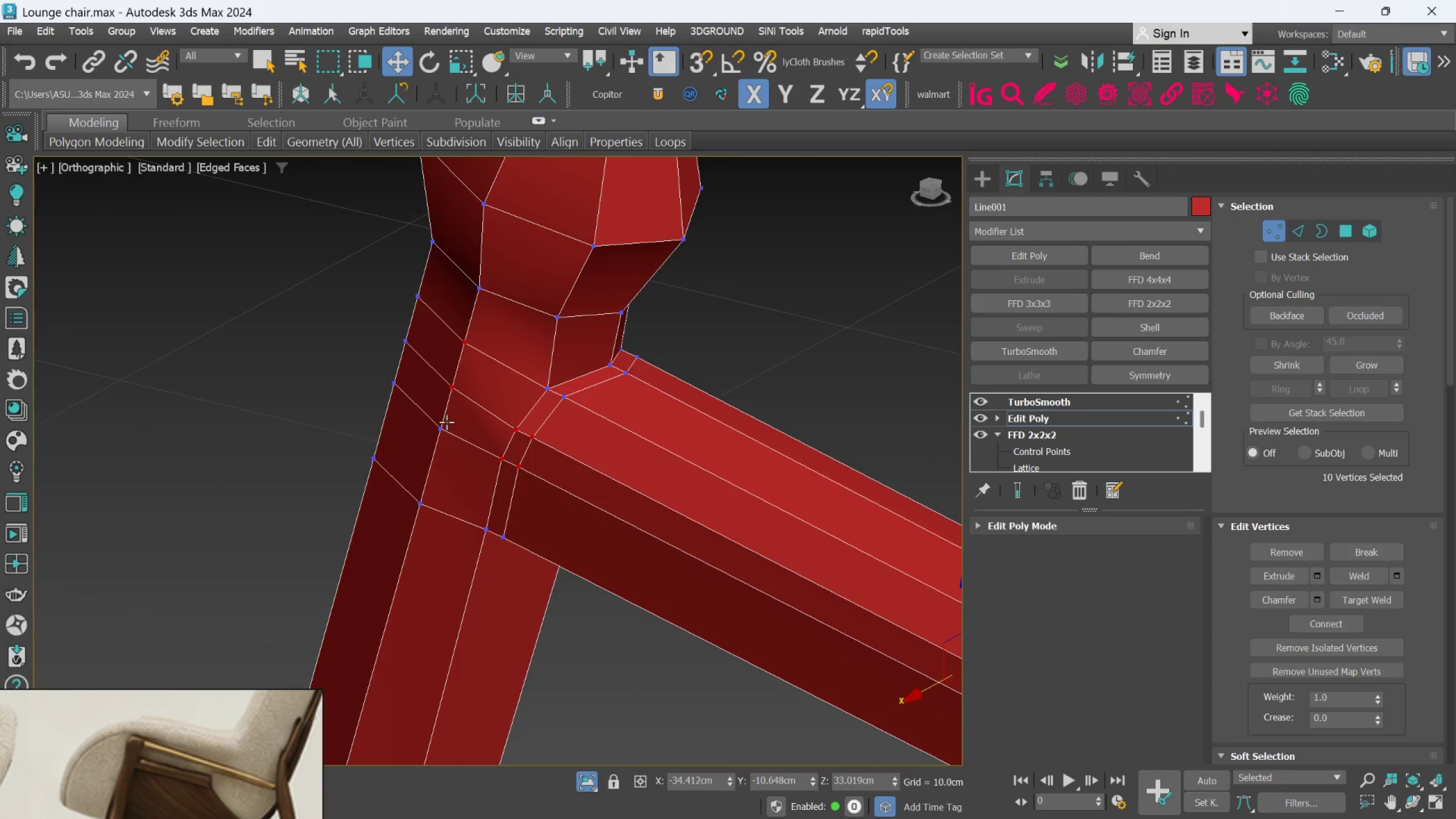 
triple_click([445, 423])
 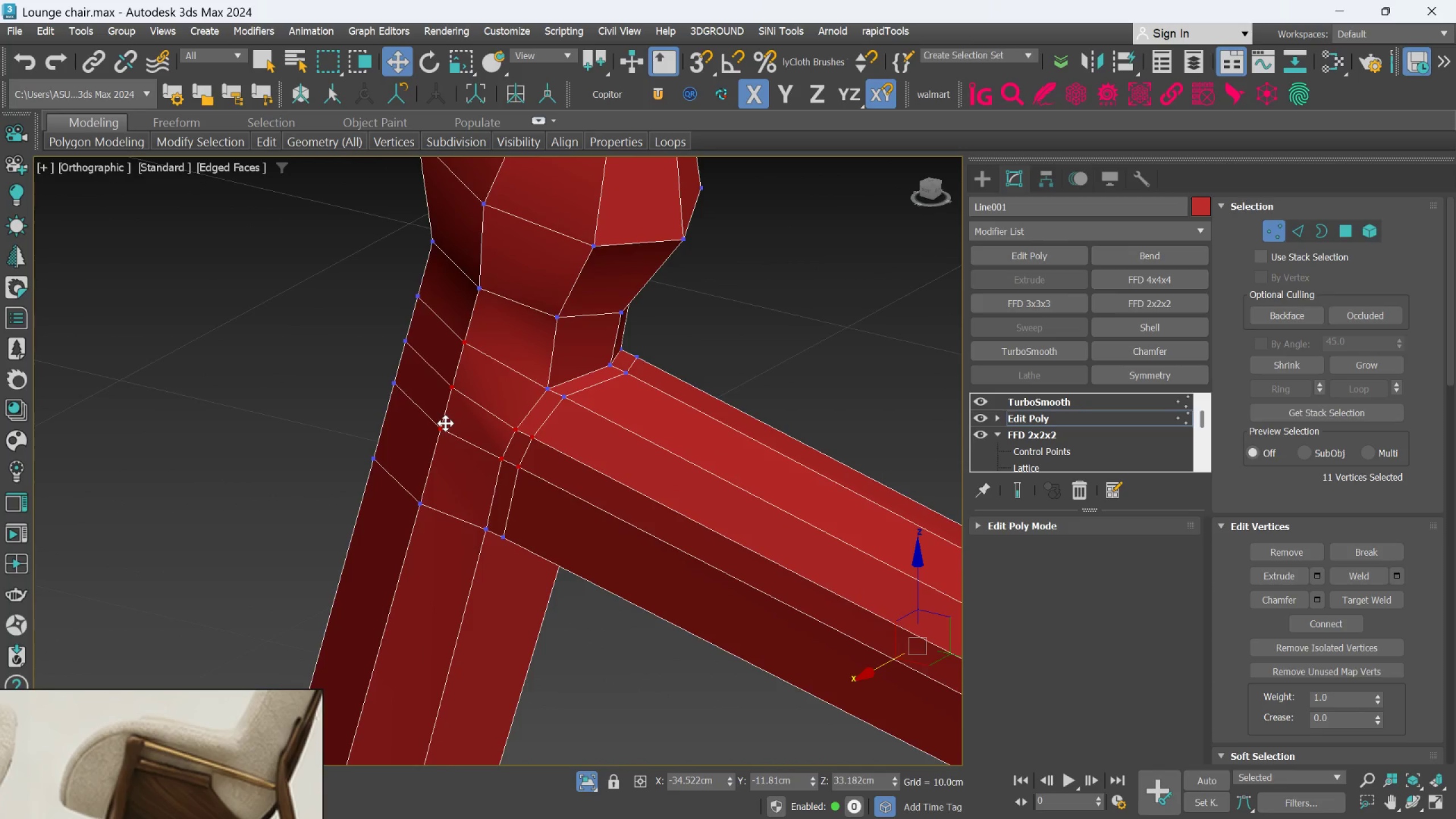 
hold_key(key=AltLeft, duration=1.19)
 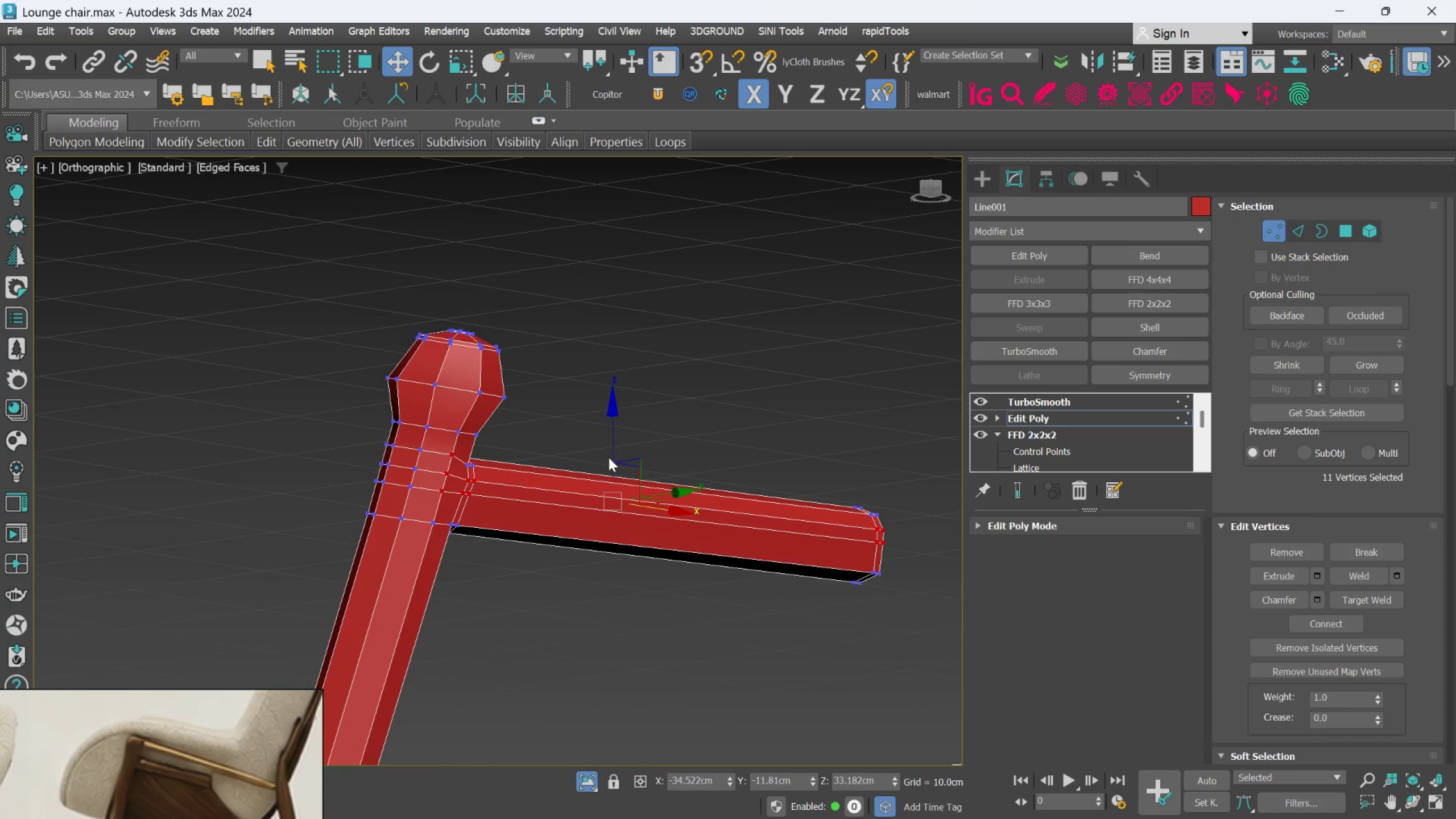 
scroll: coordinate [445, 422], scroll_direction: down, amount: 3.0
 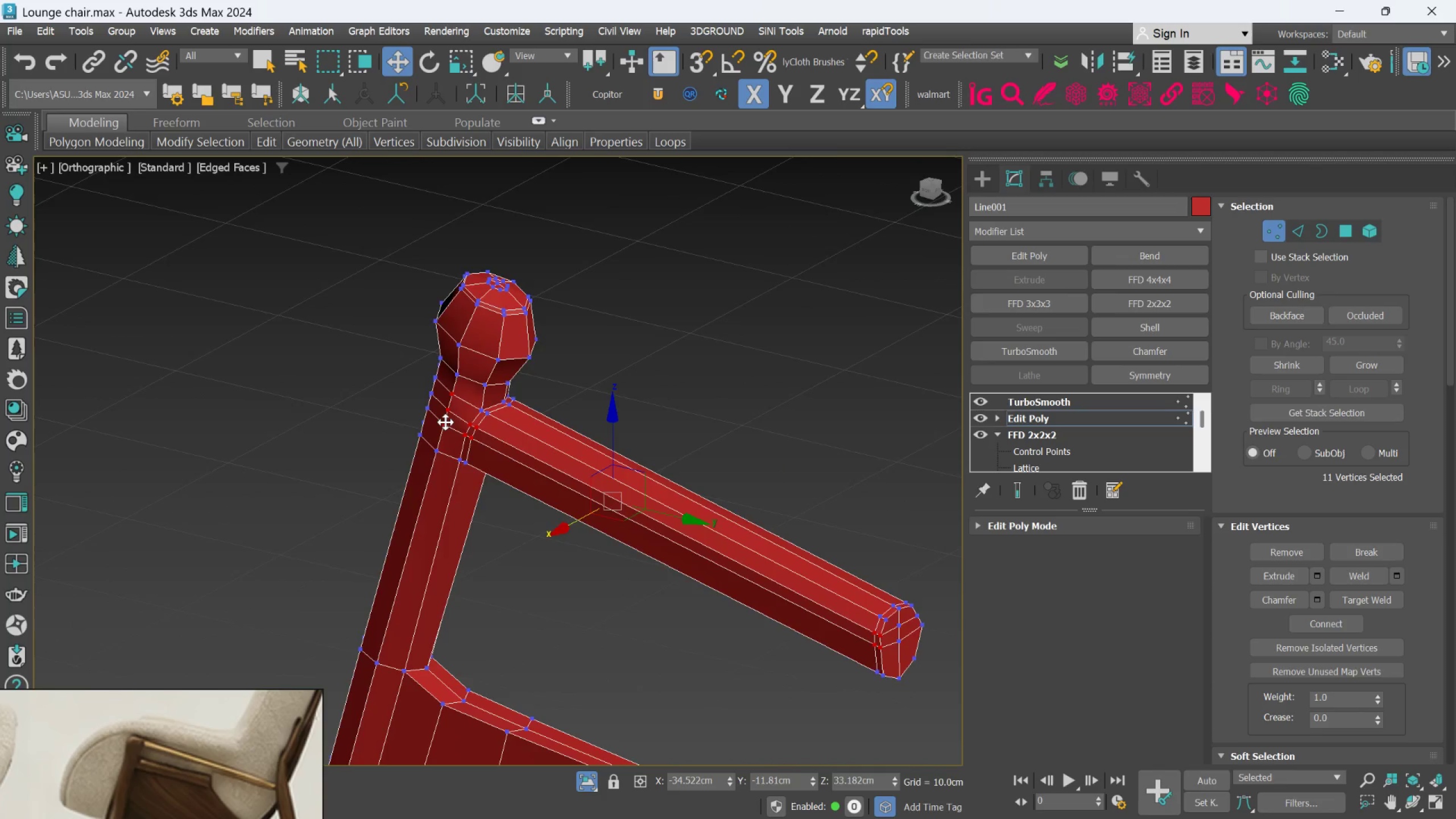 
hold_key(key=AltLeft, duration=1.52)
 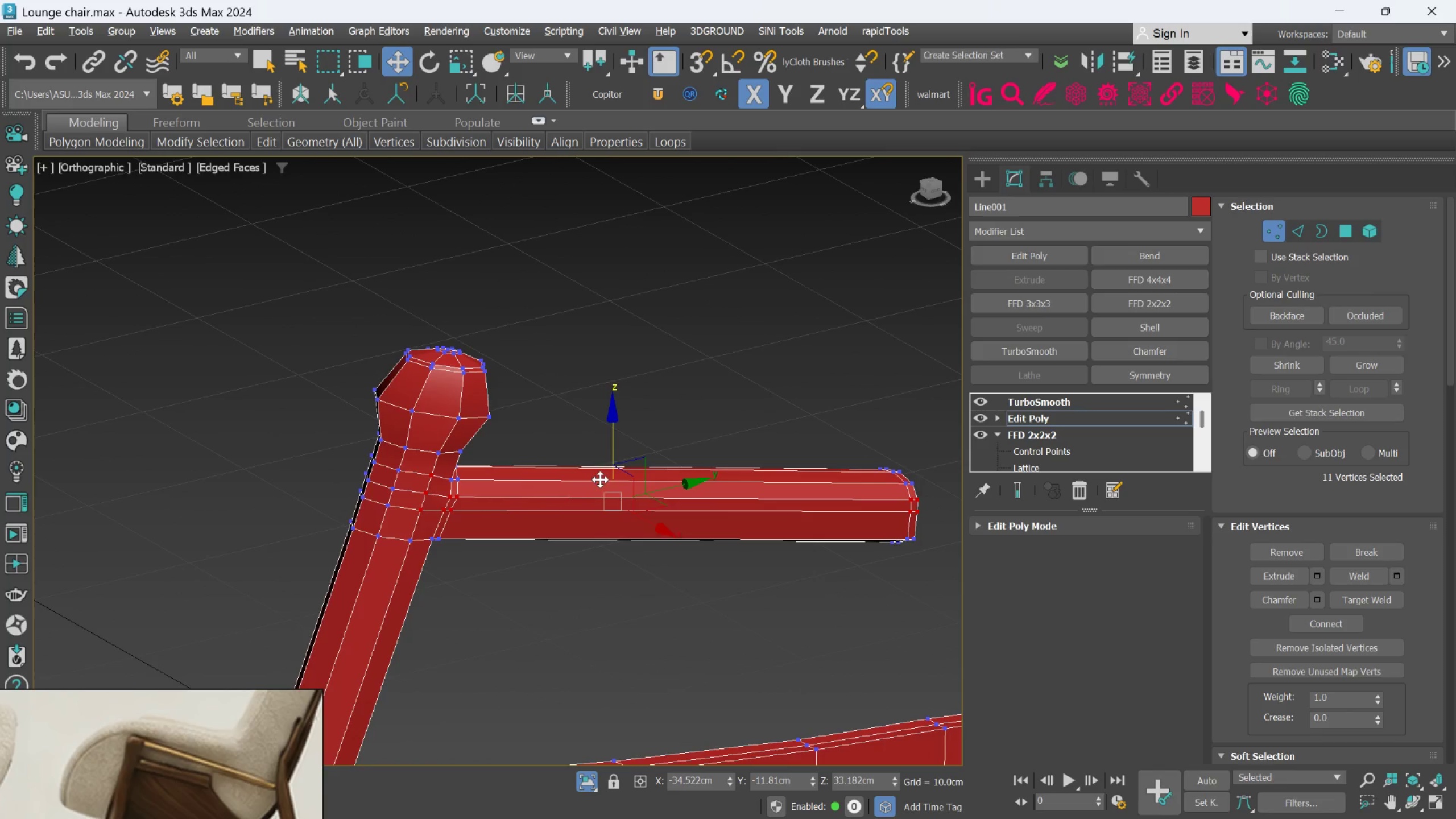 
key(Alt+AltLeft)
 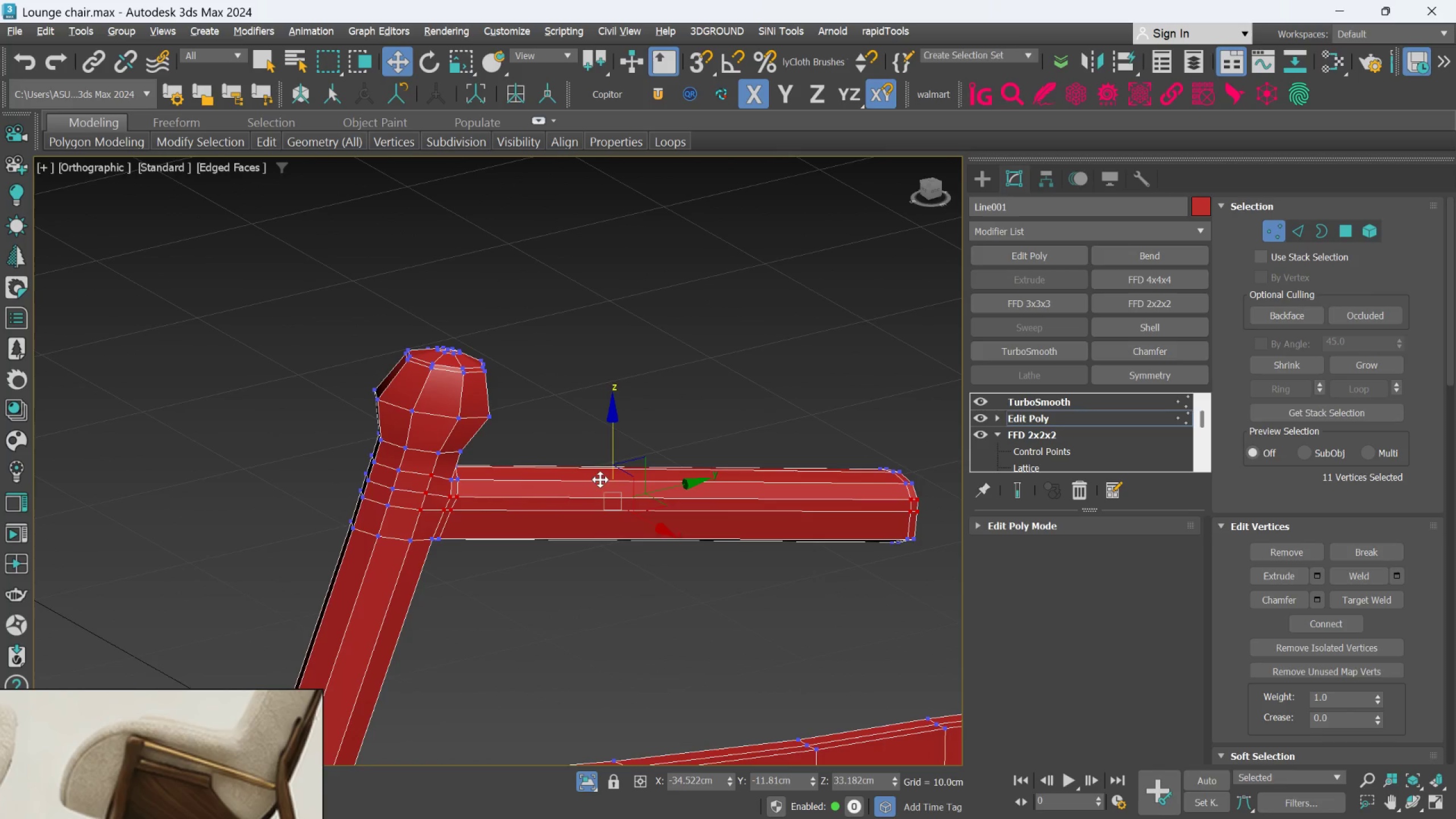 
key(Alt+AltLeft)
 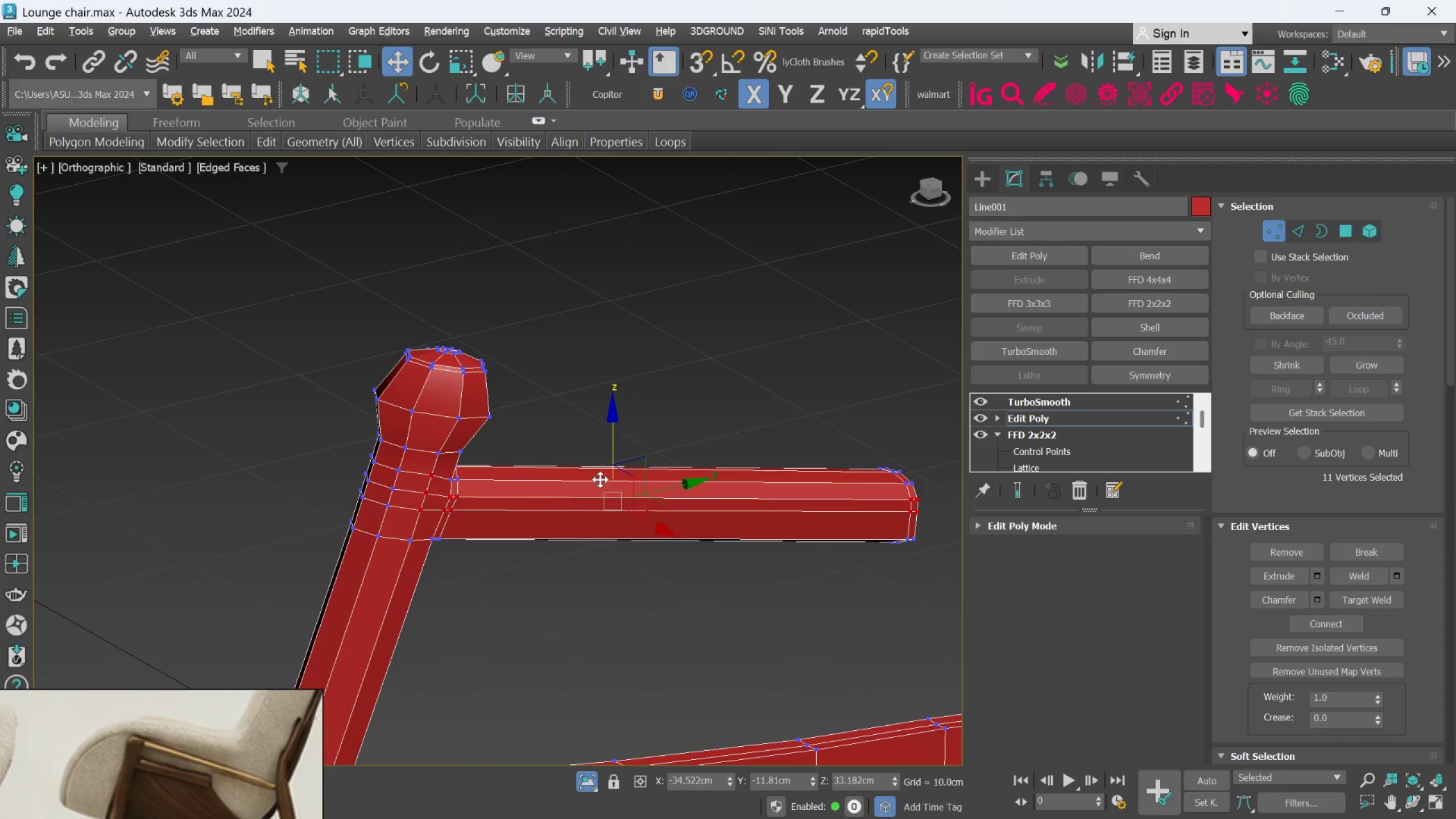 
key(Alt+AltLeft)
 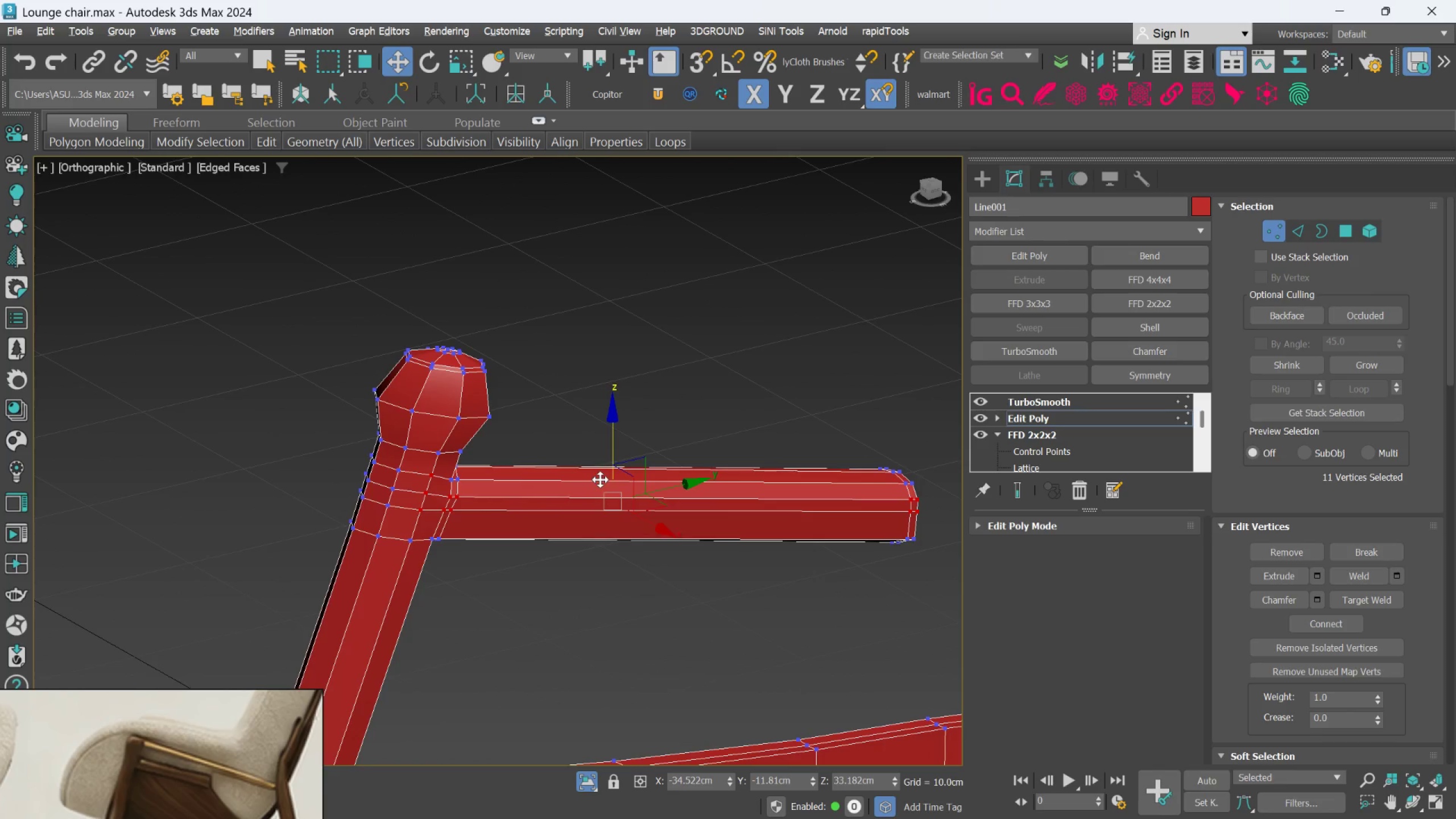 
key(Alt+AltLeft)
 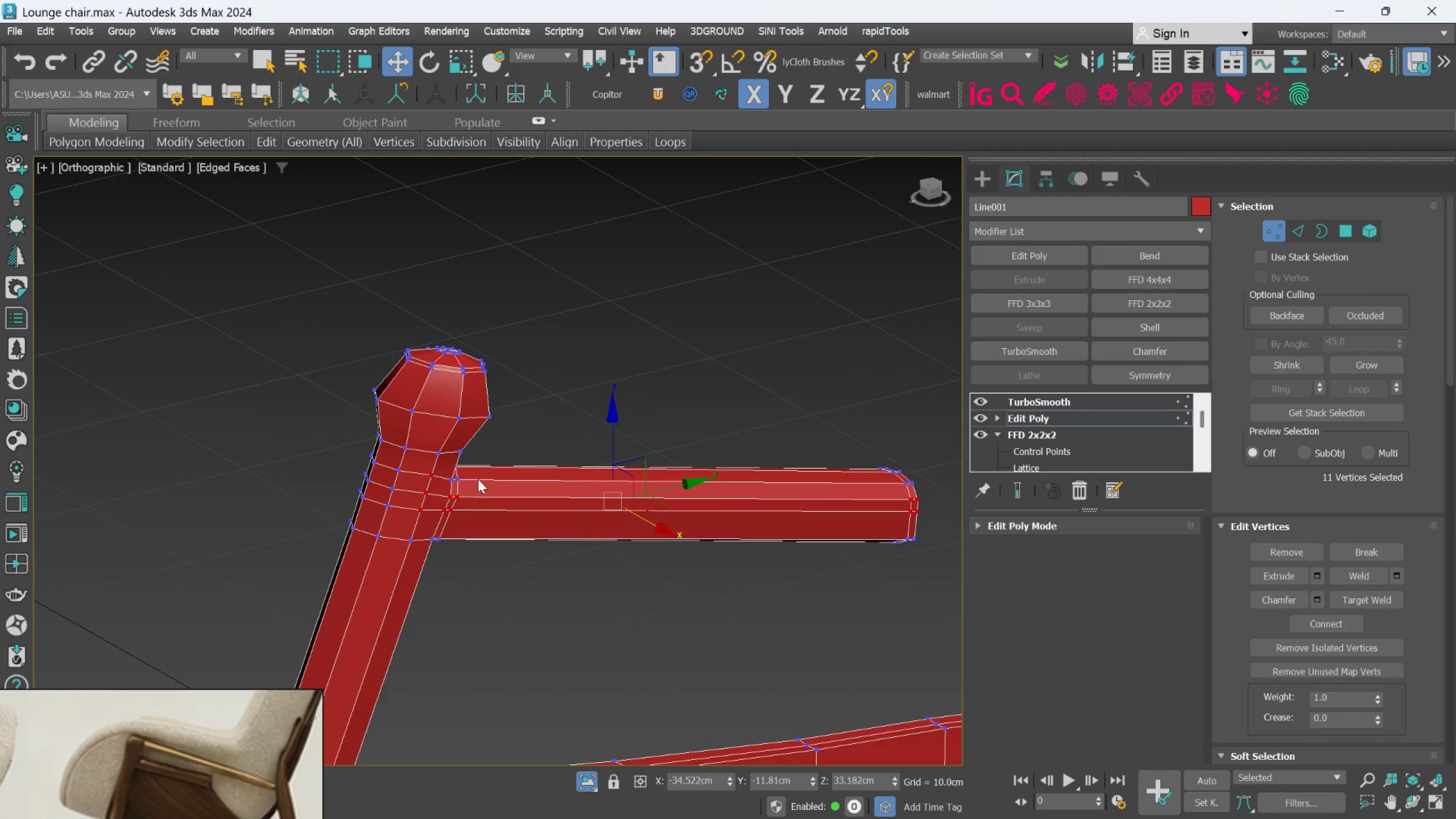 
scroll: coordinate [463, 479], scroll_direction: up, amount: 2.0
 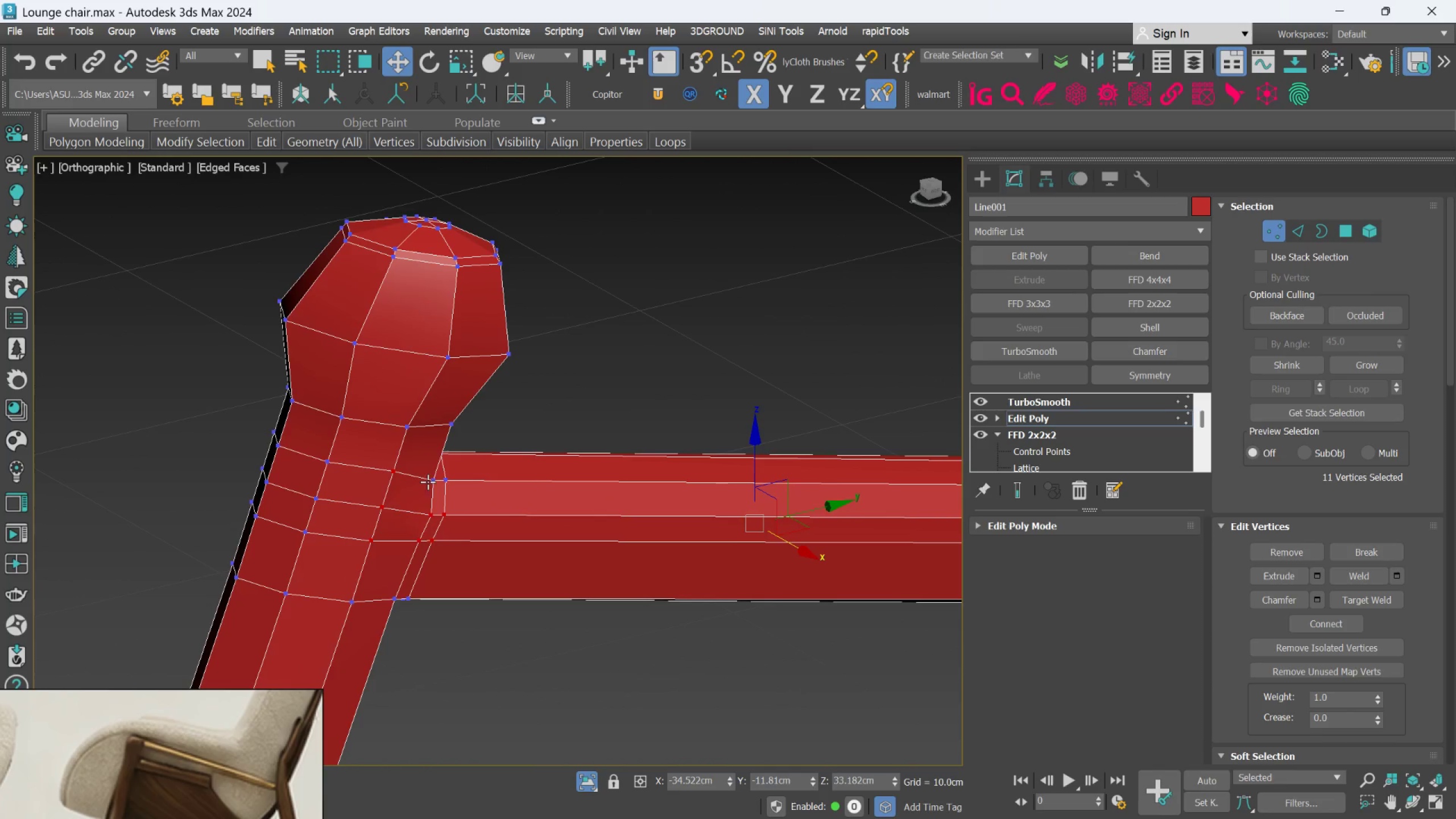 
hold_key(key=ControlLeft, duration=0.83)
left_click([434, 479])
 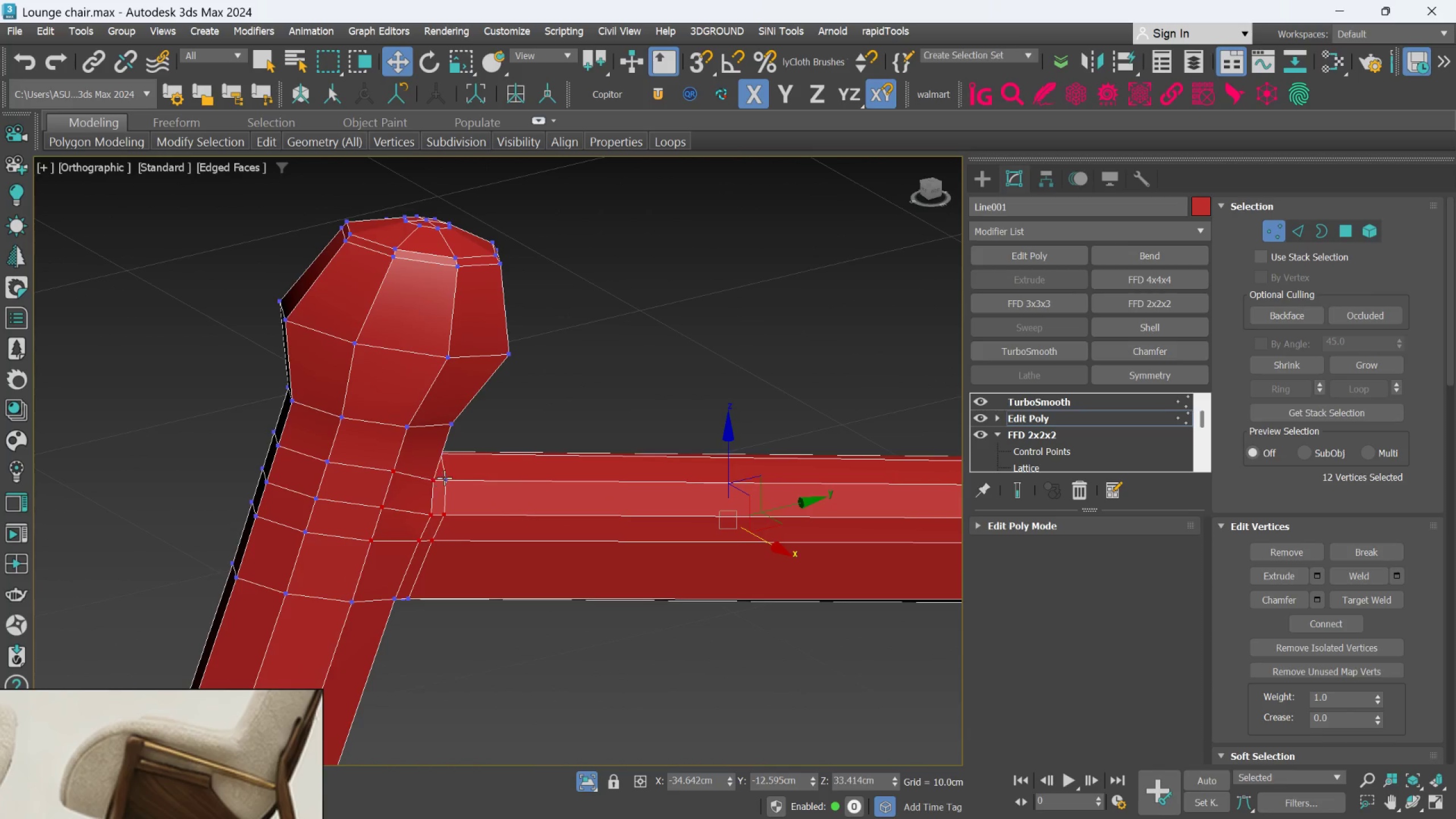 
double_click([448, 478])
 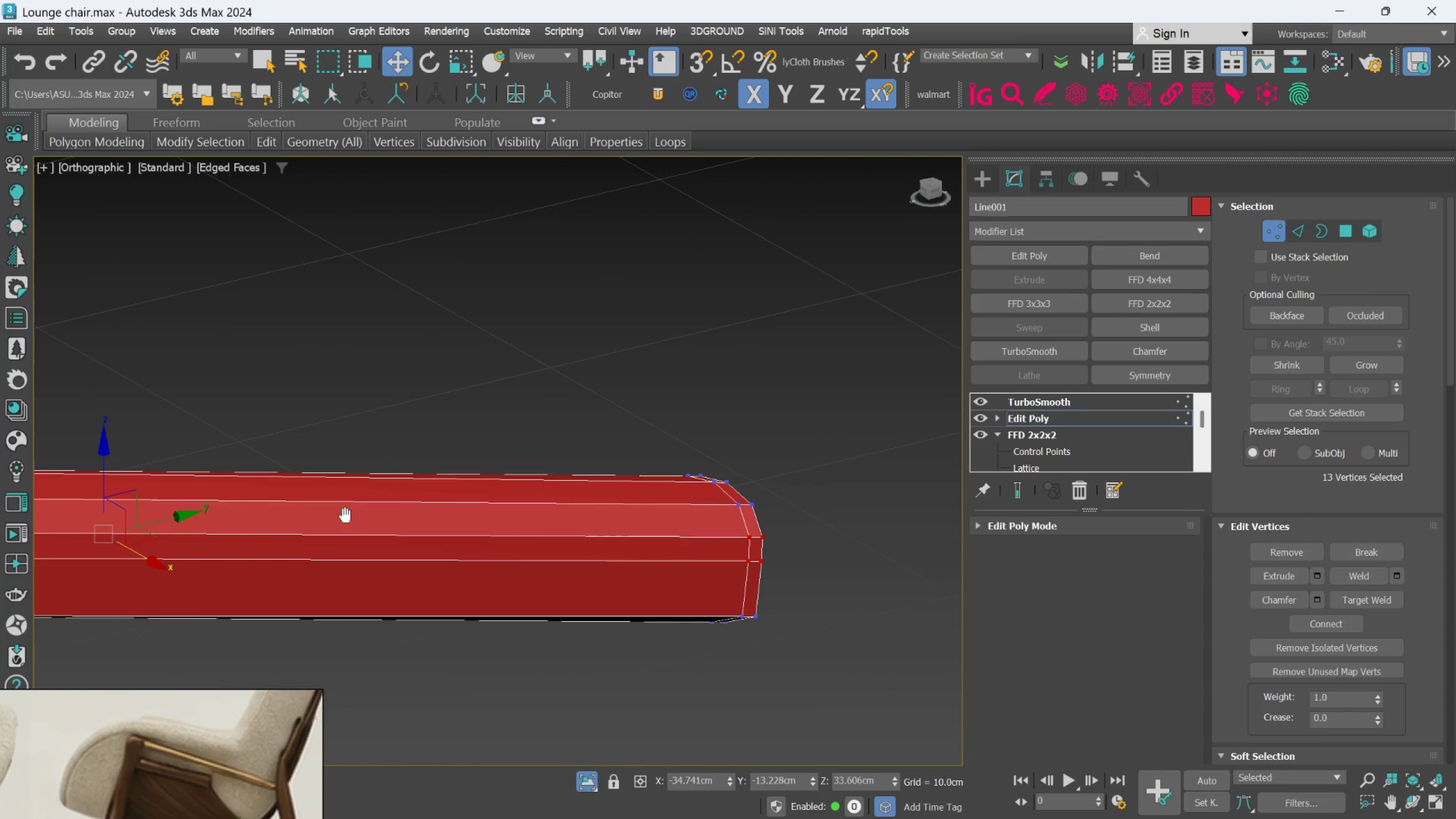 
hold_key(key=ControlLeft, duration=1.09)
left_click([746, 509])
 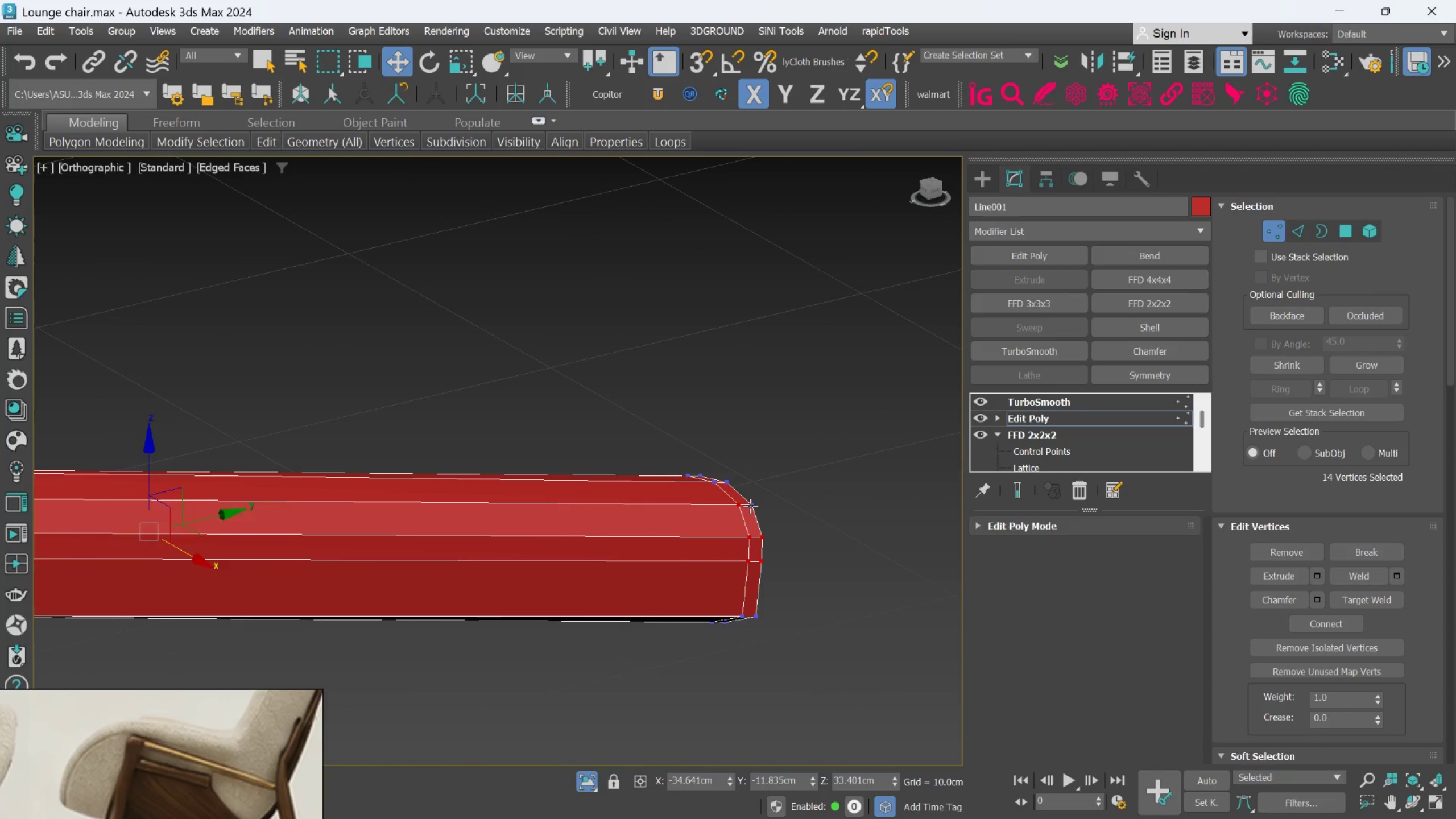 
double_click([751, 505])
 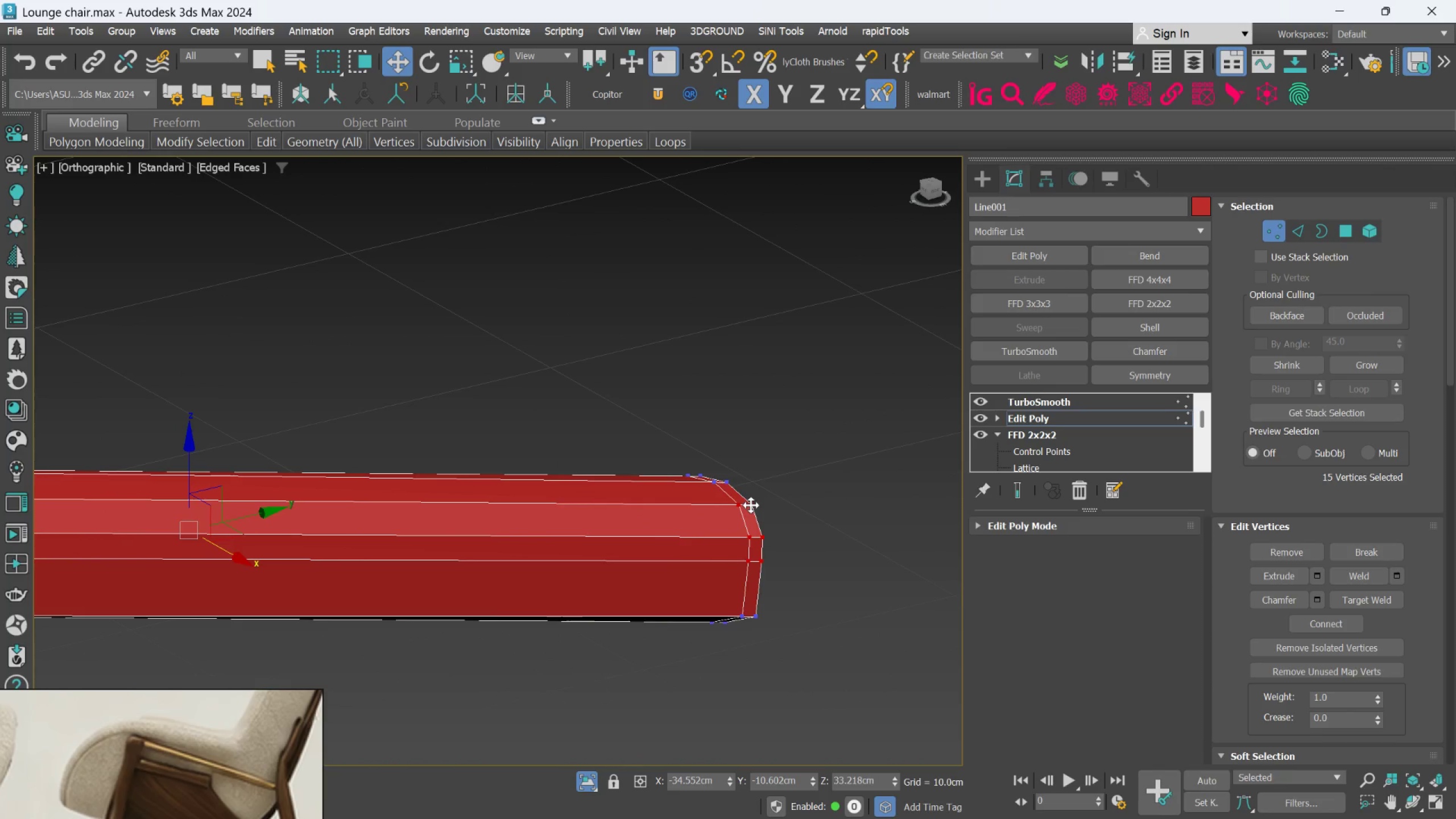 
hold_key(key=ControlLeft, duration=7.91)
scroll: coordinate [751, 511], scroll_direction: down, amount: 2.0
 